 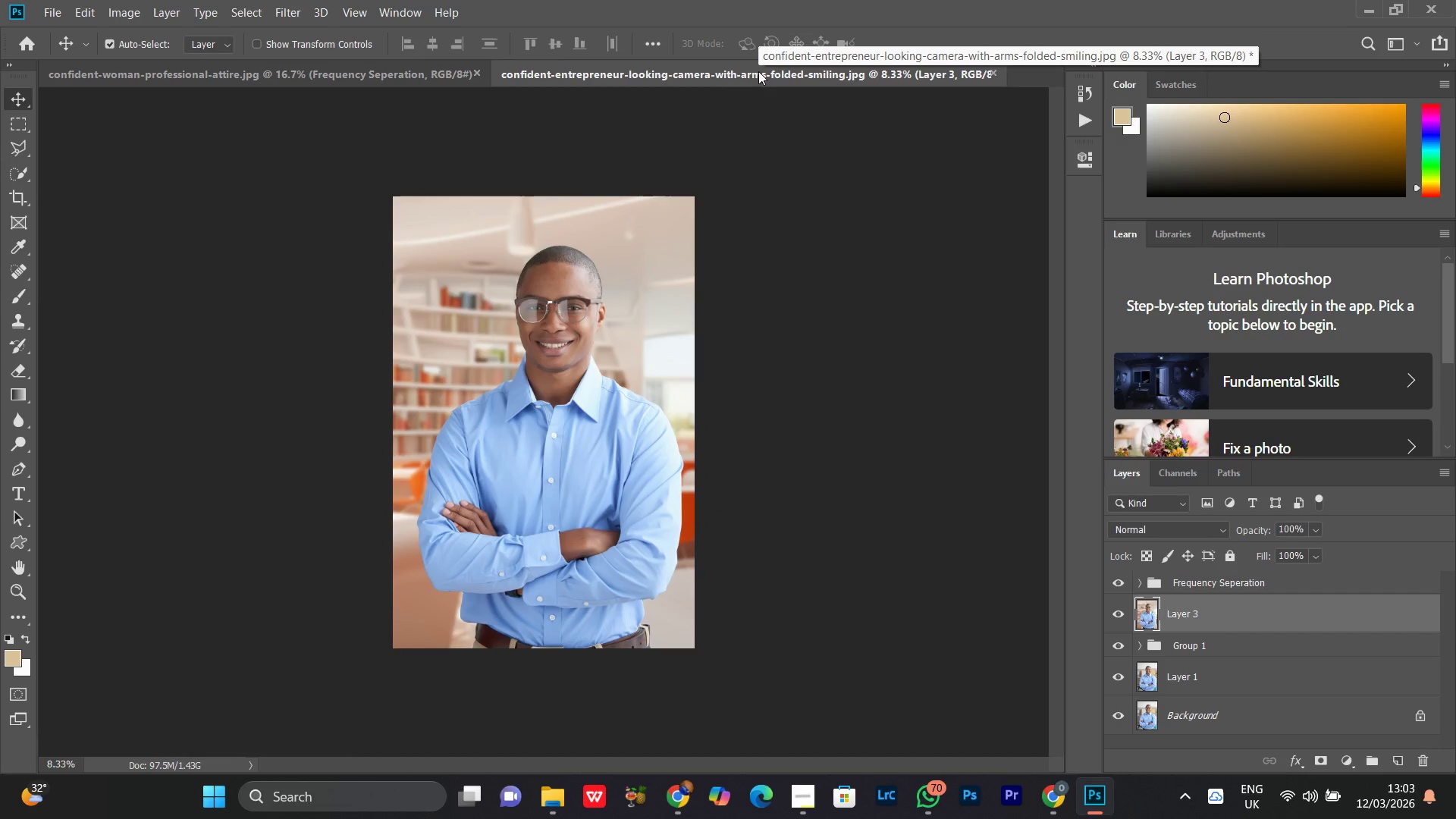 
key(Z)
 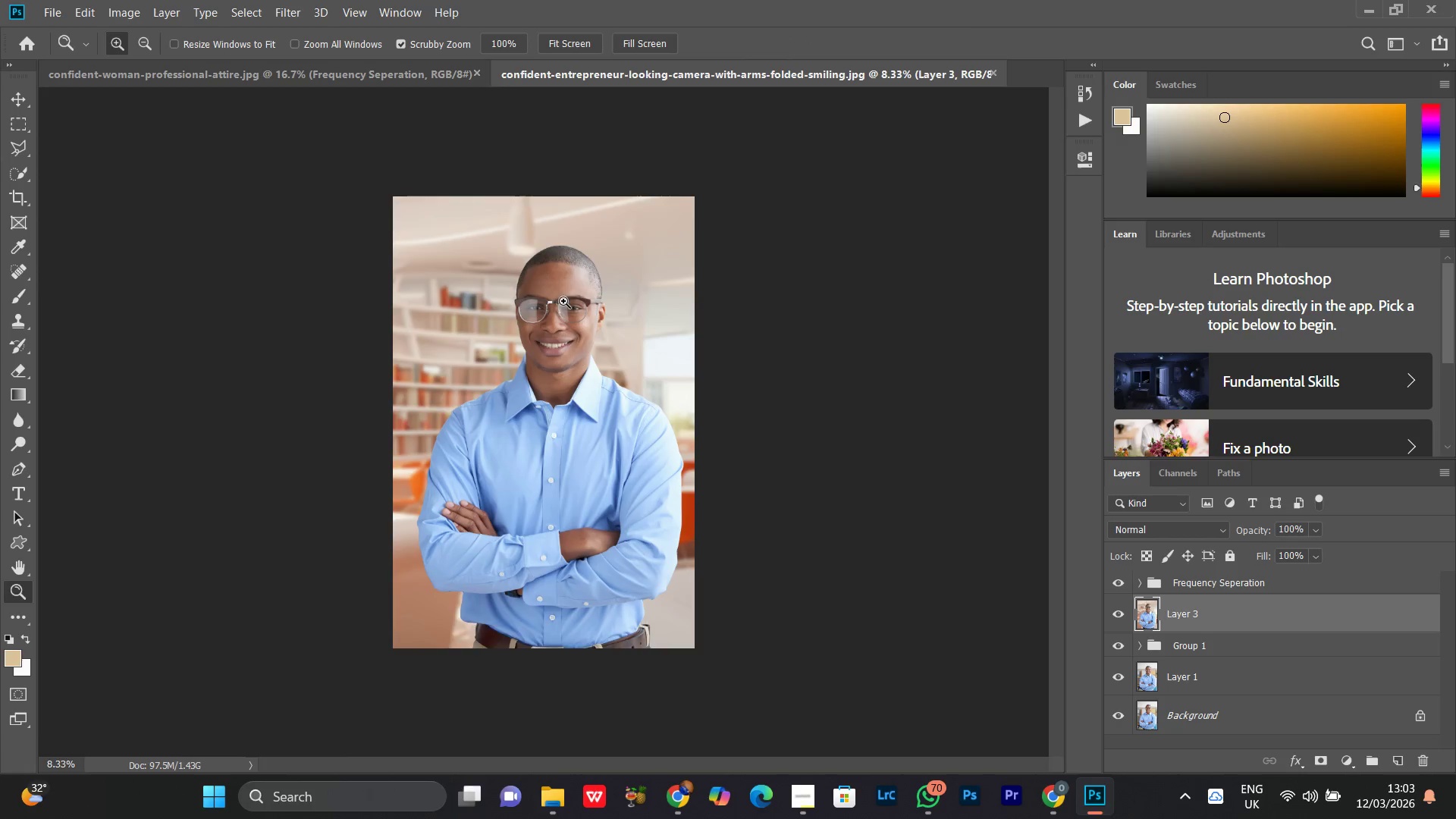 
left_click_drag(start_coordinate=[563, 301], to_coordinate=[646, 337])
 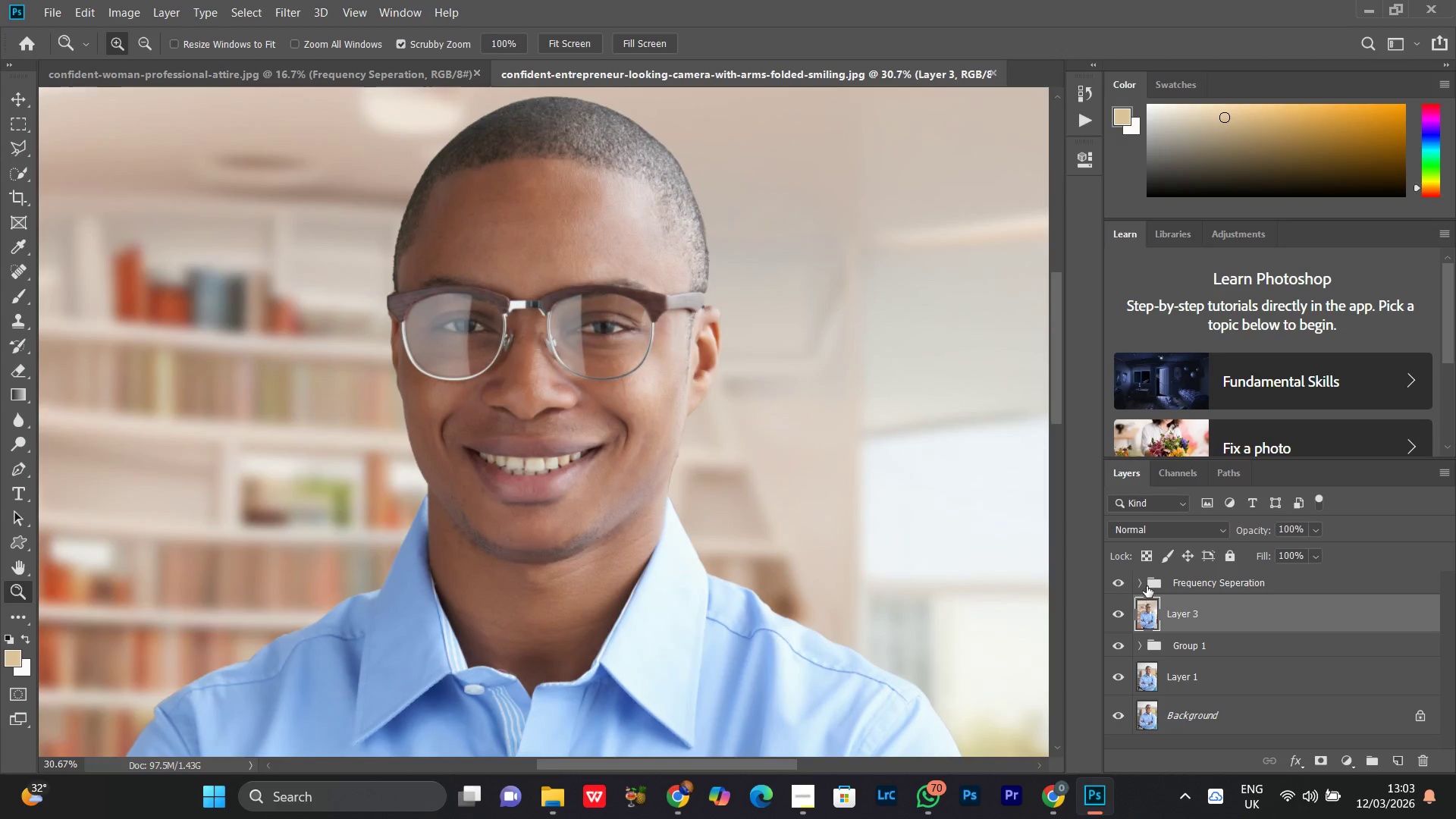 
left_click([1213, 591])
 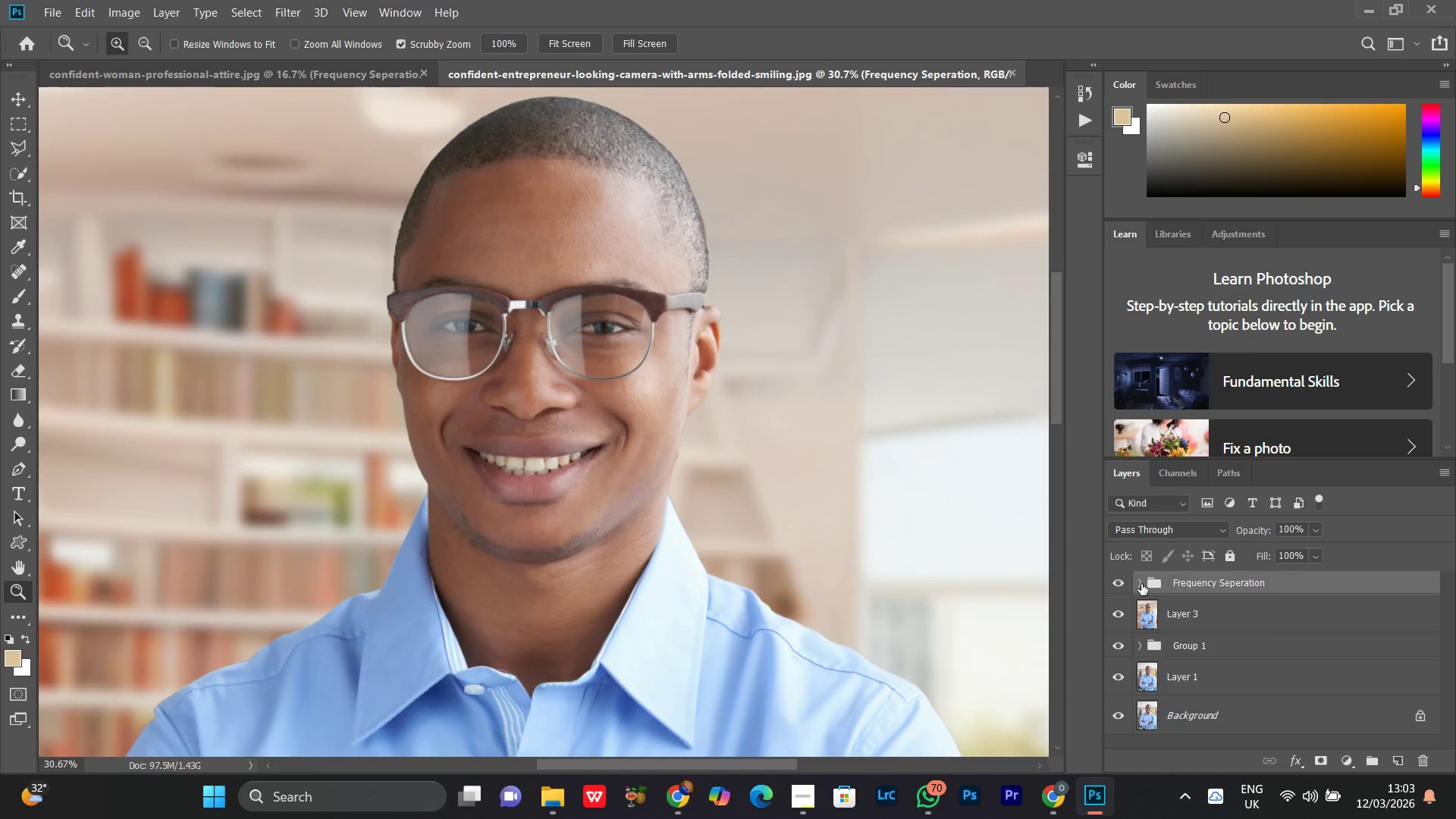 
left_click([1141, 584])
 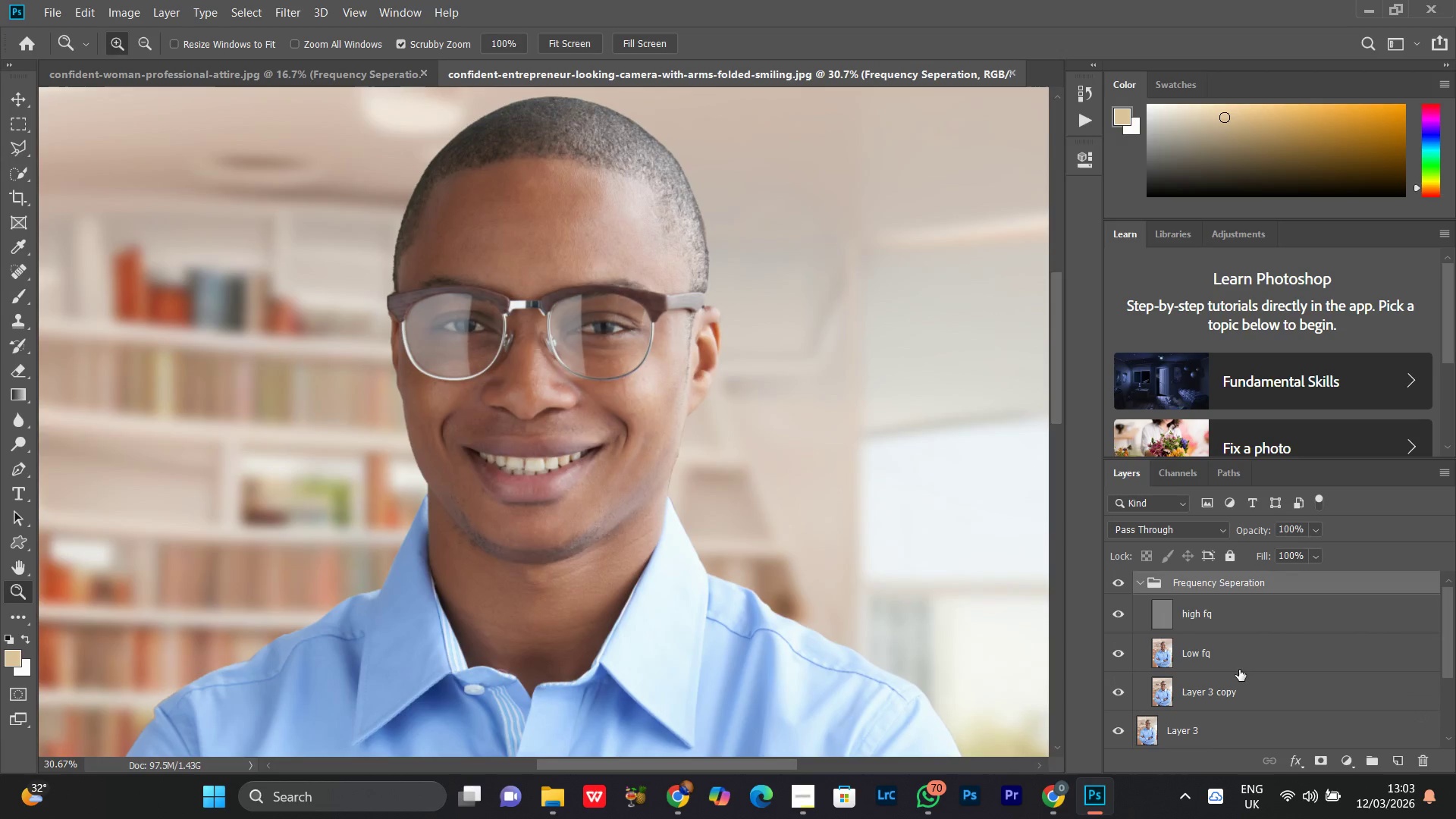 
left_click([1223, 667])
 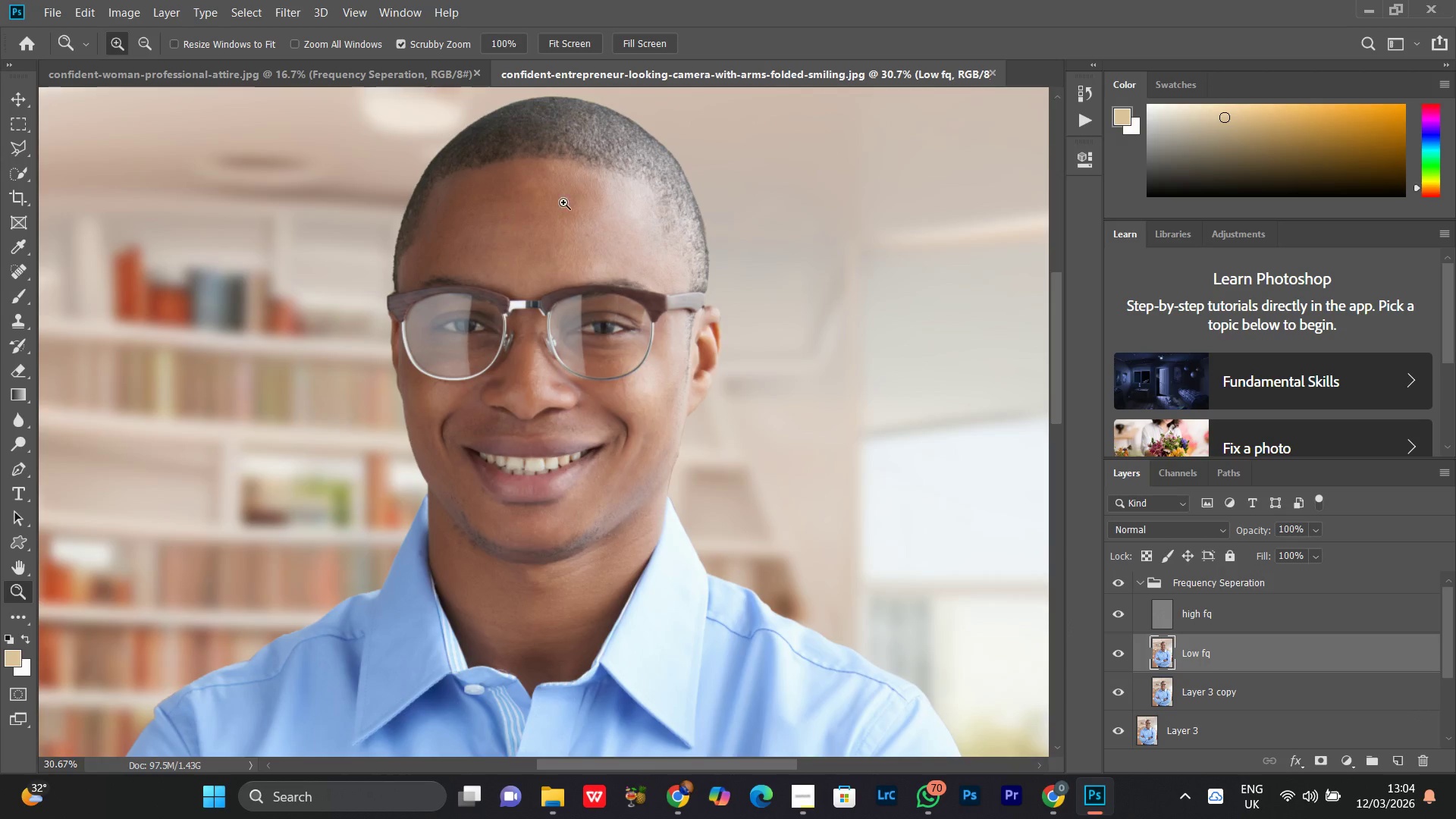 
left_click_drag(start_coordinate=[565, 209], to_coordinate=[614, 249])
 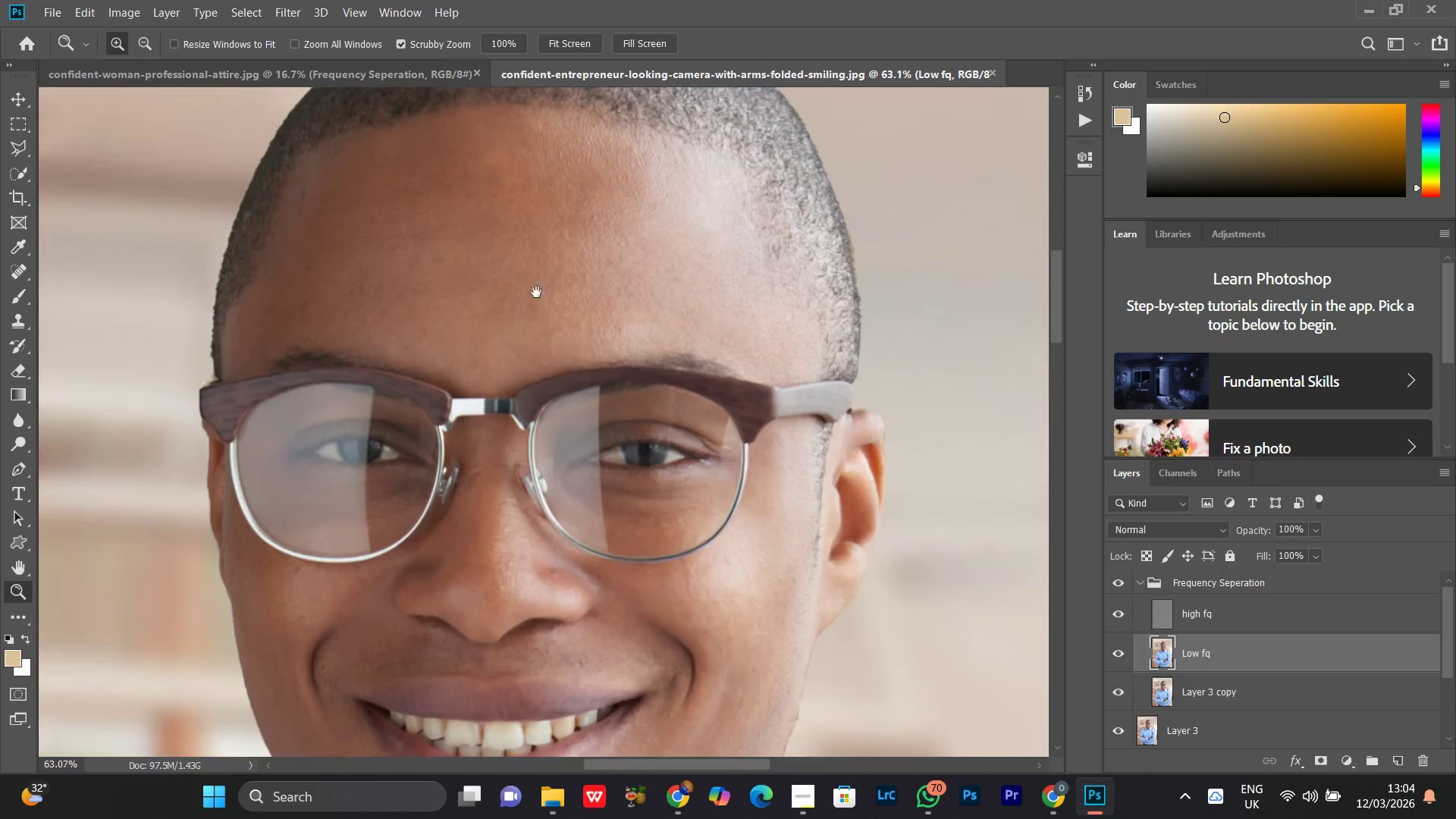 
hold_key(key=Space, duration=0.69)
 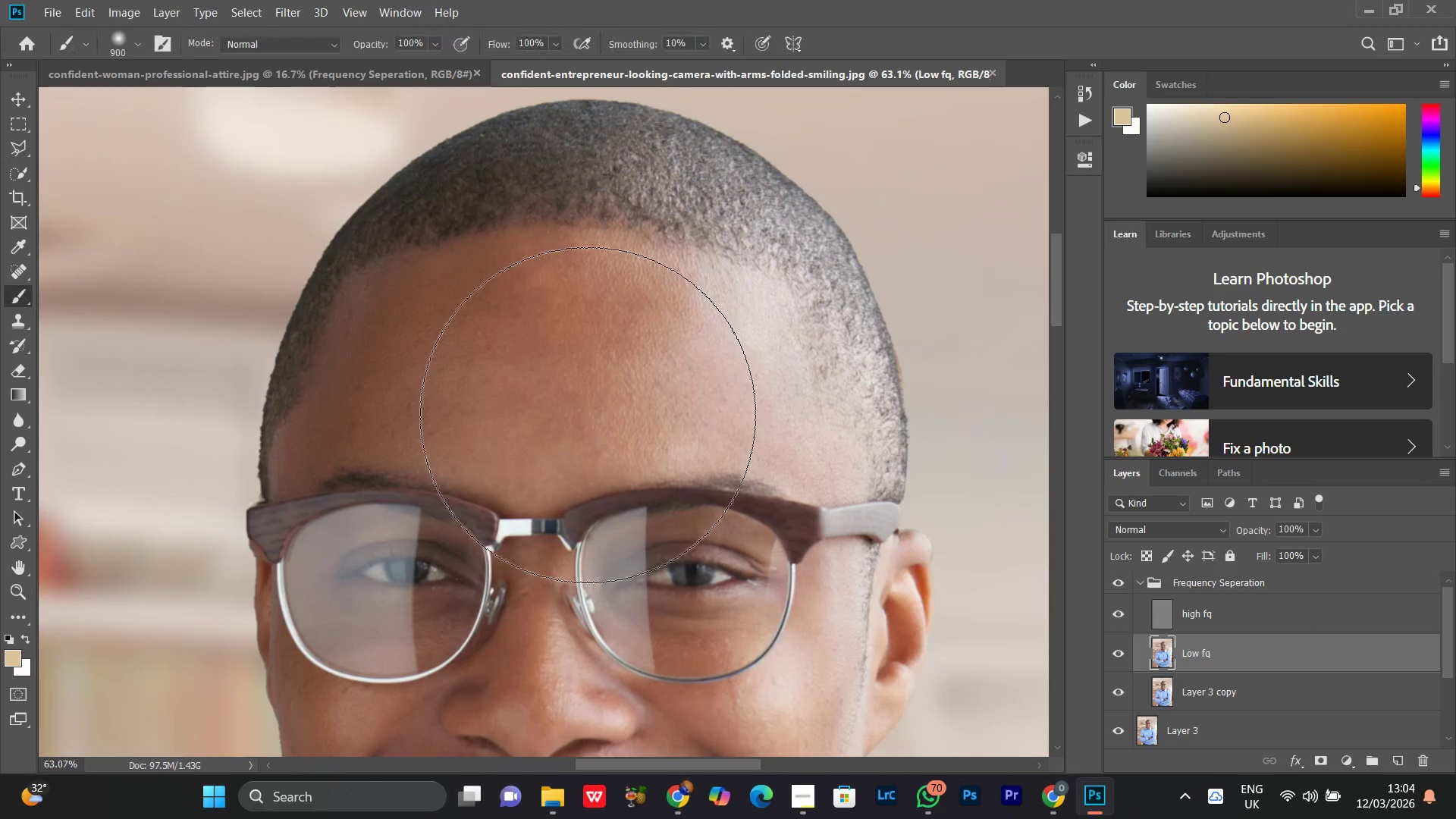 
left_click_drag(start_coordinate=[536, 292], to_coordinate=[583, 413])
 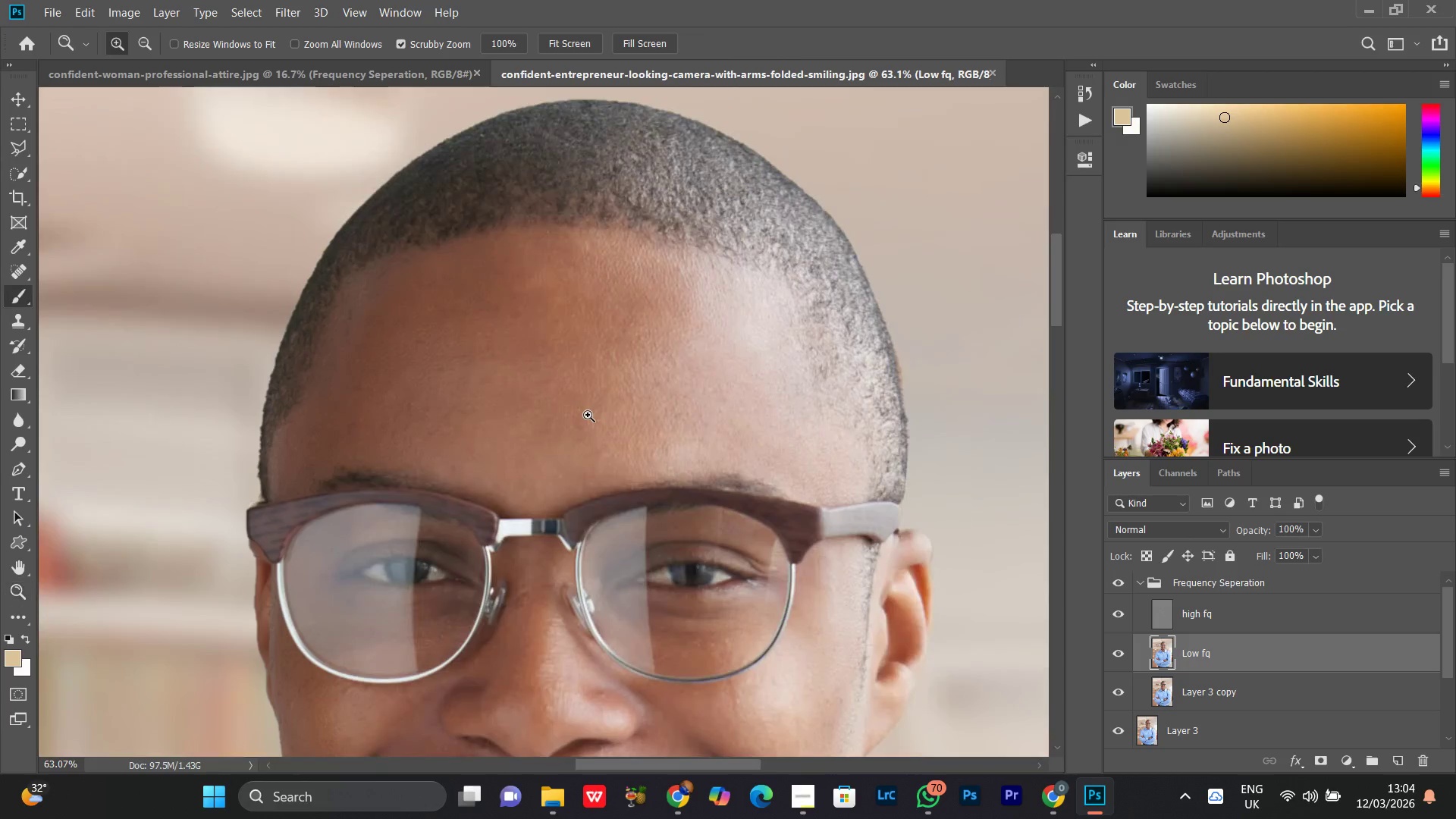 
key(B)
 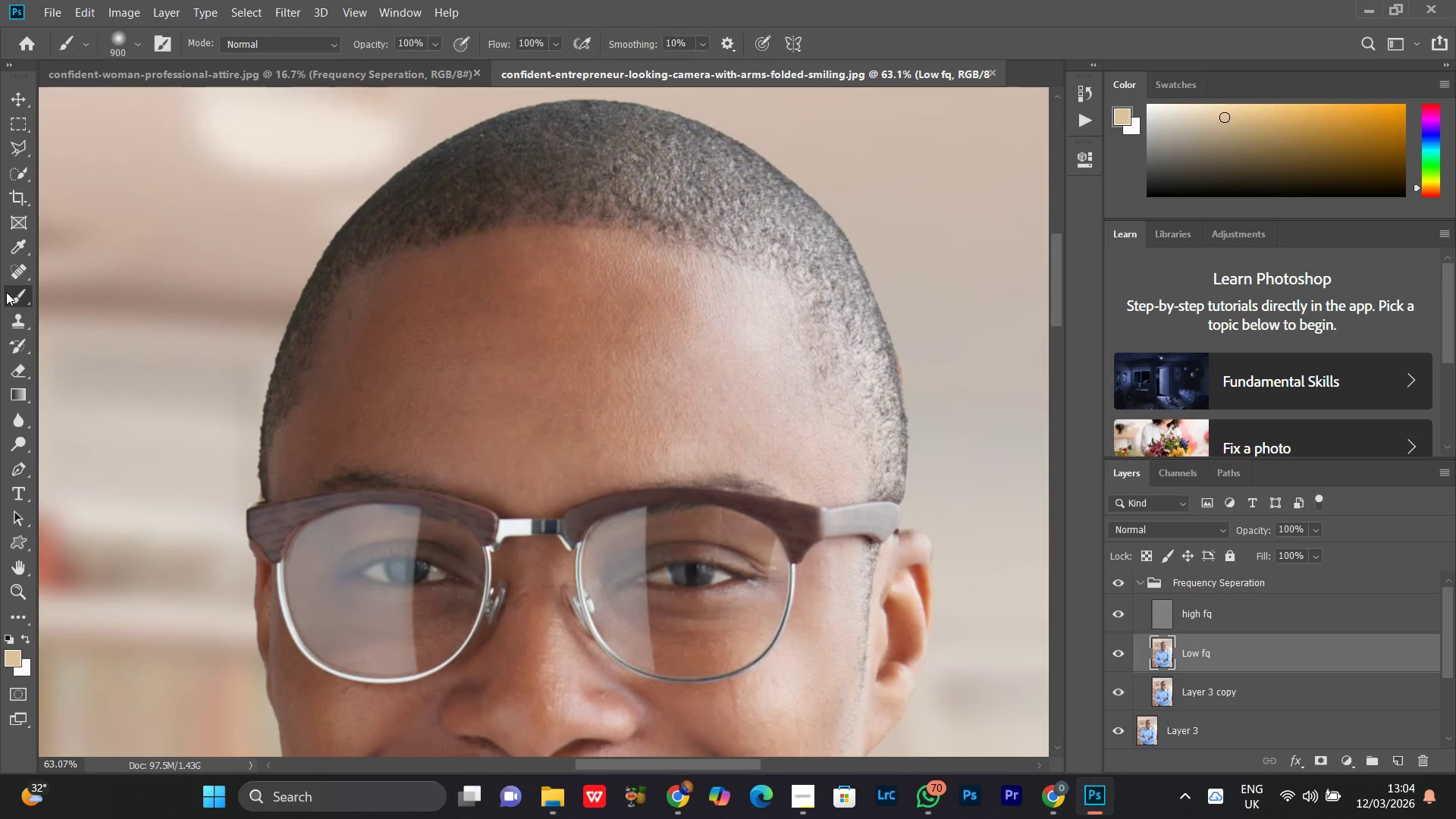 
right_click([17, 306])
 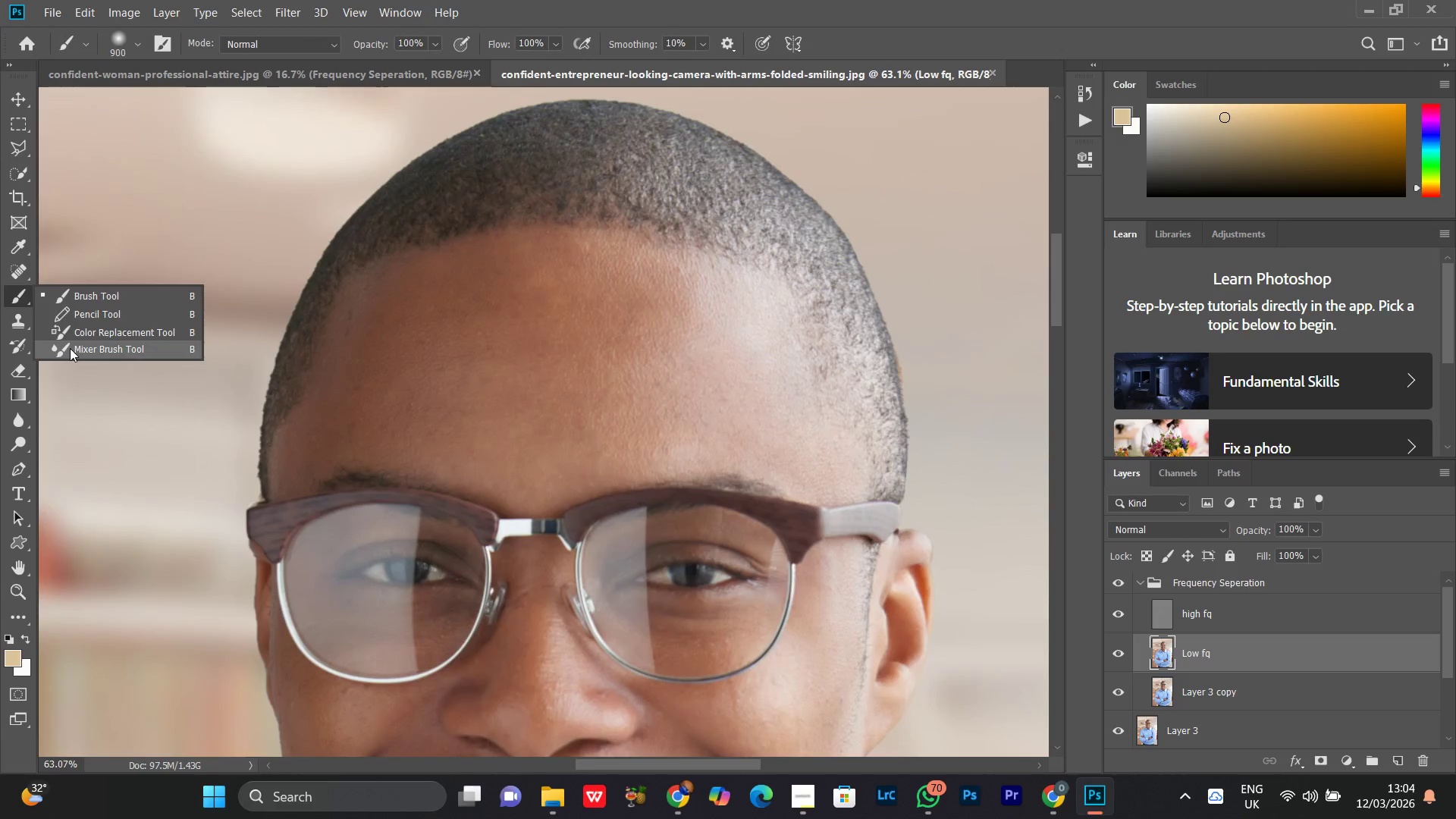 
left_click([70, 347])
 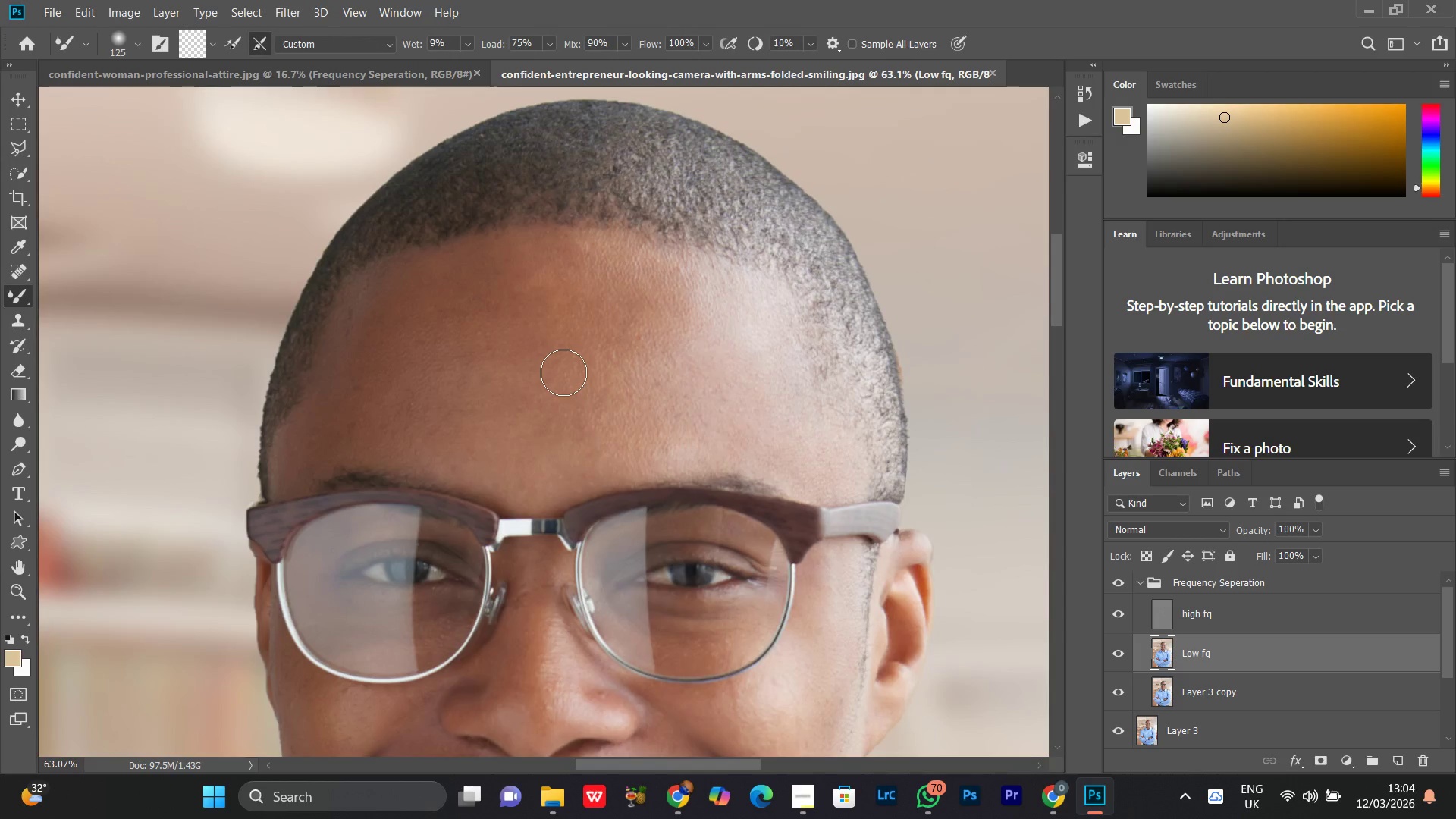 
key(Control+Equal)
 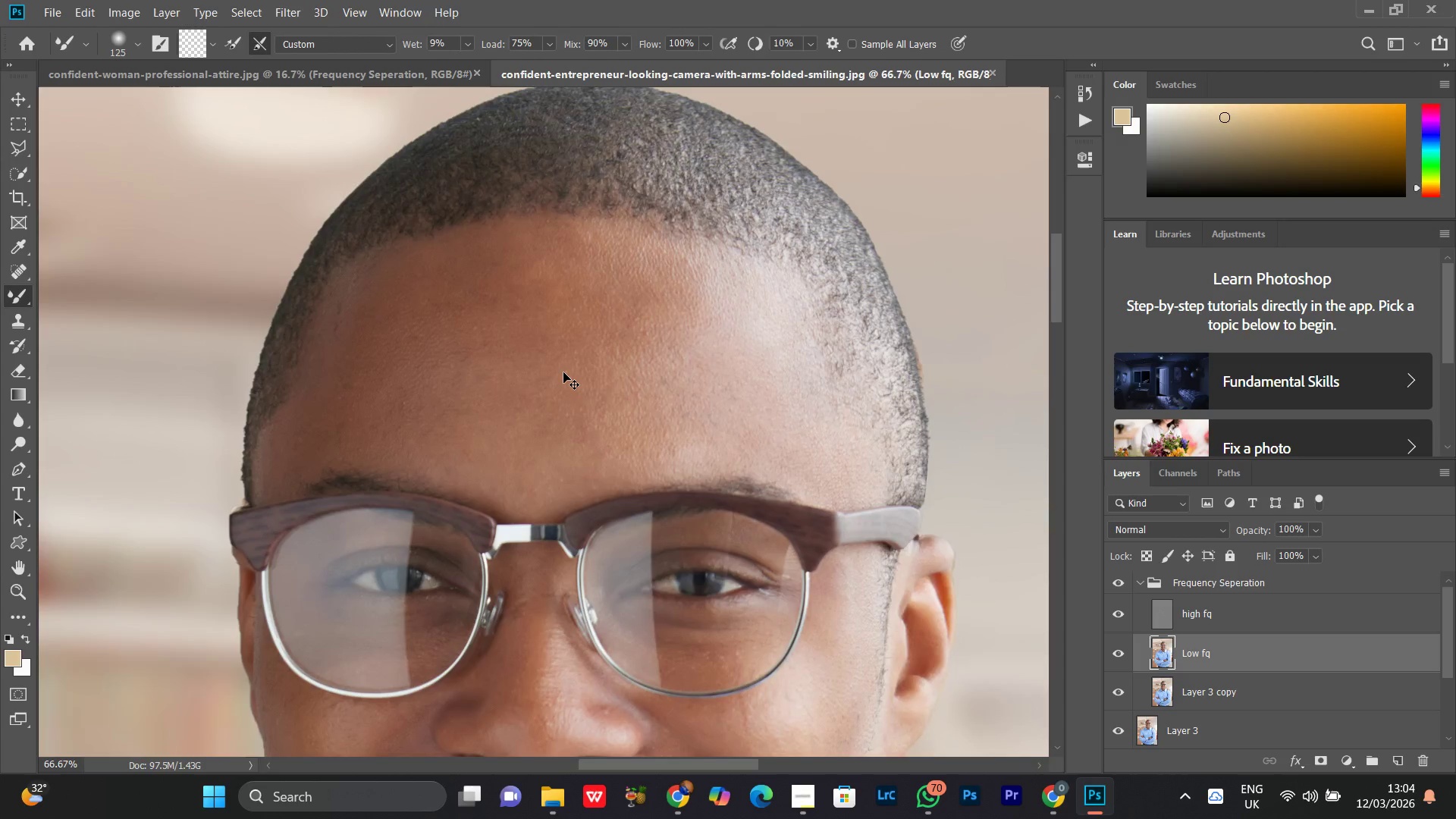 
key(Control+Equal)
 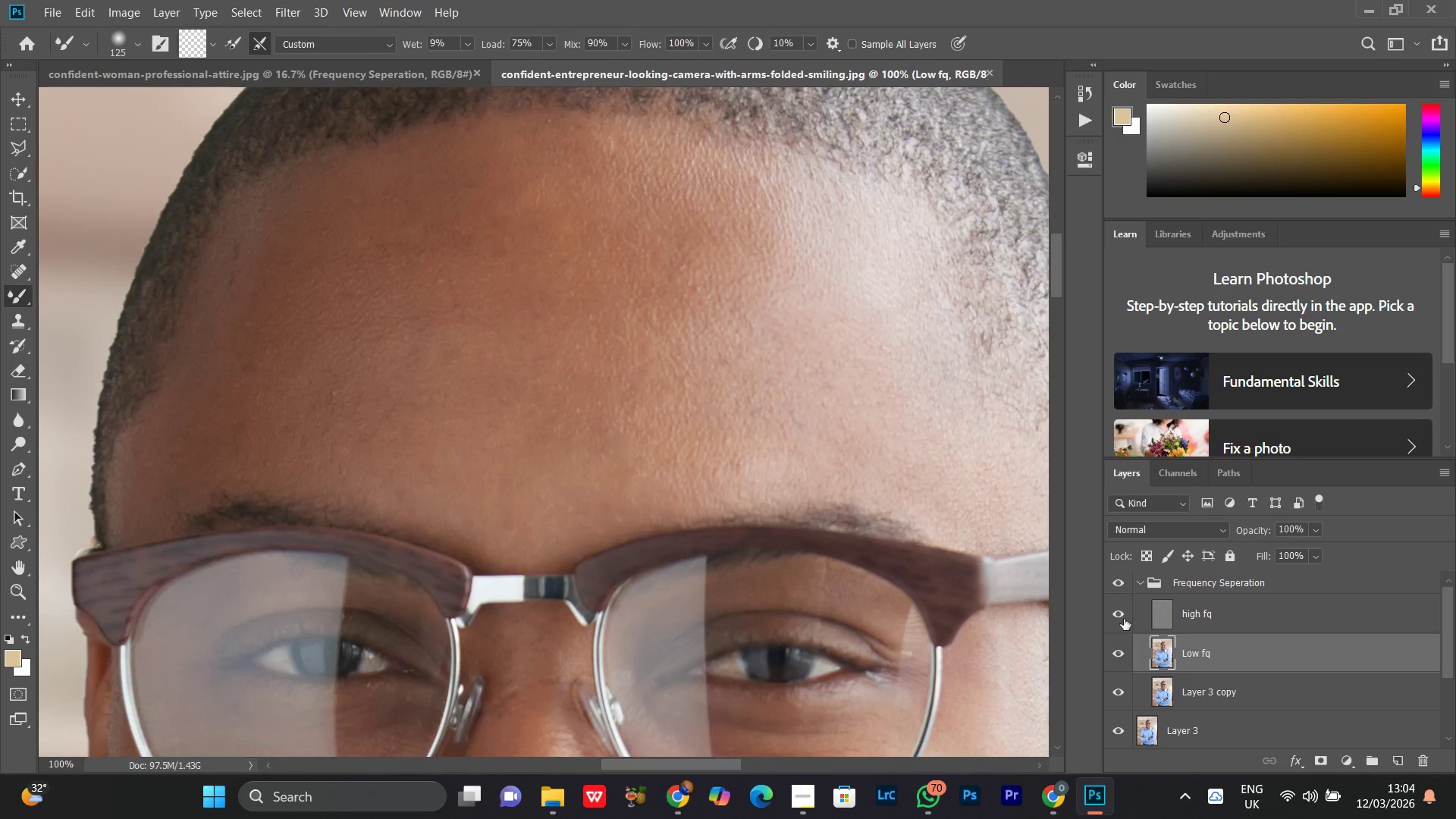 
left_click([1119, 607])
 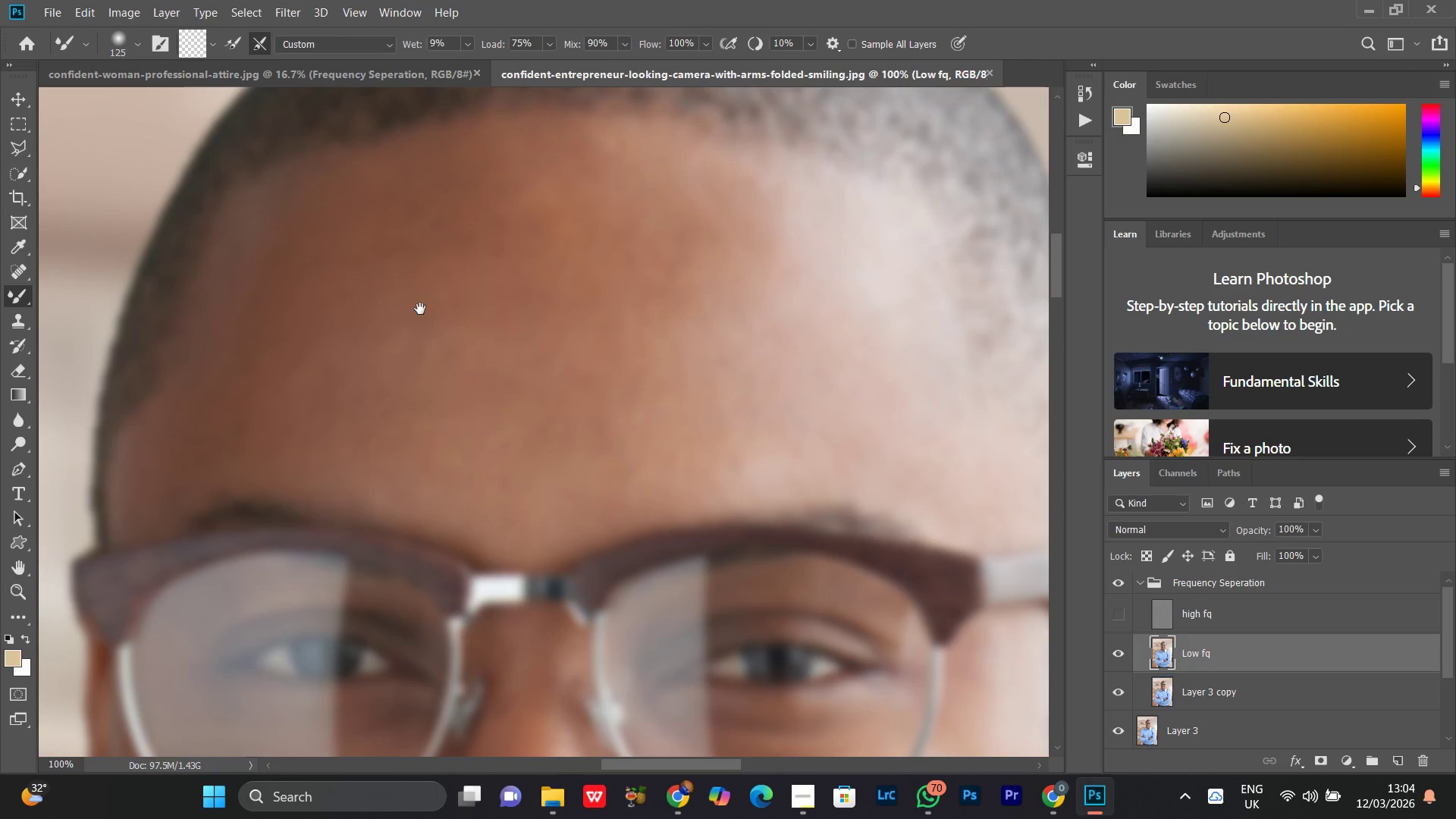 
hold_key(key=Space, duration=1.52)
 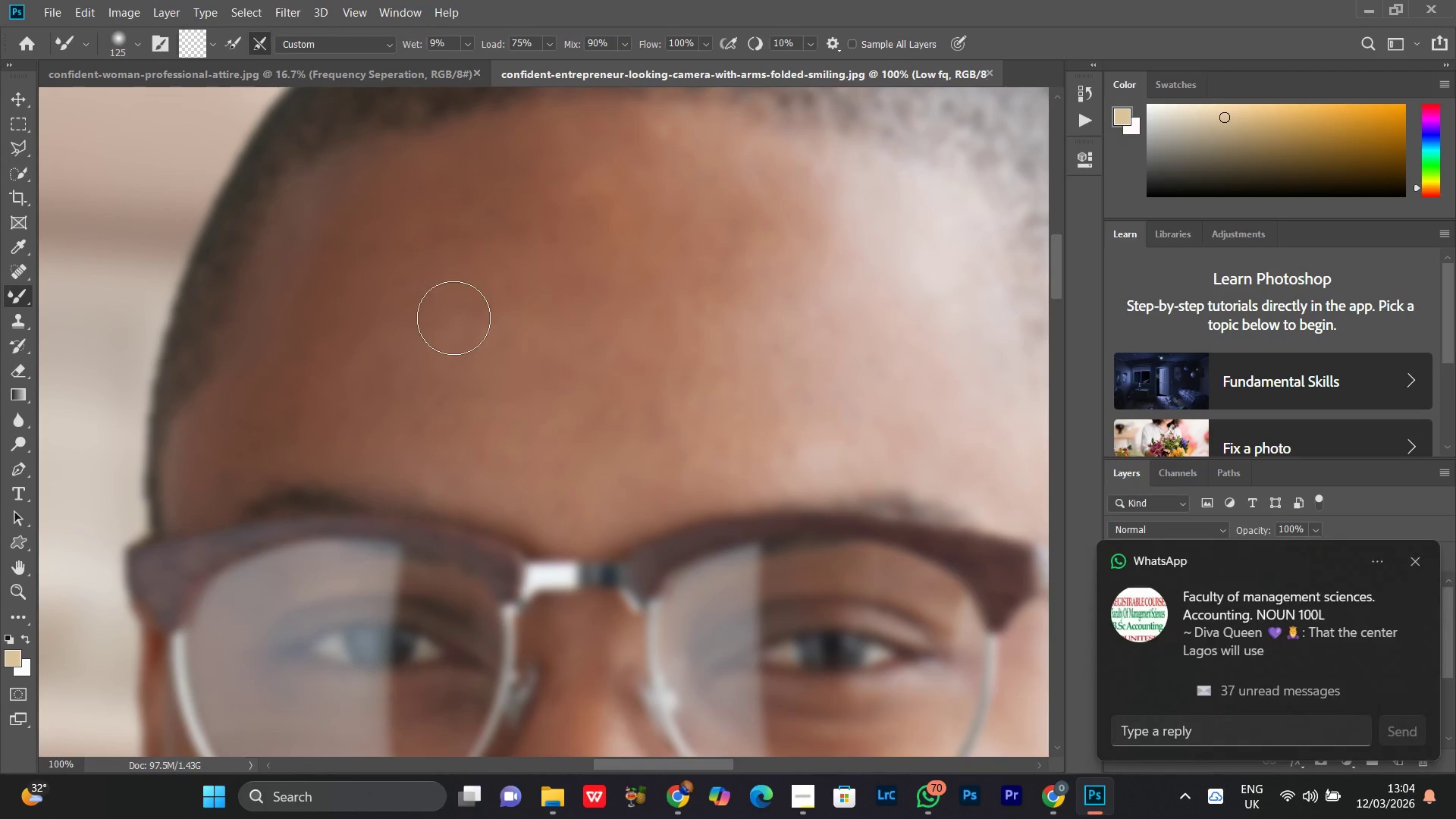 
left_click_drag(start_coordinate=[406, 290], to_coordinate=[492, 341])
 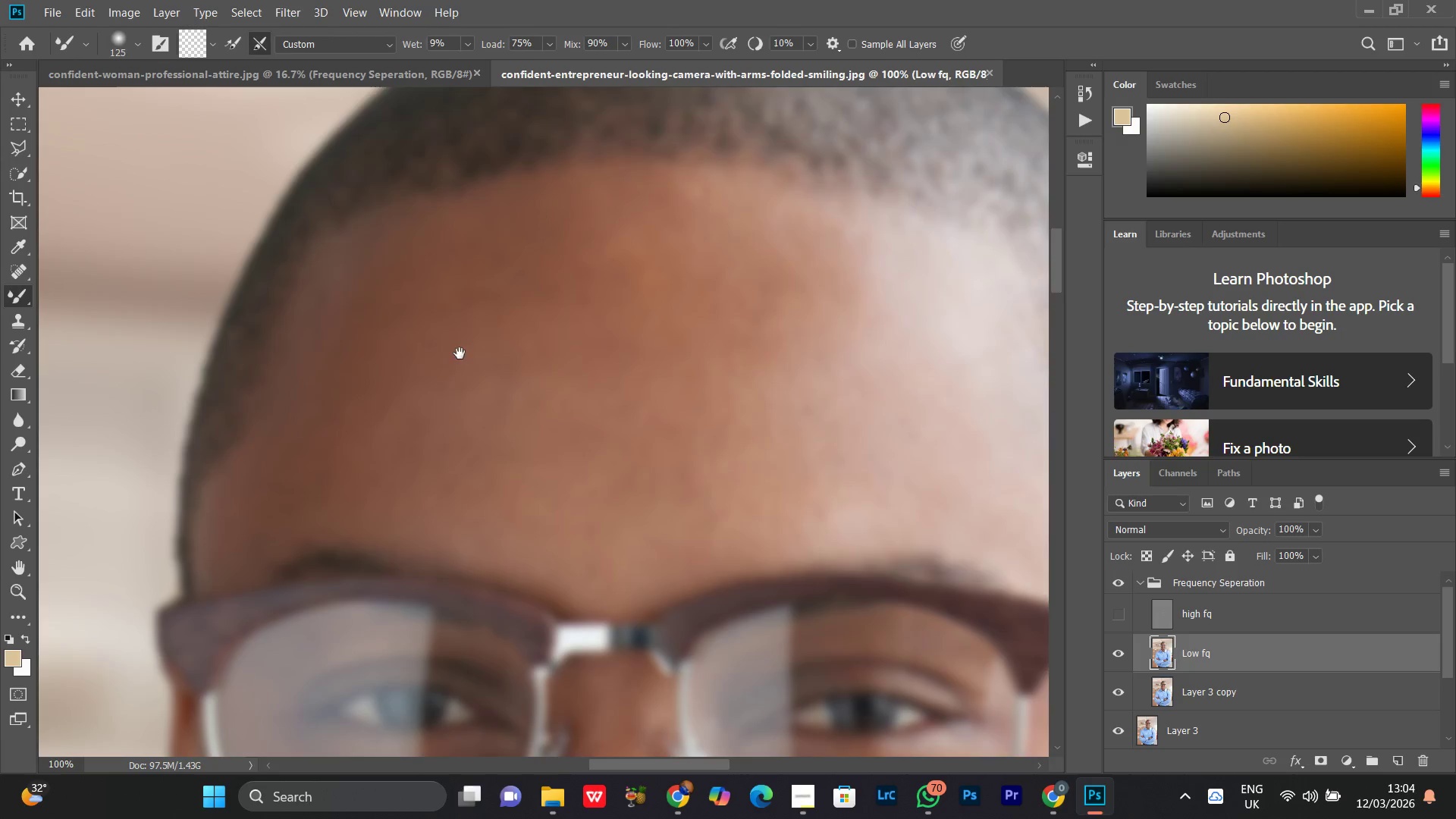 
left_click_drag(start_coordinate=[470, 378], to_coordinate=[438, 315])
 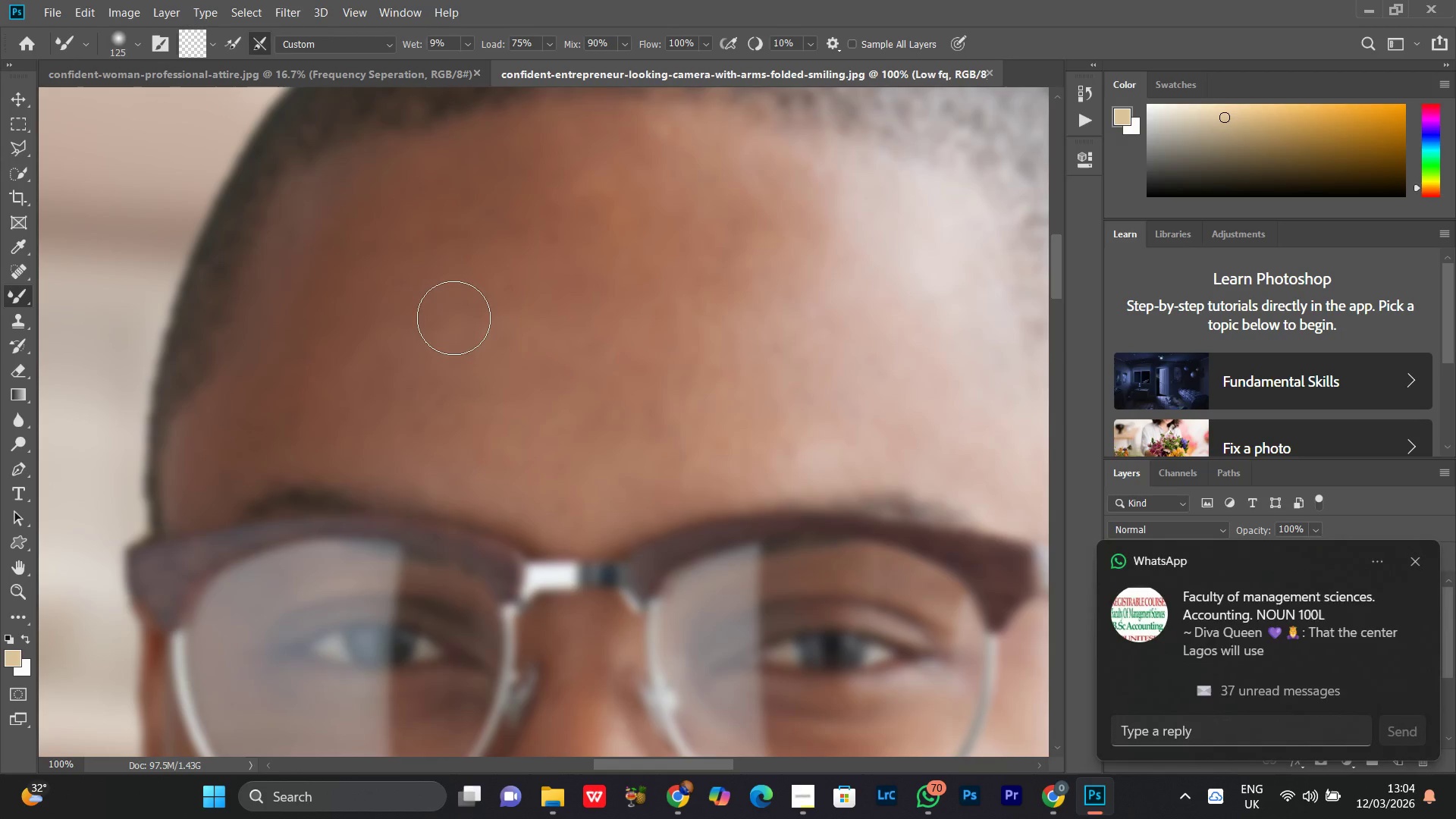 
key(Space)
 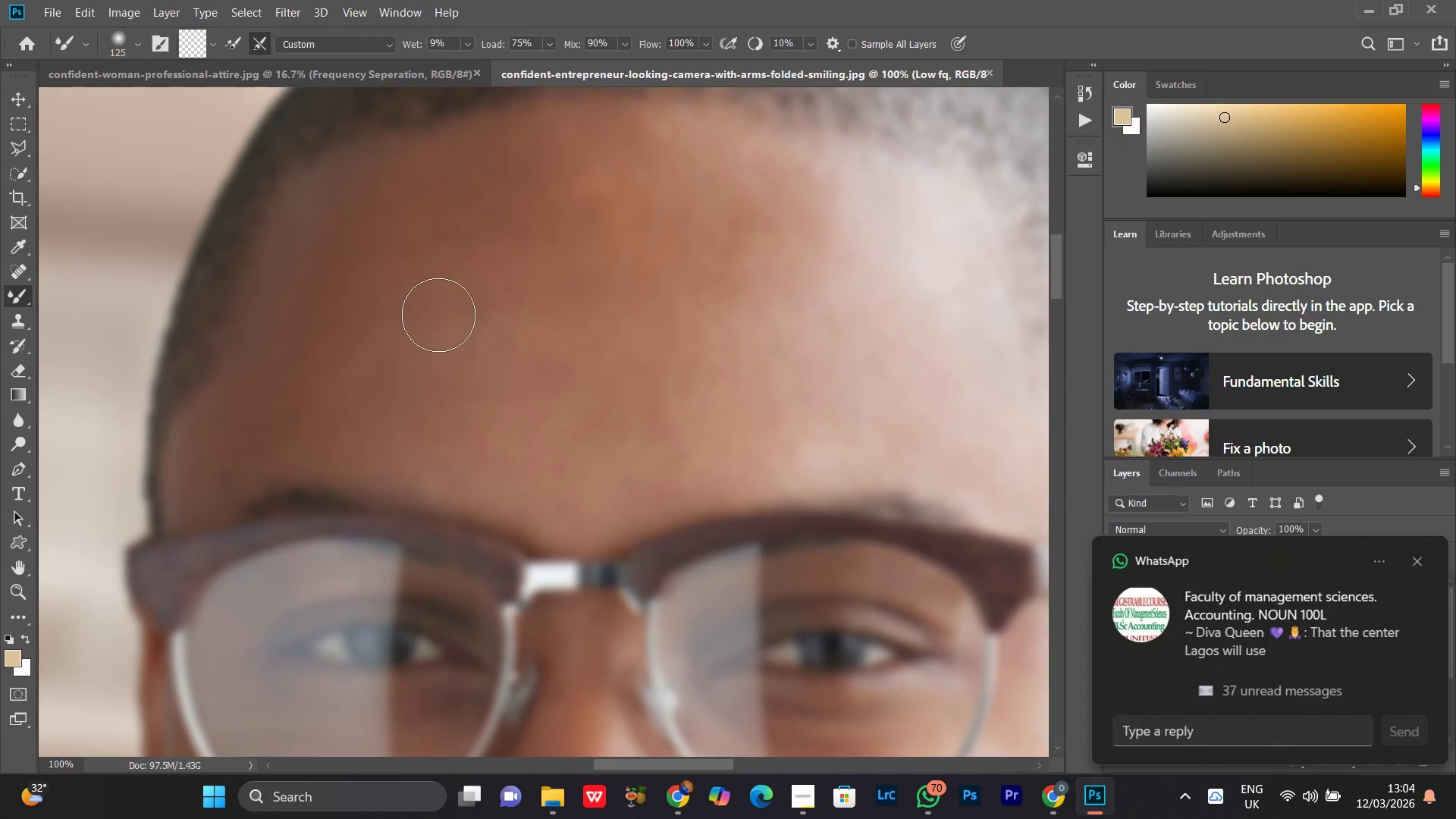 
key(Space)
 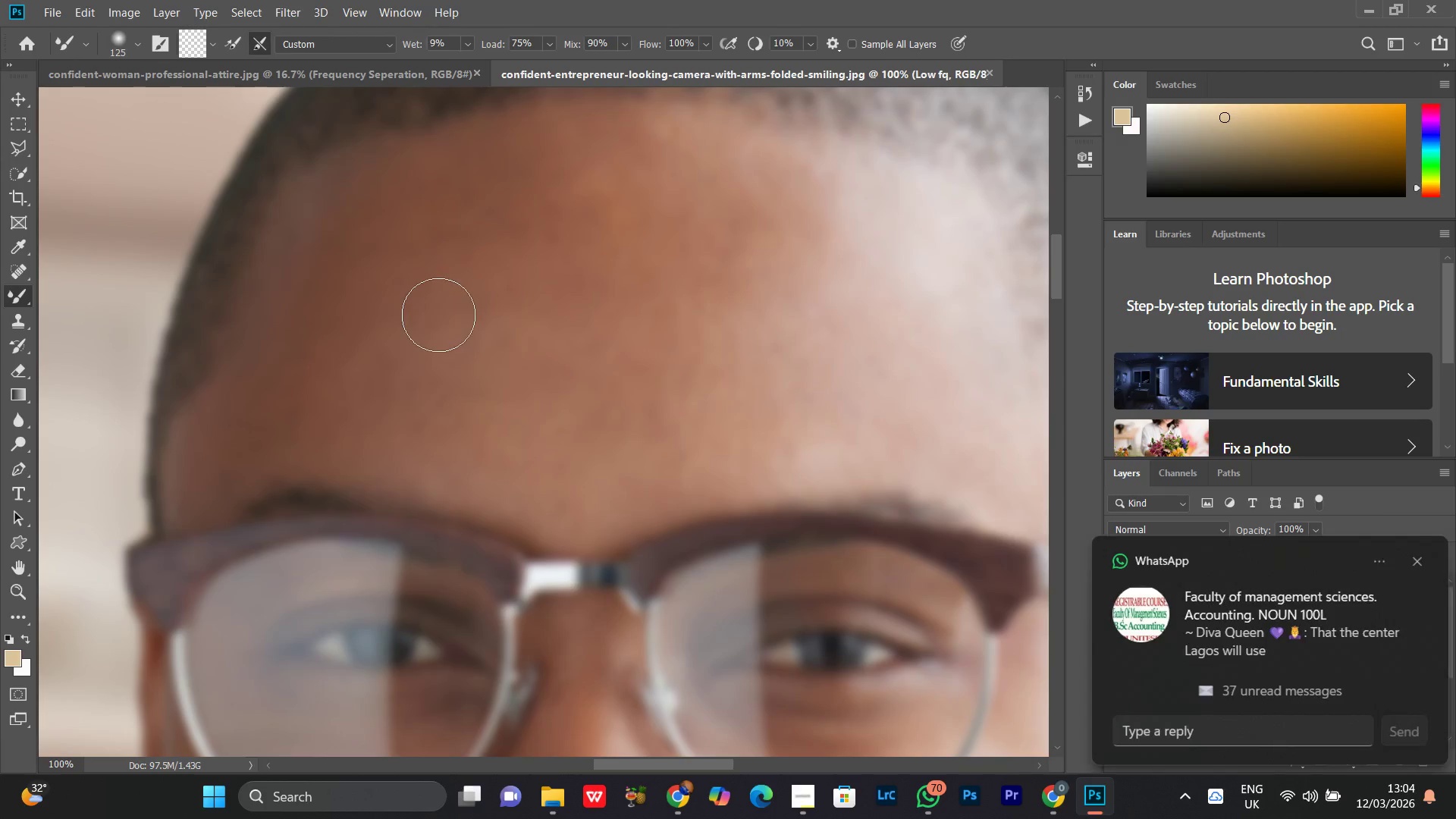 
key(Space)
 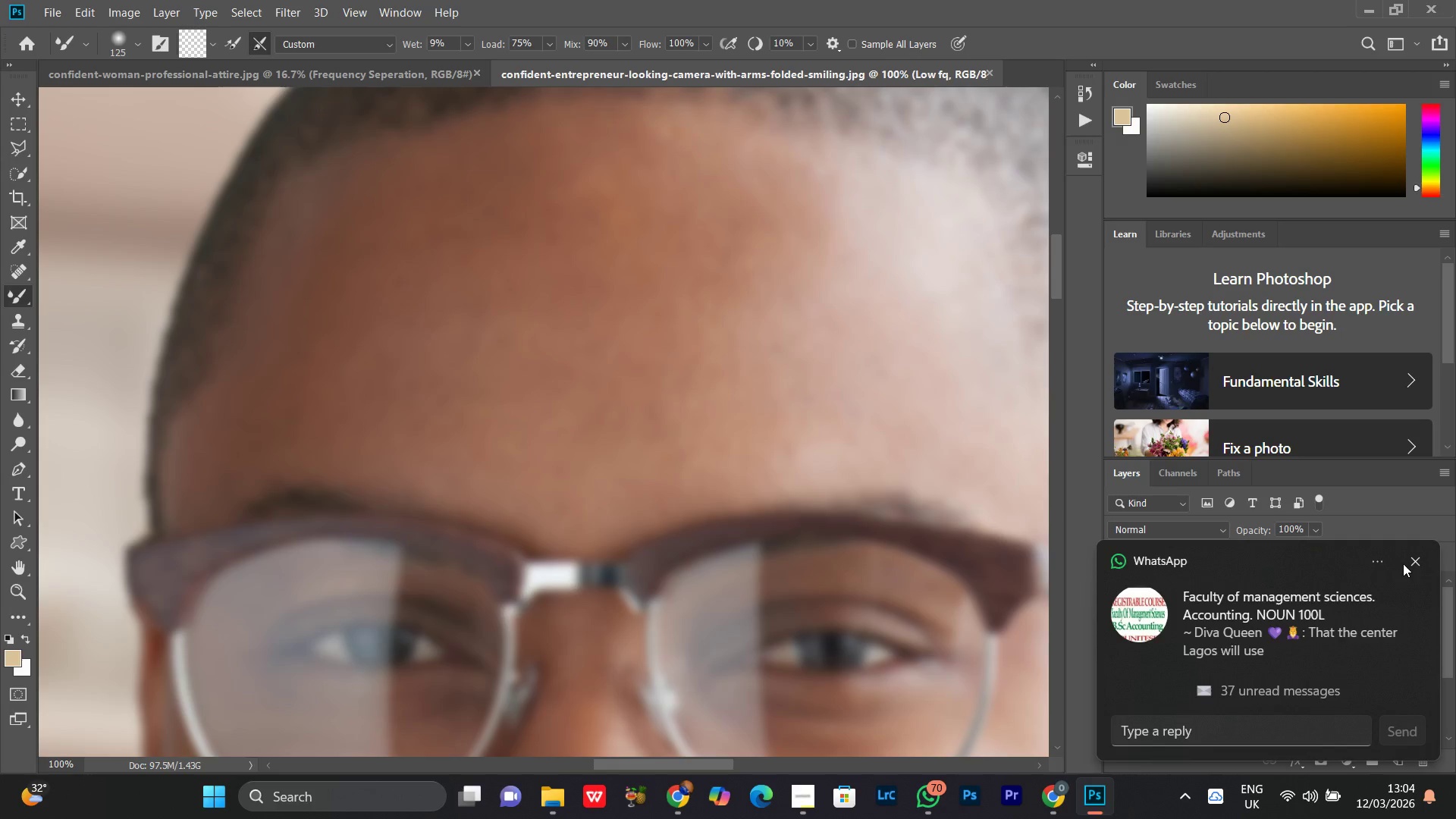 
left_click([1412, 565])
 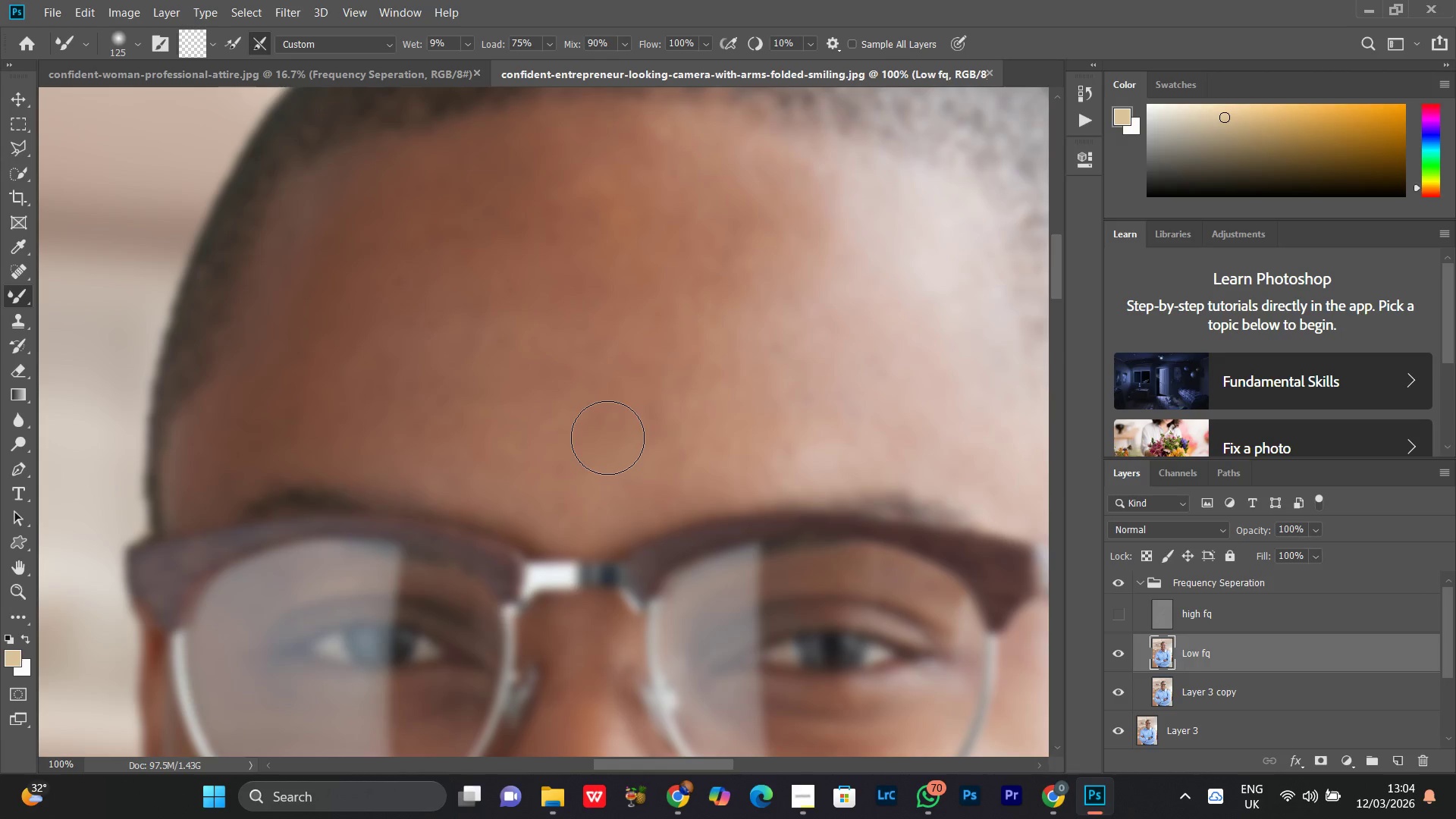 
key(BracketRight)
 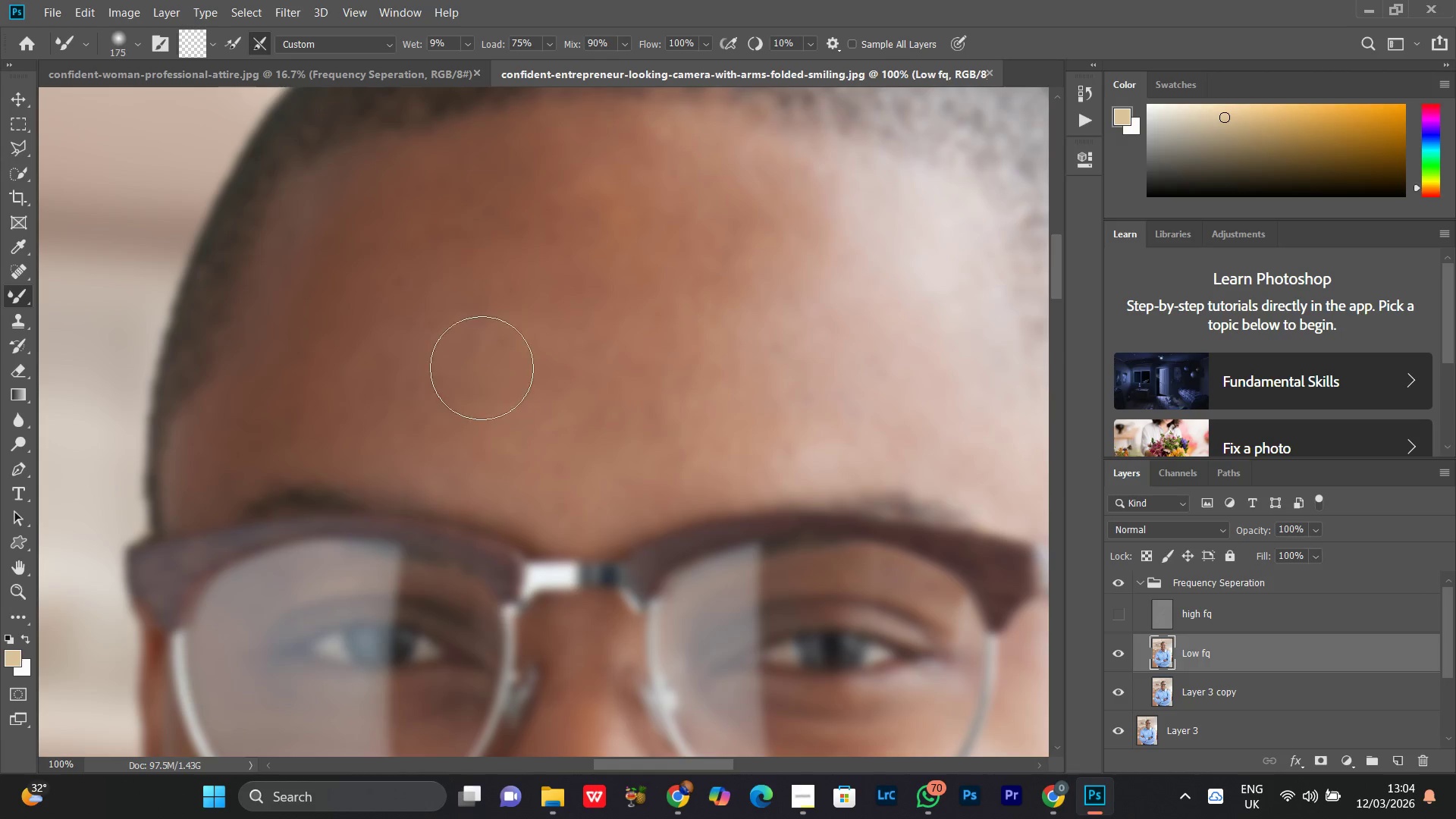 
key(BracketRight)
 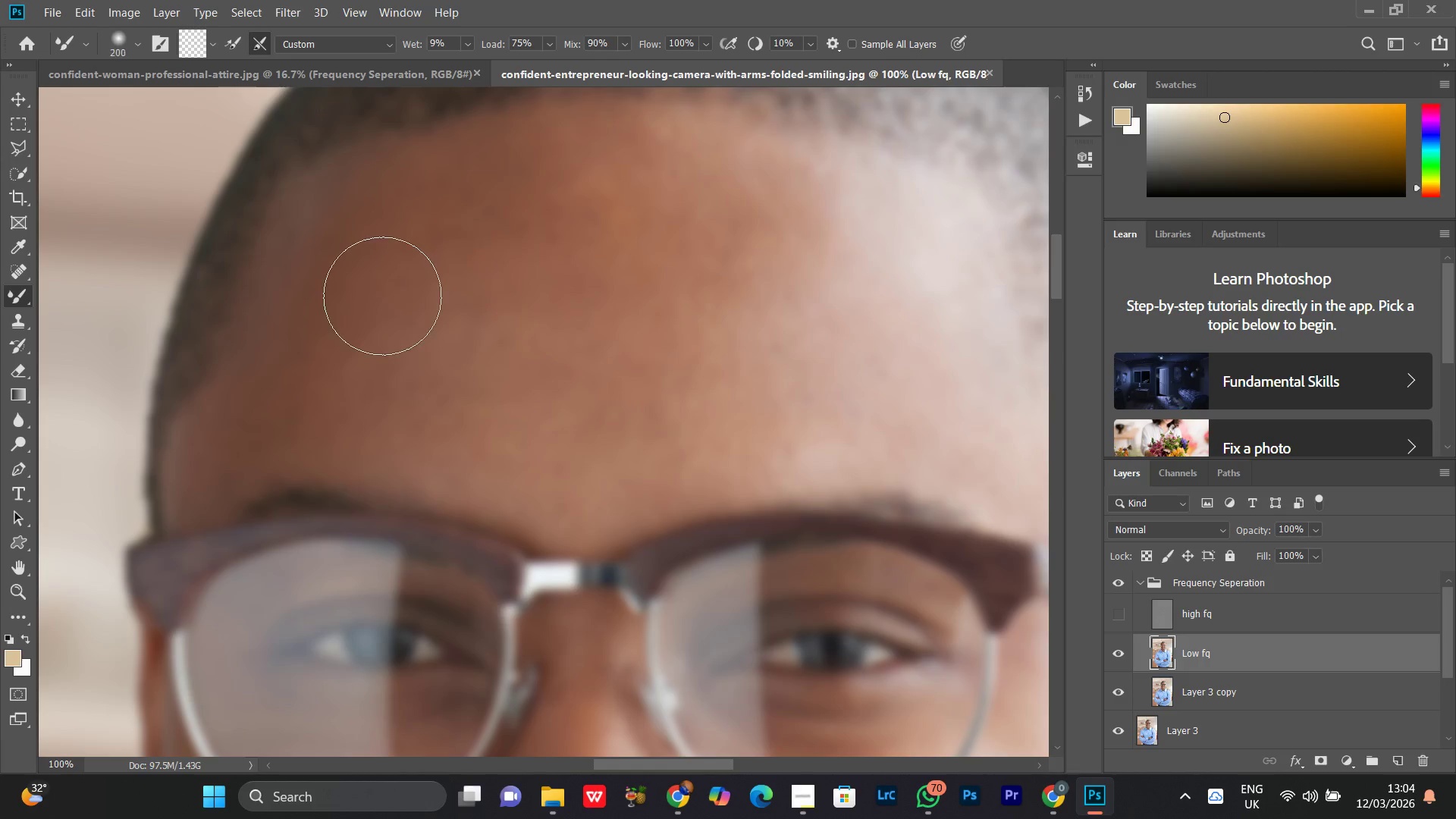 
key(BracketRight)
 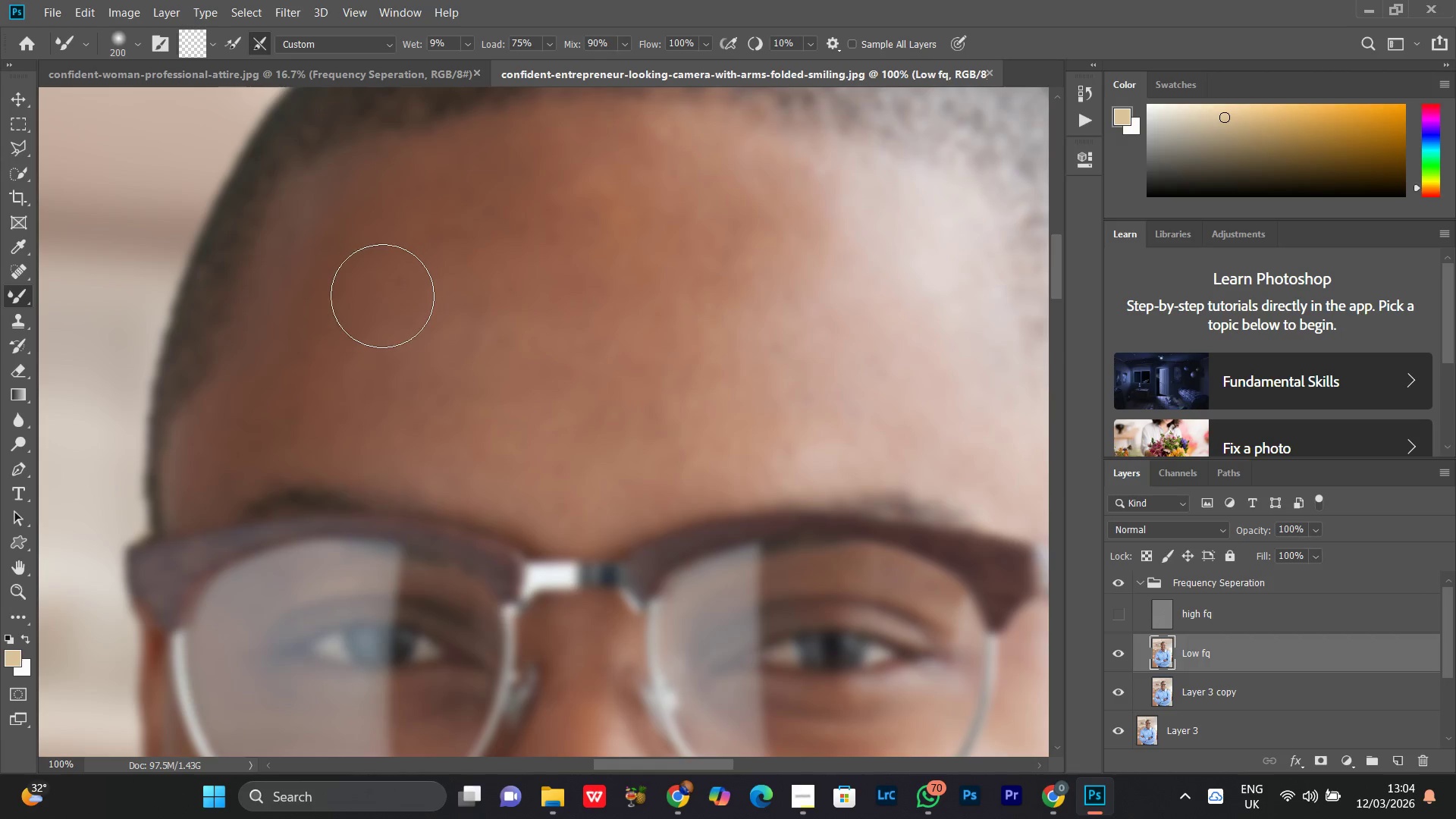 
key(BracketLeft)
 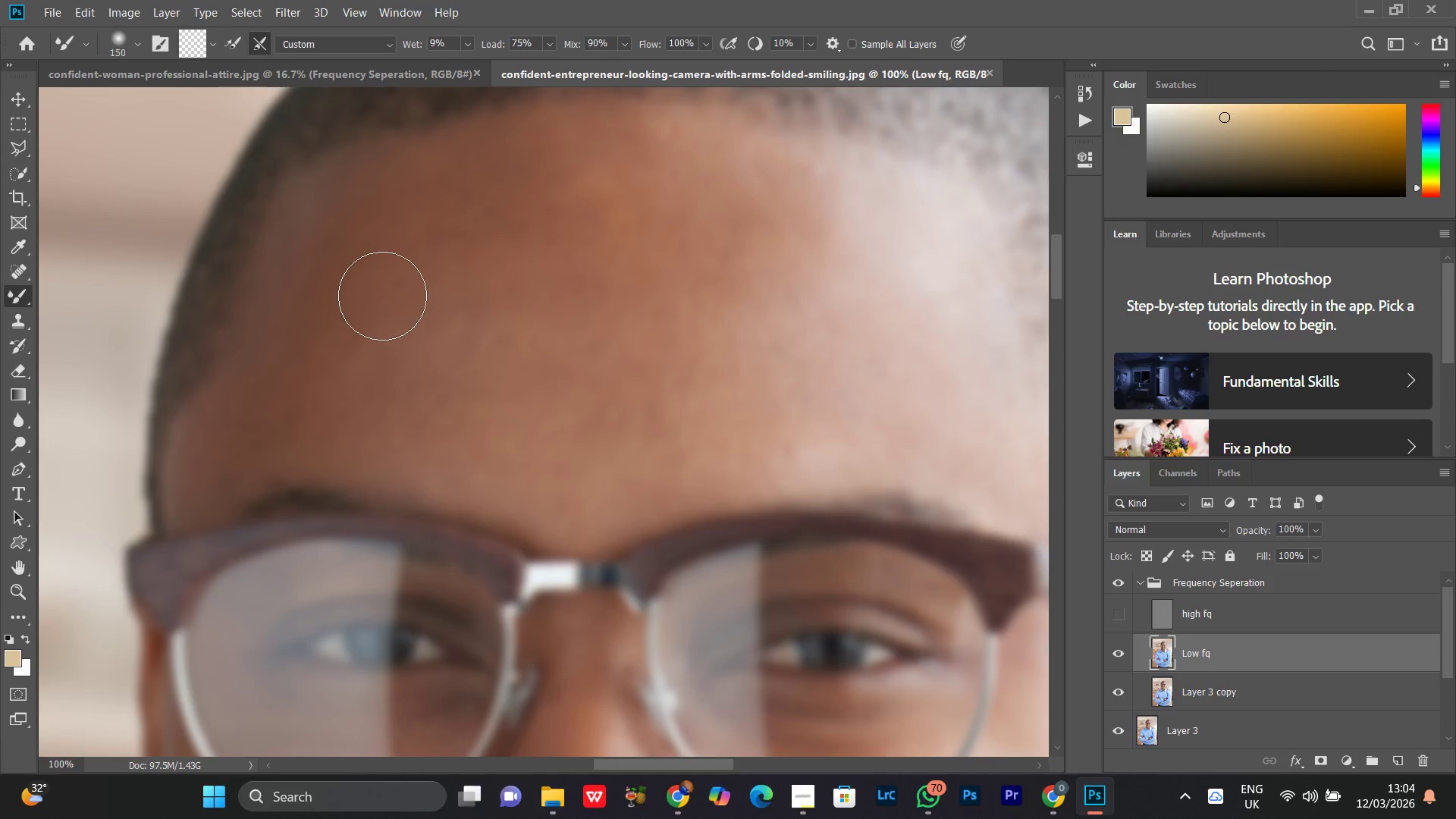 
key(BracketLeft)
 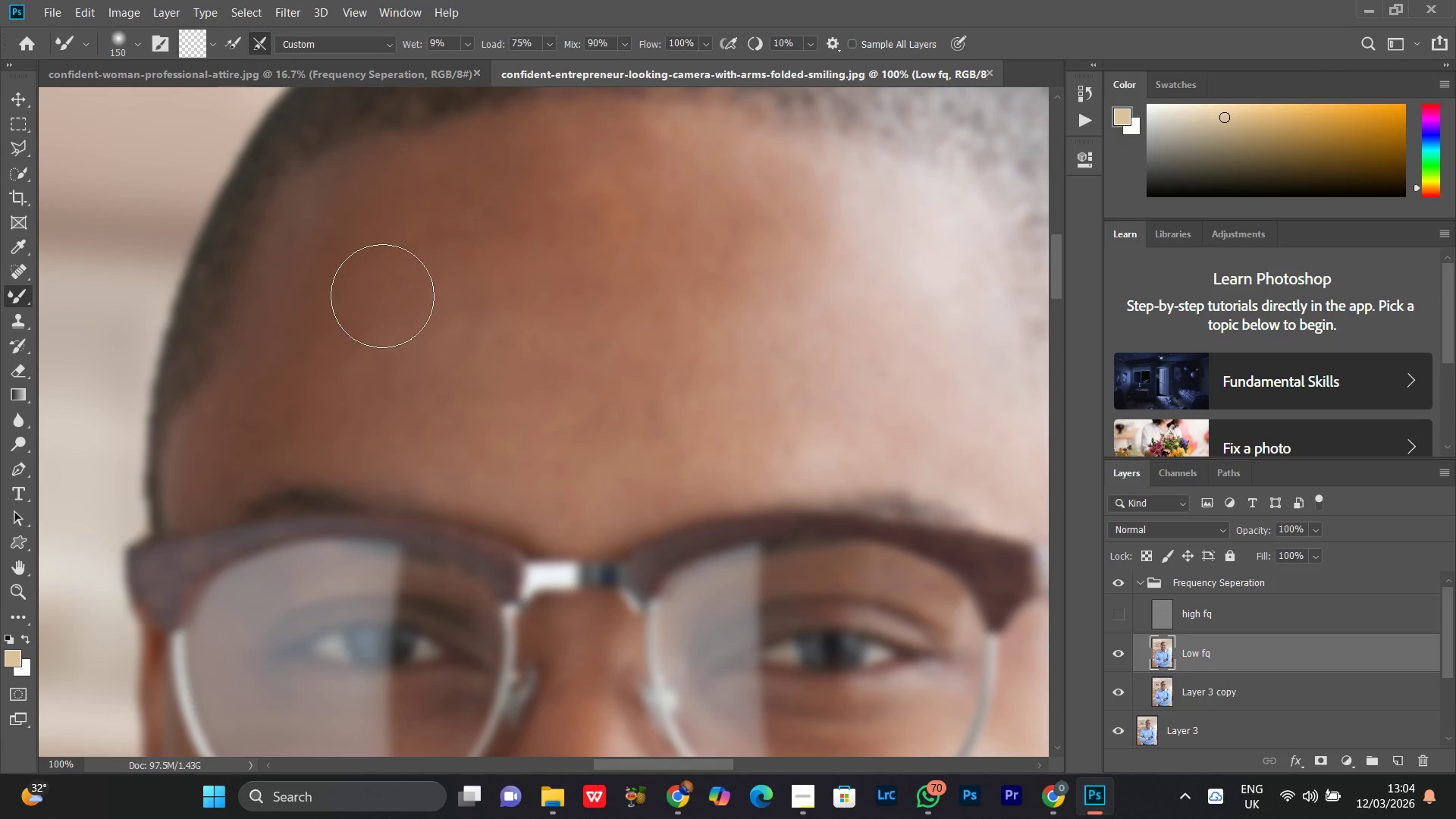 
key(BracketRight)
 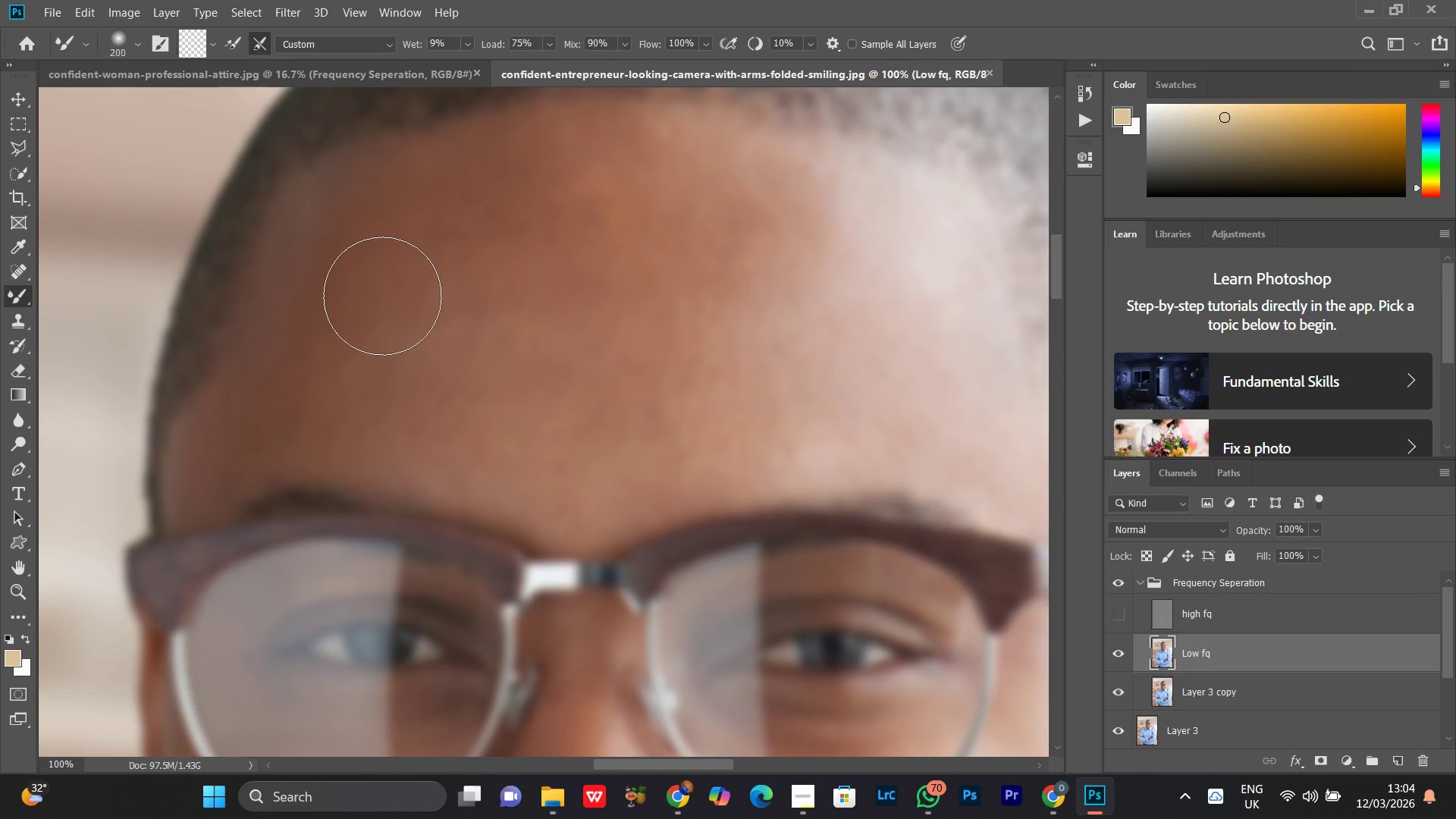 
key(BracketRight)
 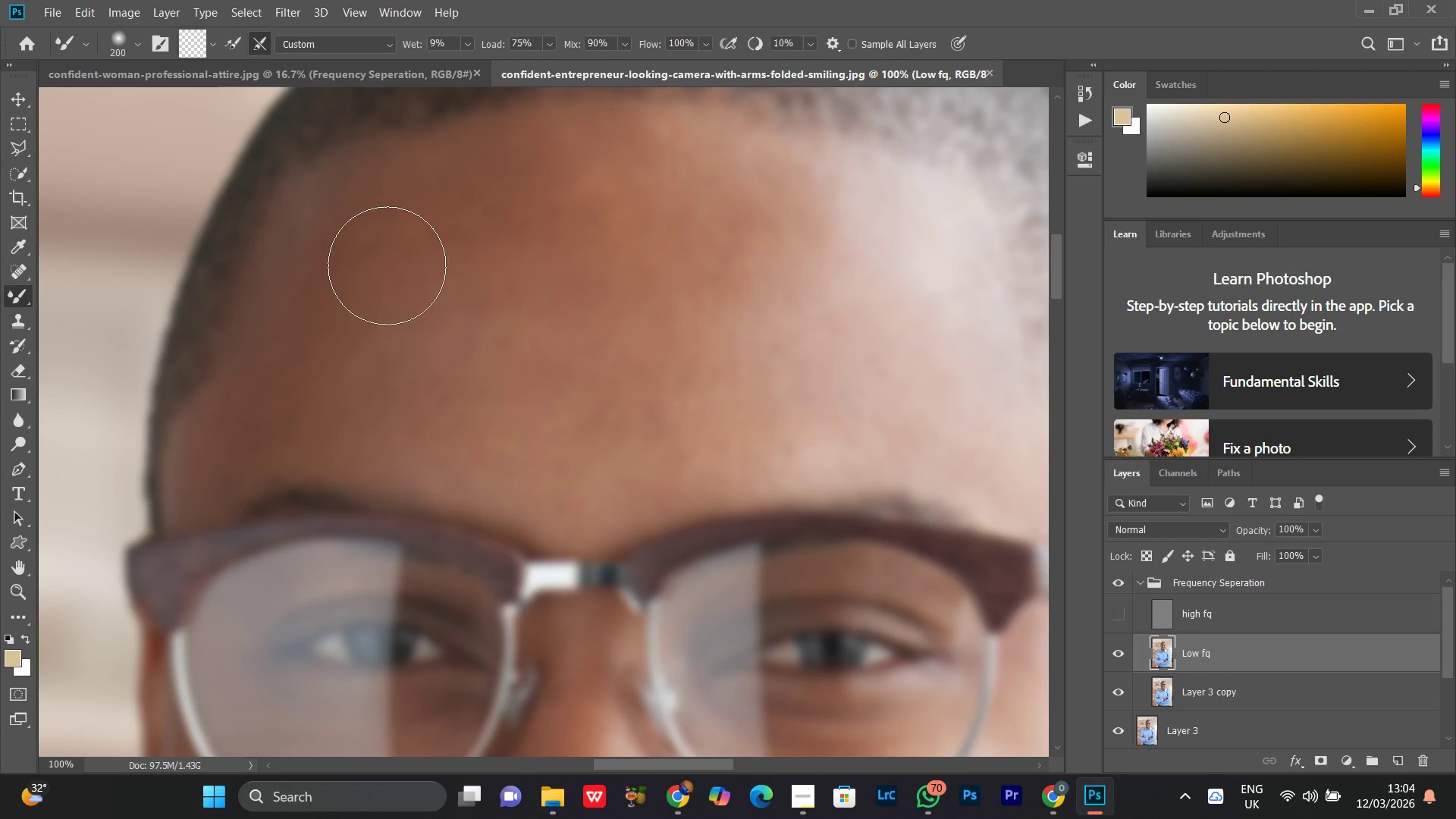 
hold_key(key=Space, duration=0.64)
 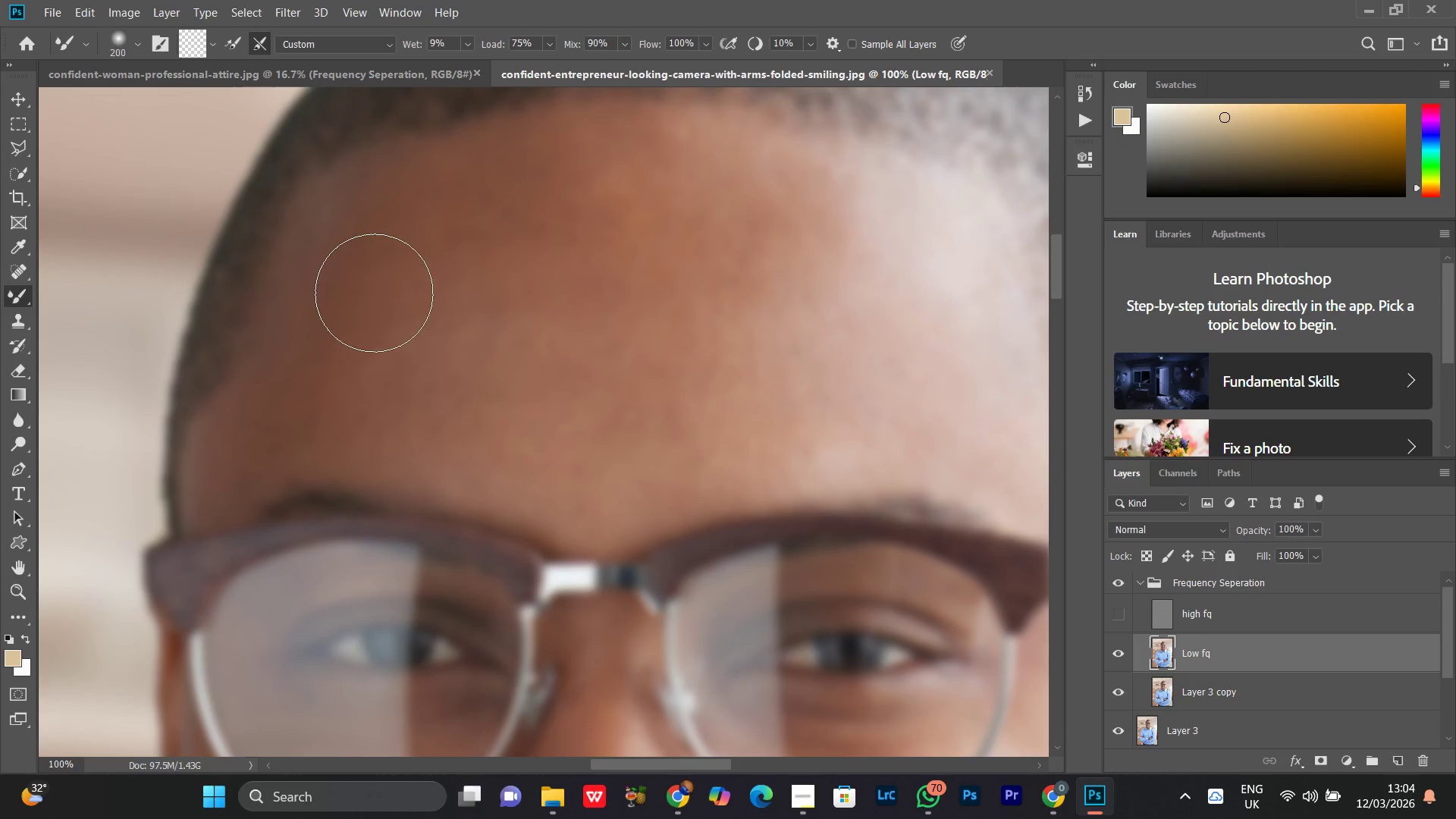 
left_click_drag(start_coordinate=[366, 312], to_coordinate=[384, 313])
 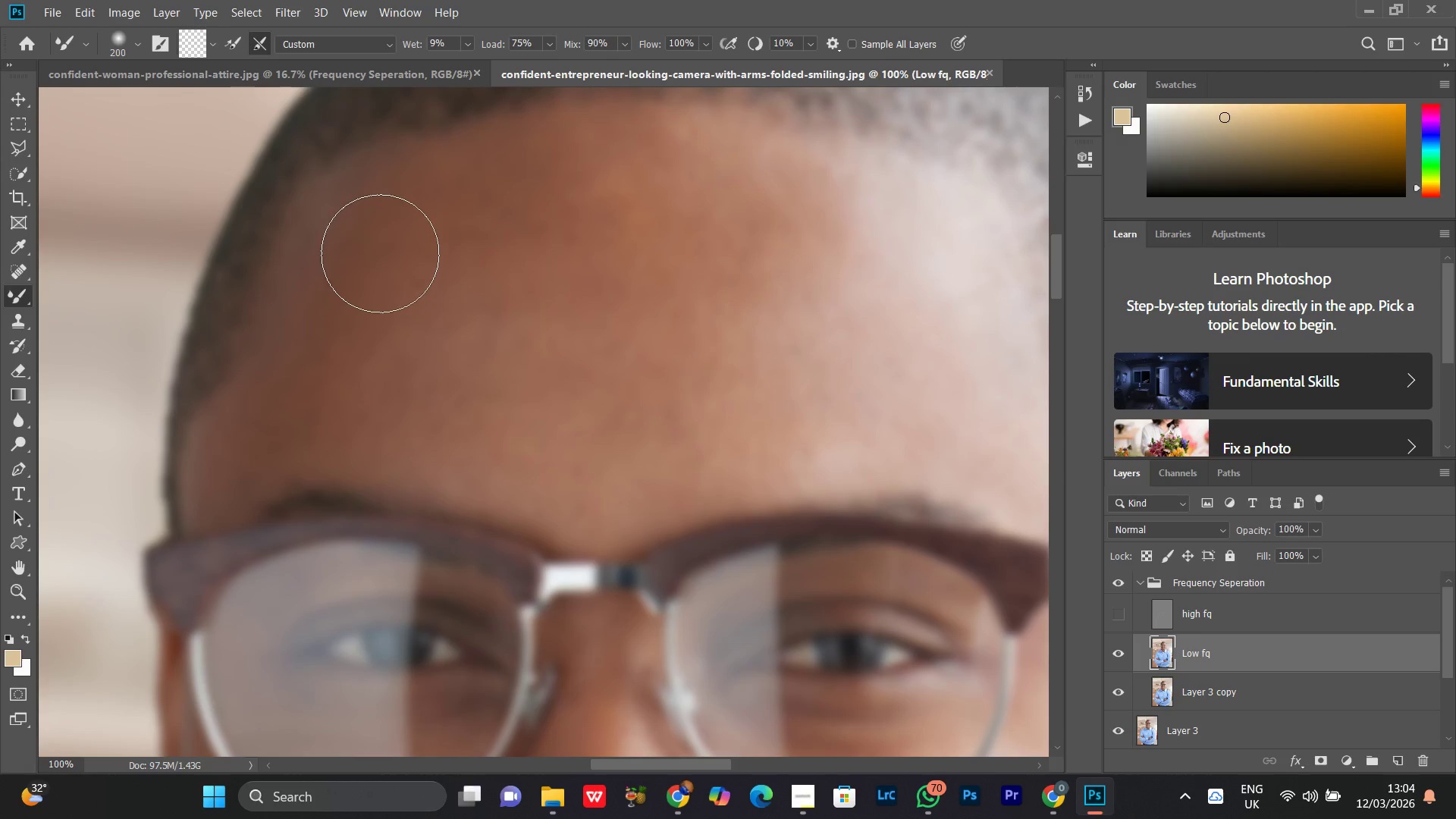 
left_click_drag(start_coordinate=[380, 253], to_coordinate=[438, 217])
 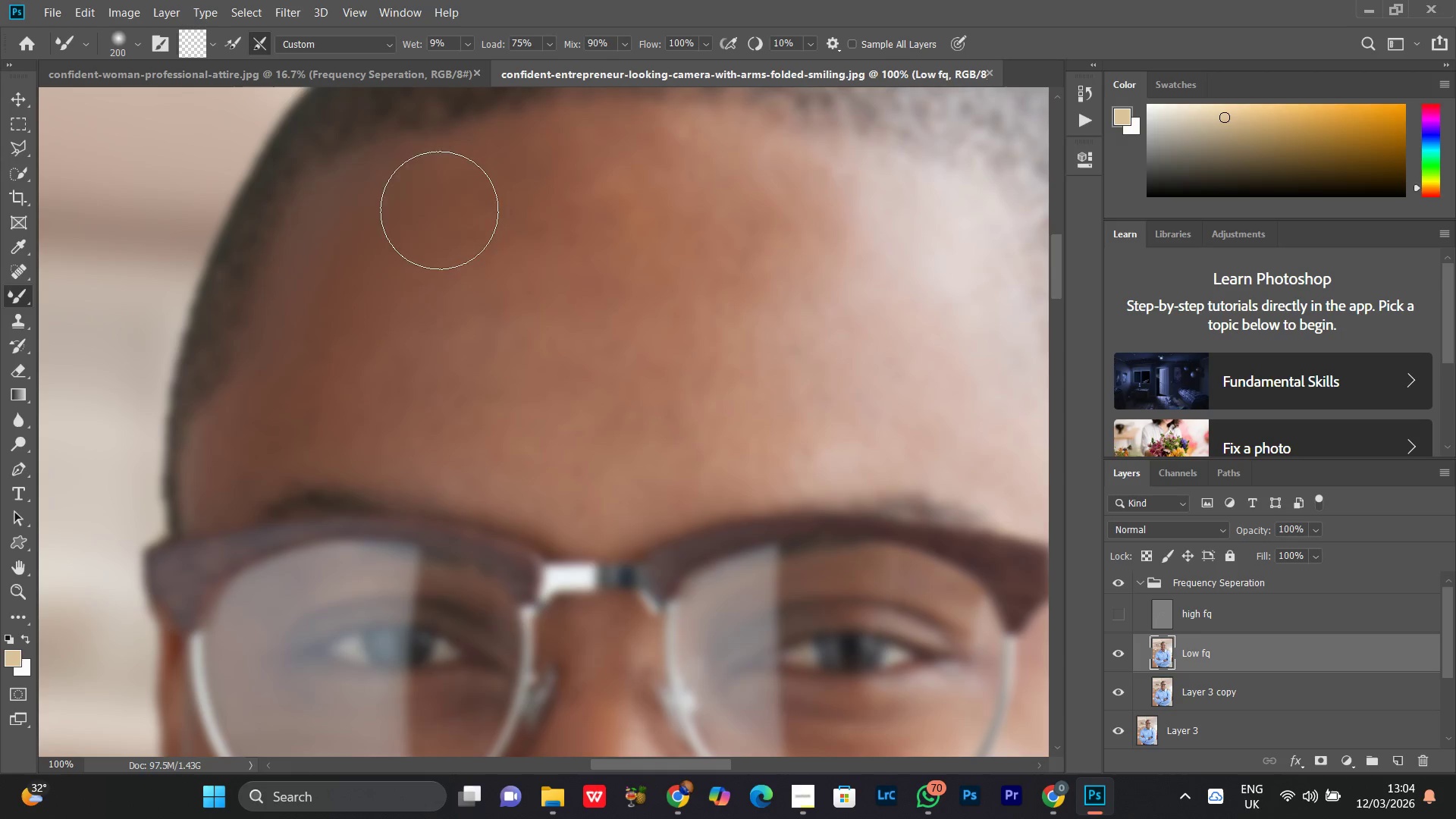 
left_click_drag(start_coordinate=[403, 222], to_coordinate=[583, 202])
 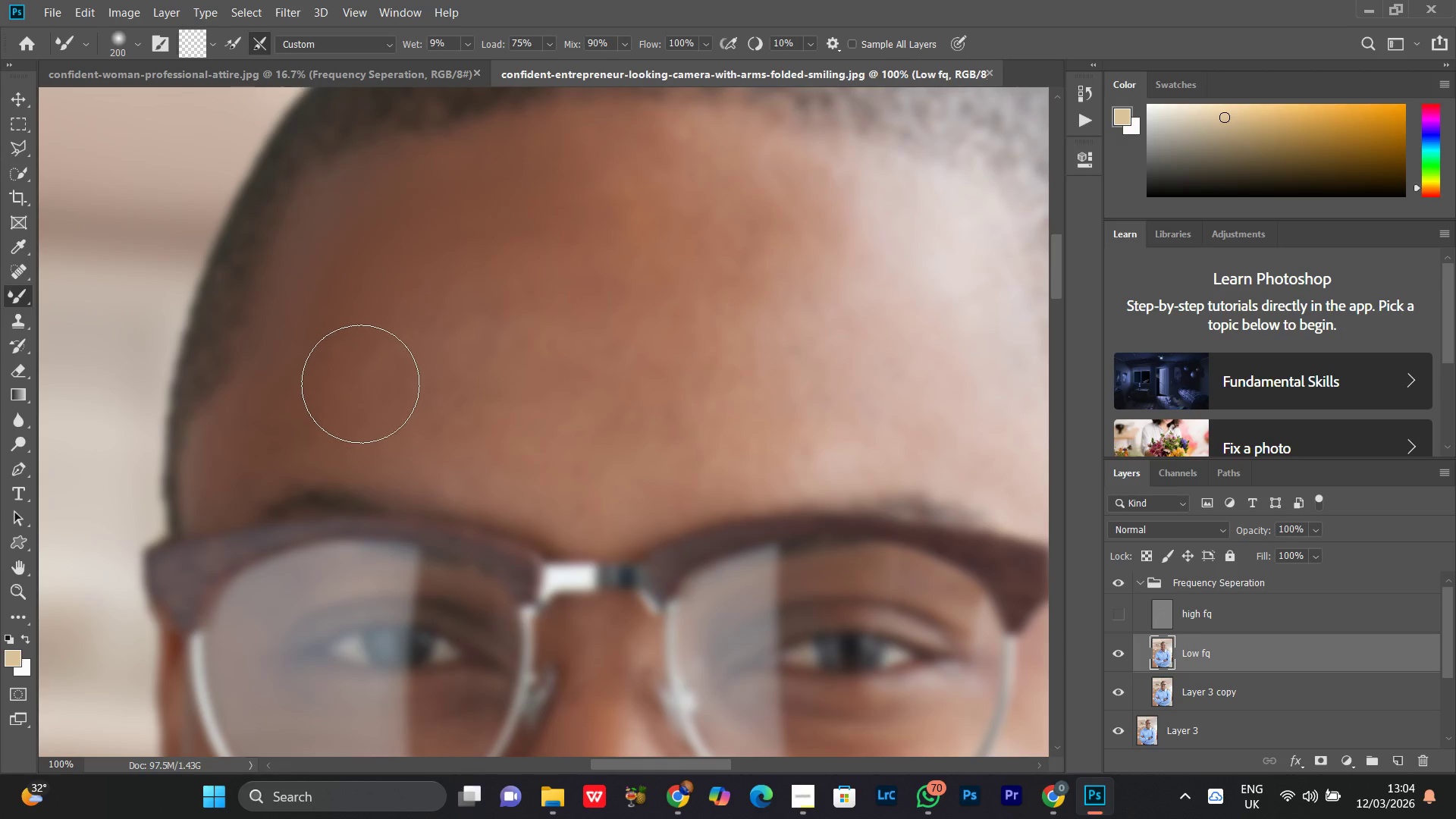 
left_click_drag(start_coordinate=[344, 403], to_coordinate=[317, 391])
 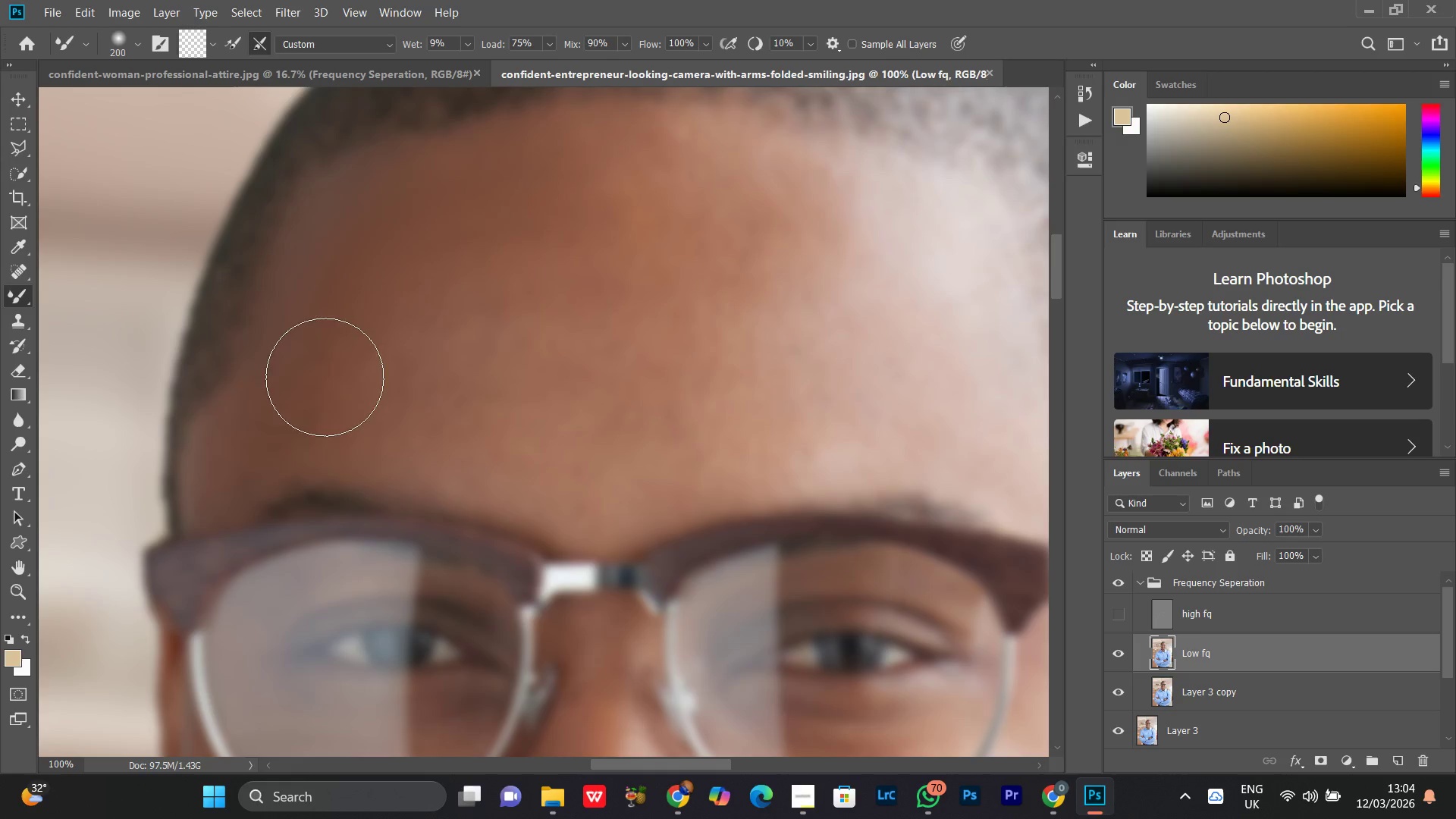 
left_click_drag(start_coordinate=[320, 383], to_coordinate=[324, 378])
 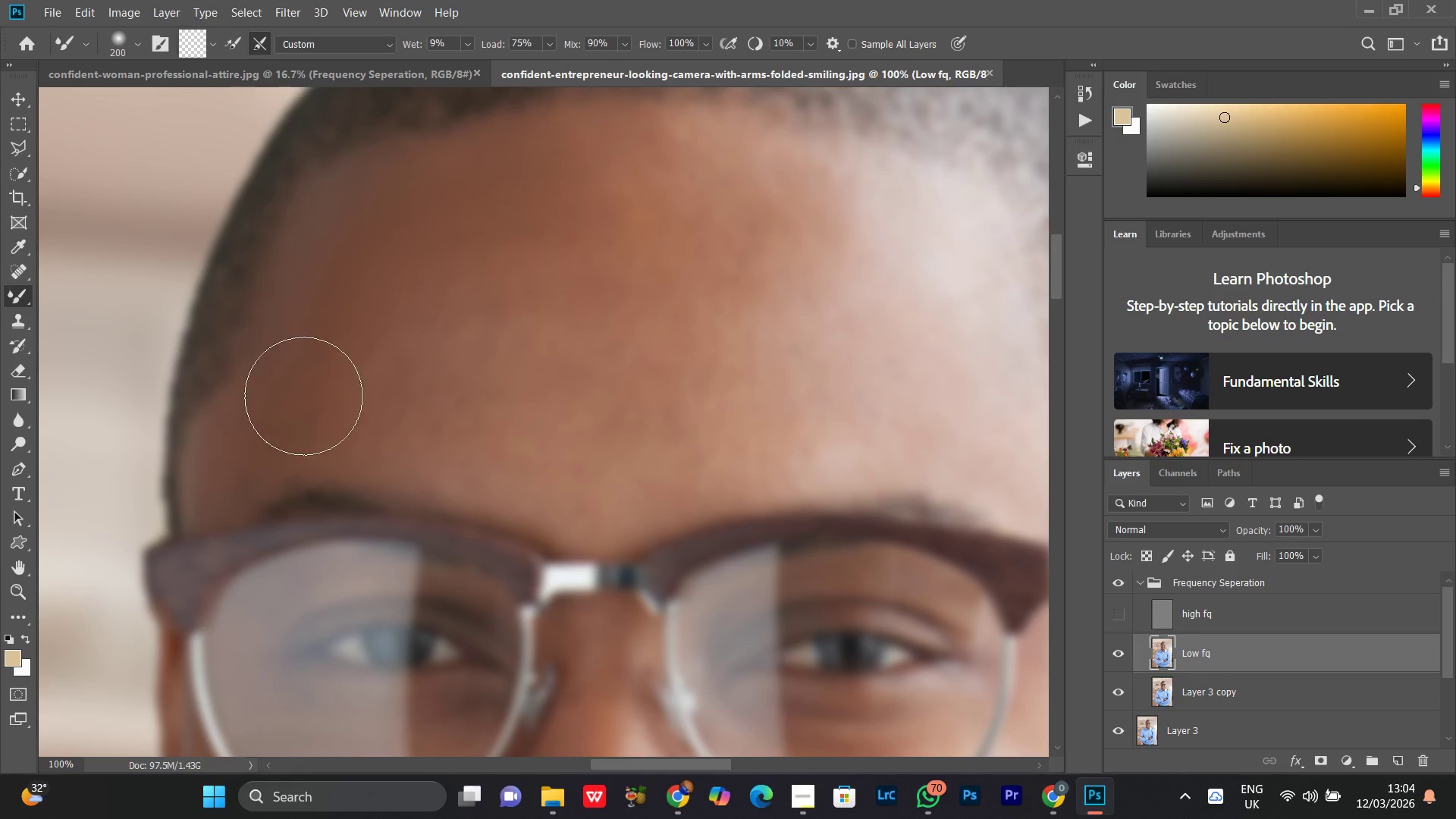 
left_click_drag(start_coordinate=[325, 377], to_coordinate=[293, 401])
 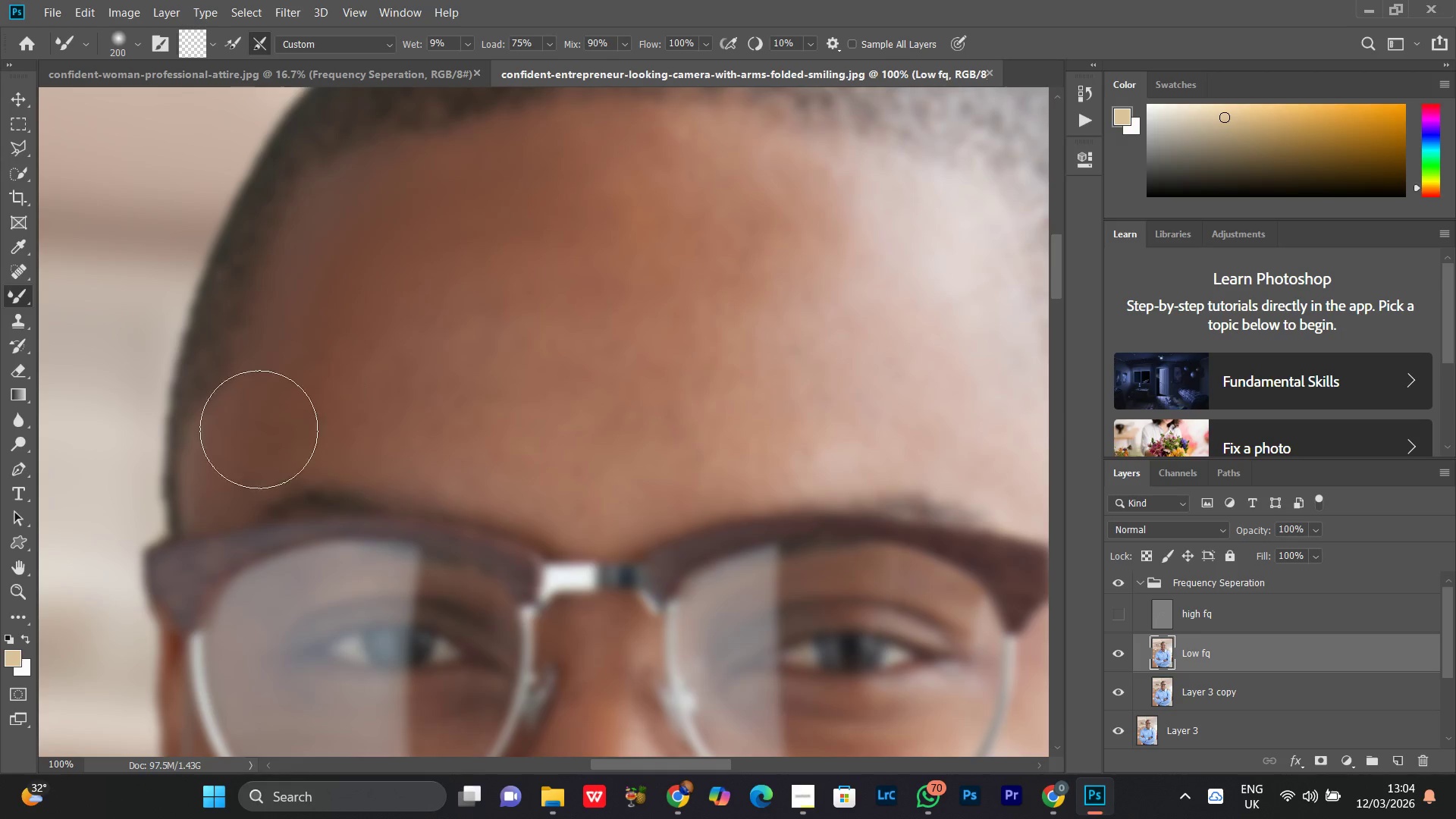 
left_click_drag(start_coordinate=[259, 429], to_coordinate=[262, 447])
 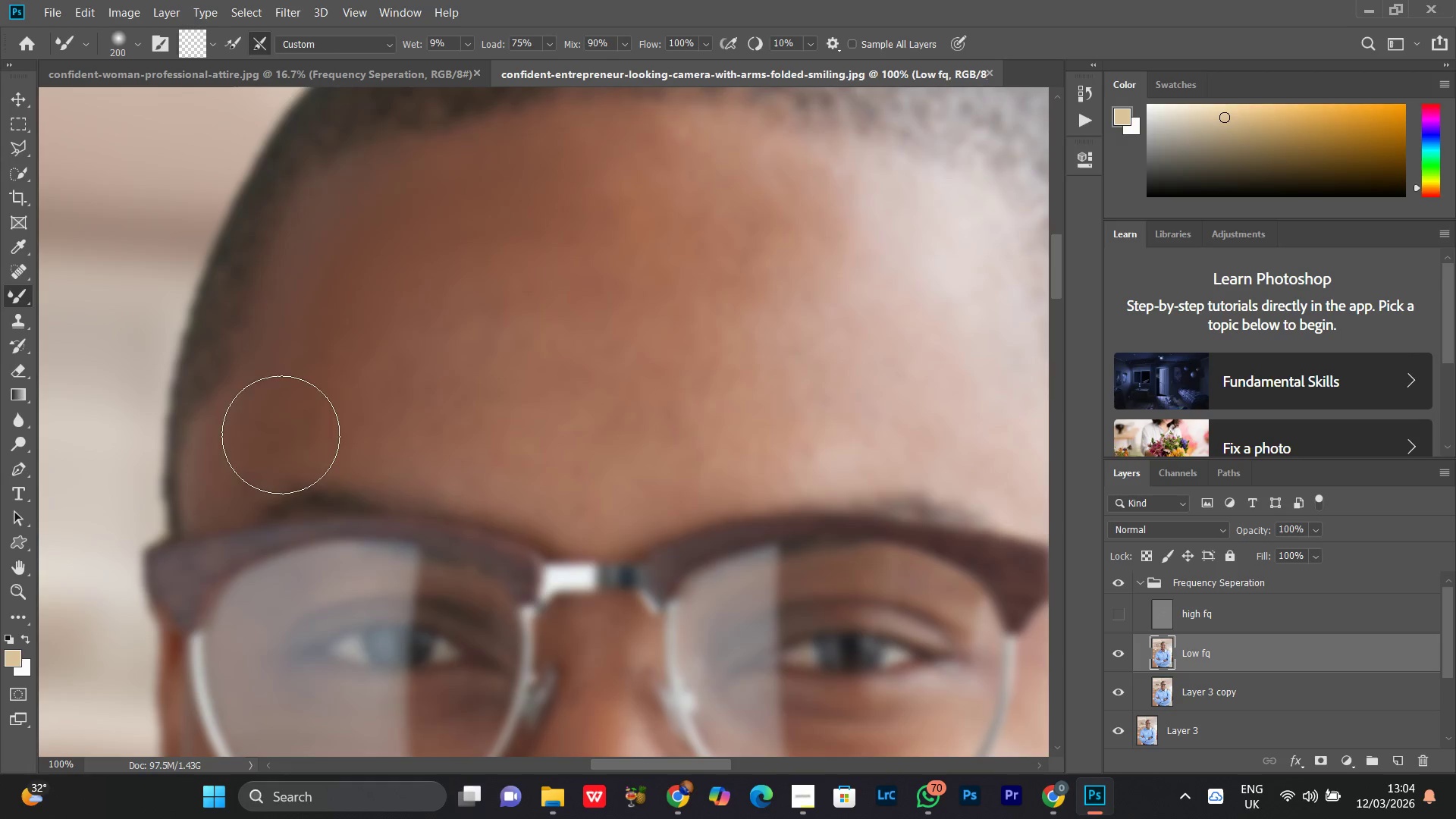 
left_click_drag(start_coordinate=[263, 453], to_coordinate=[290, 423])
 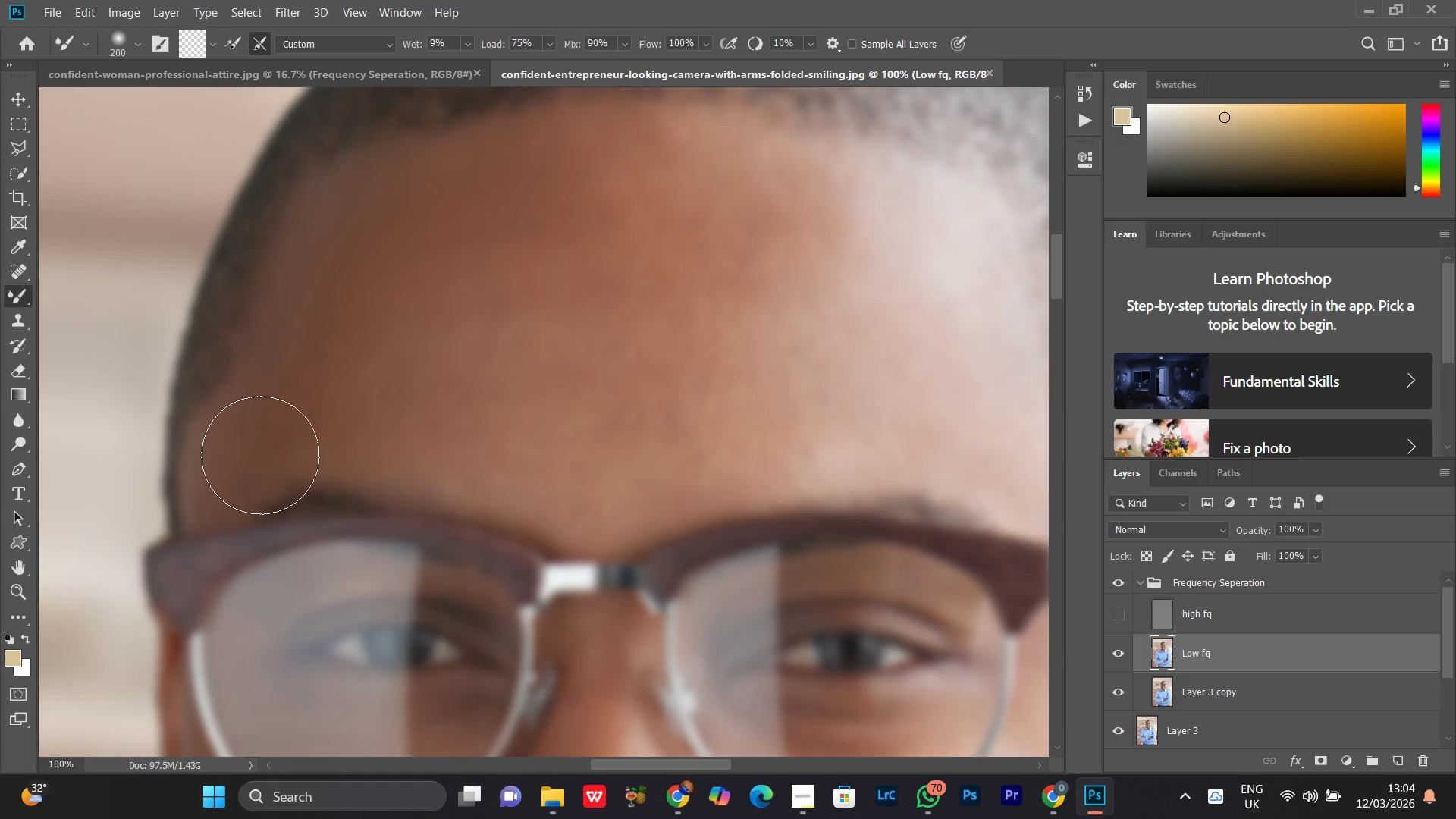 
left_click_drag(start_coordinate=[295, 415], to_coordinate=[274, 433])
 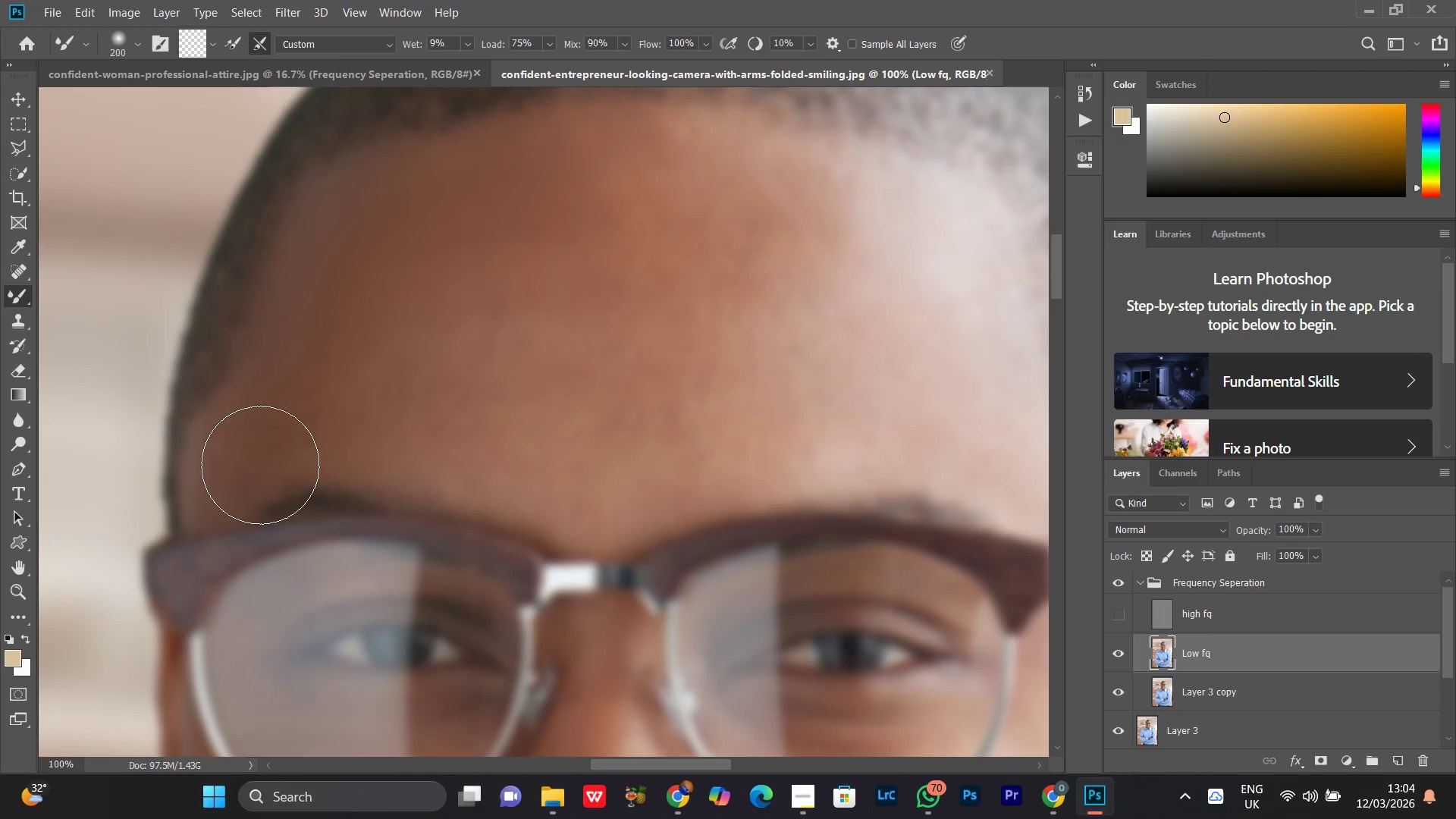 
left_click_drag(start_coordinate=[265, 445], to_coordinate=[259, 465])
 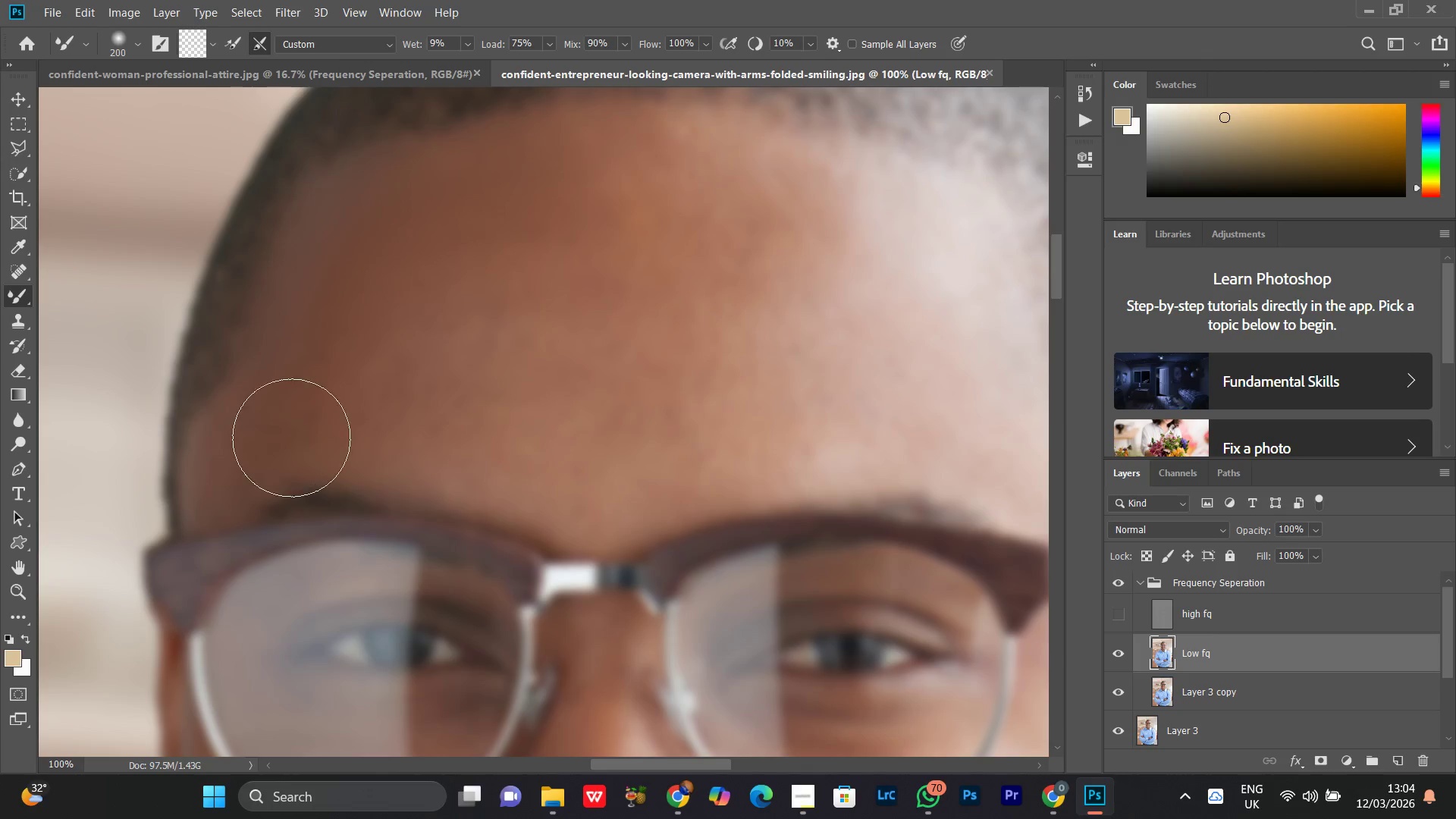 
left_click_drag(start_coordinate=[279, 449], to_coordinate=[263, 453])
 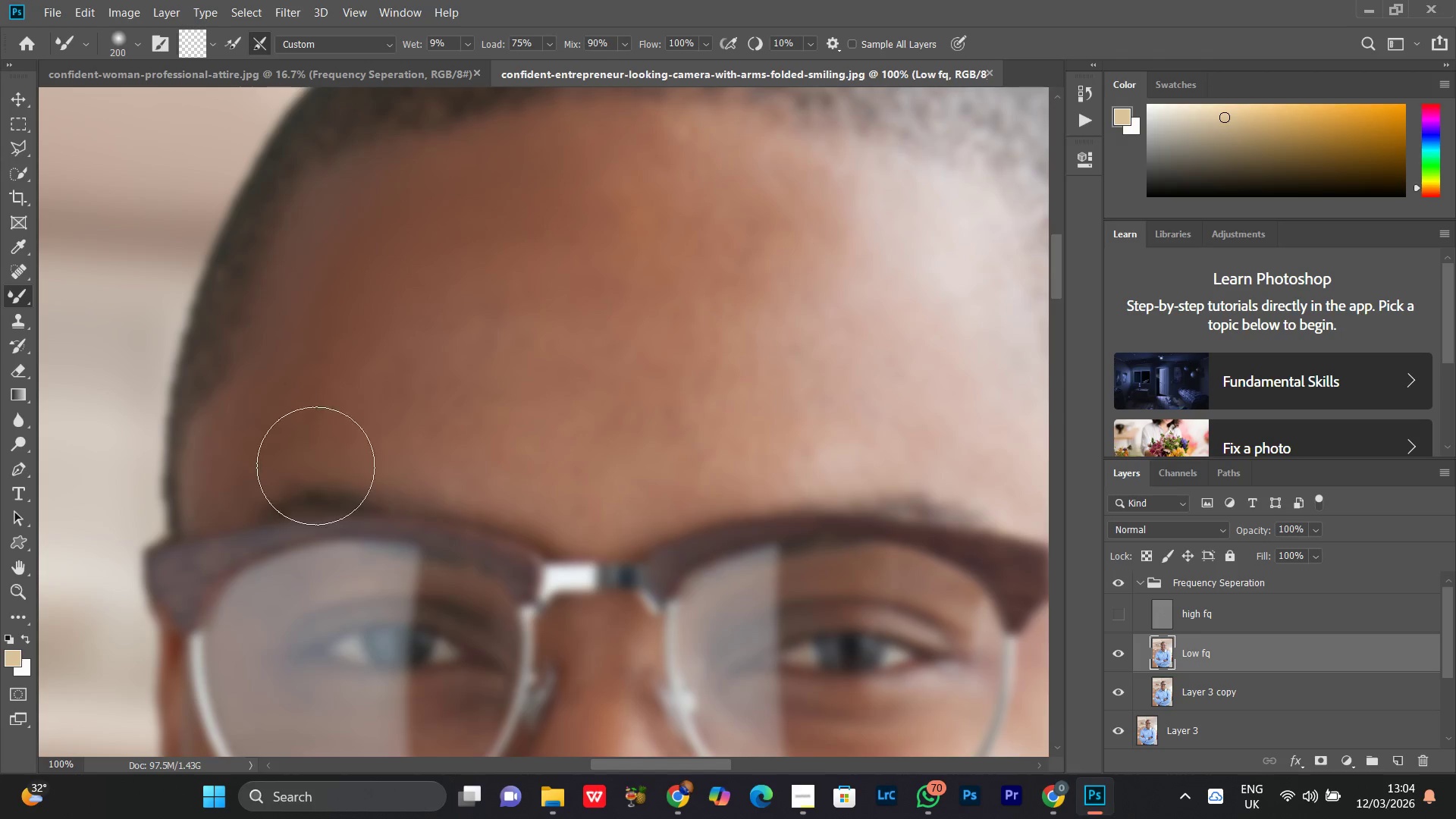 
left_click_drag(start_coordinate=[317, 463], to_coordinate=[308, 450])
 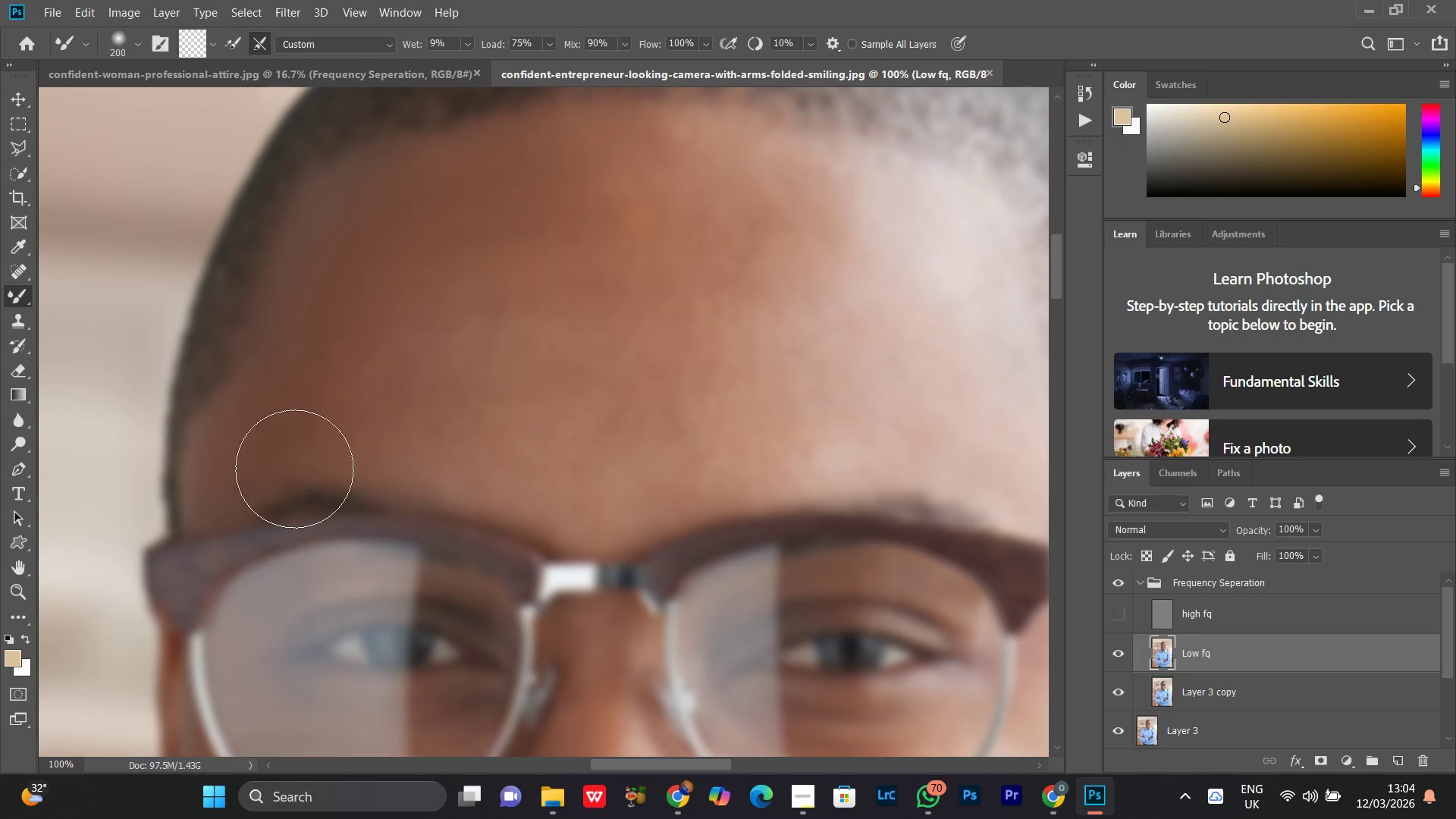 
left_click_drag(start_coordinate=[317, 469], to_coordinate=[326, 471])
 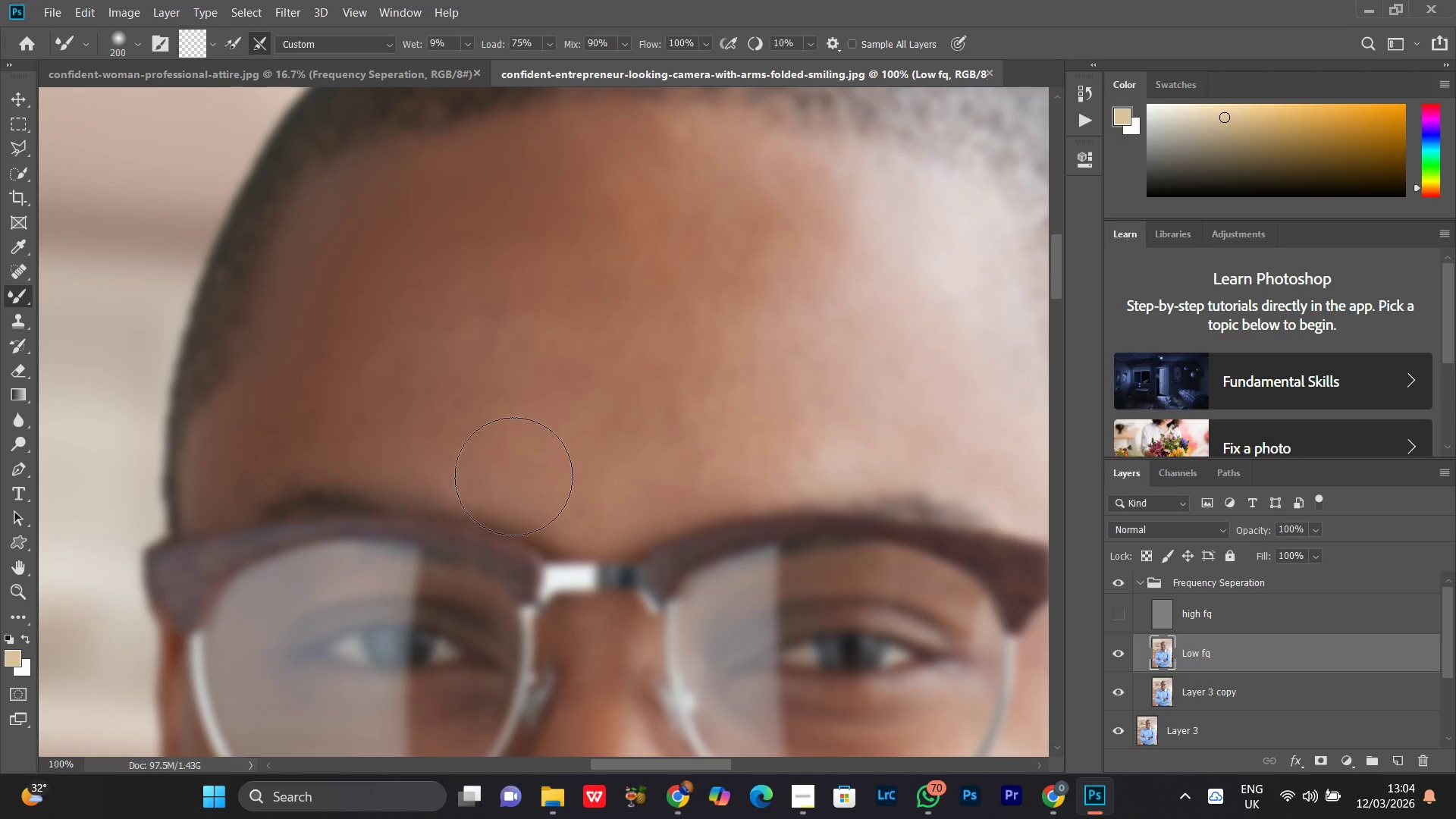 
left_click_drag(start_coordinate=[422, 444], to_coordinate=[385, 459])
 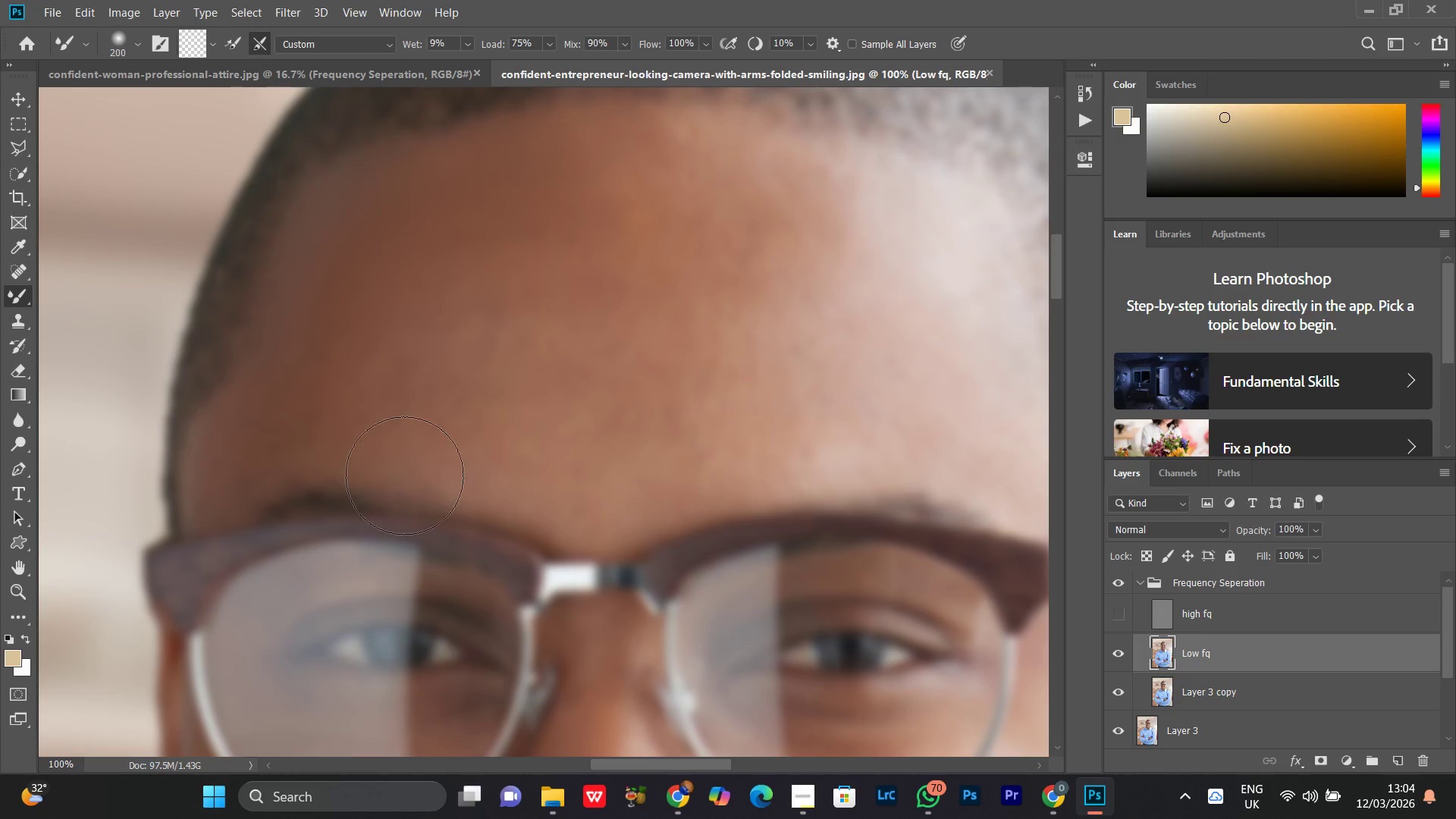 
left_click_drag(start_coordinate=[385, 464], to_coordinate=[448, 474])
 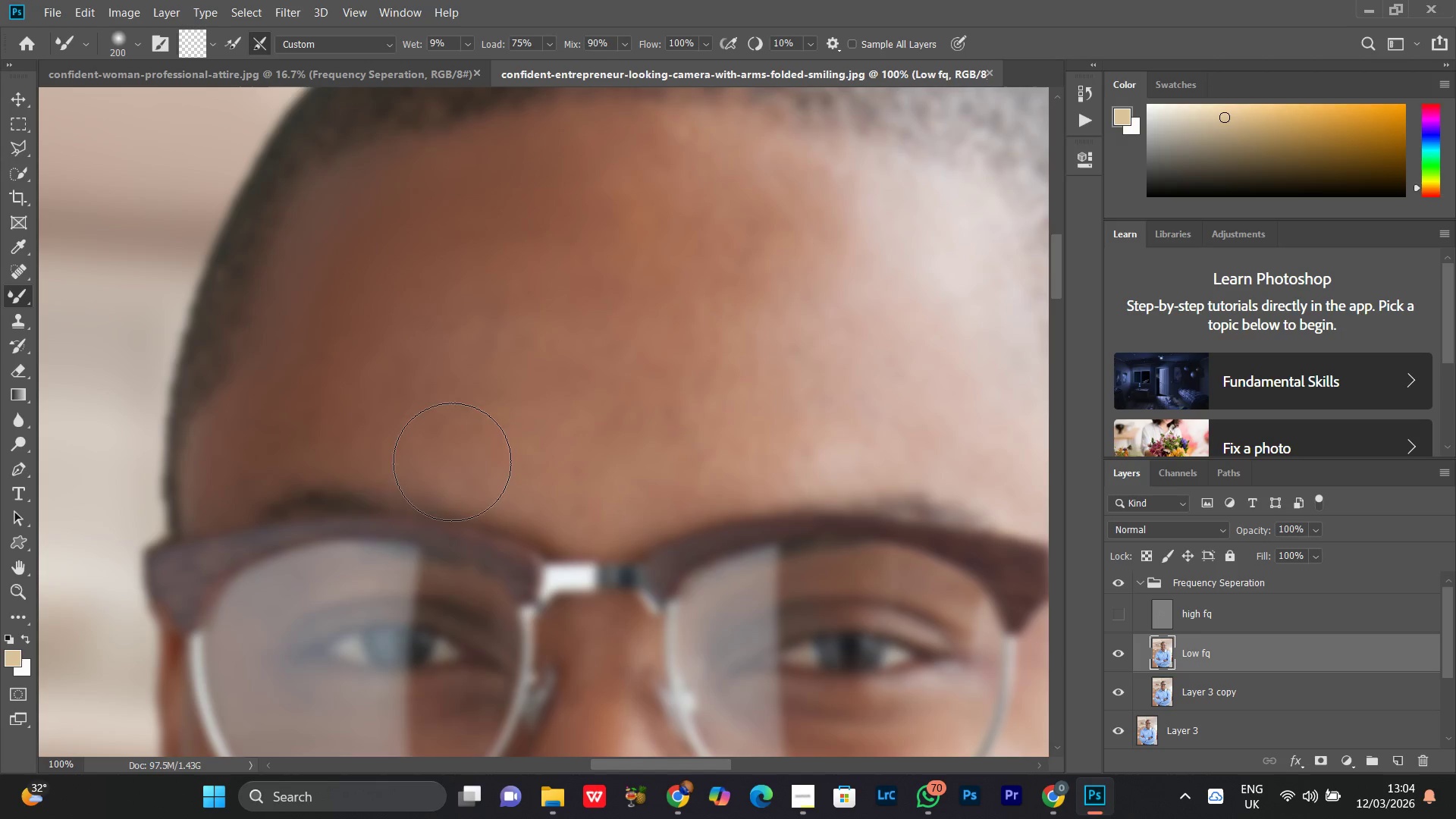 
left_click_drag(start_coordinate=[452, 457], to_coordinate=[397, 397])
 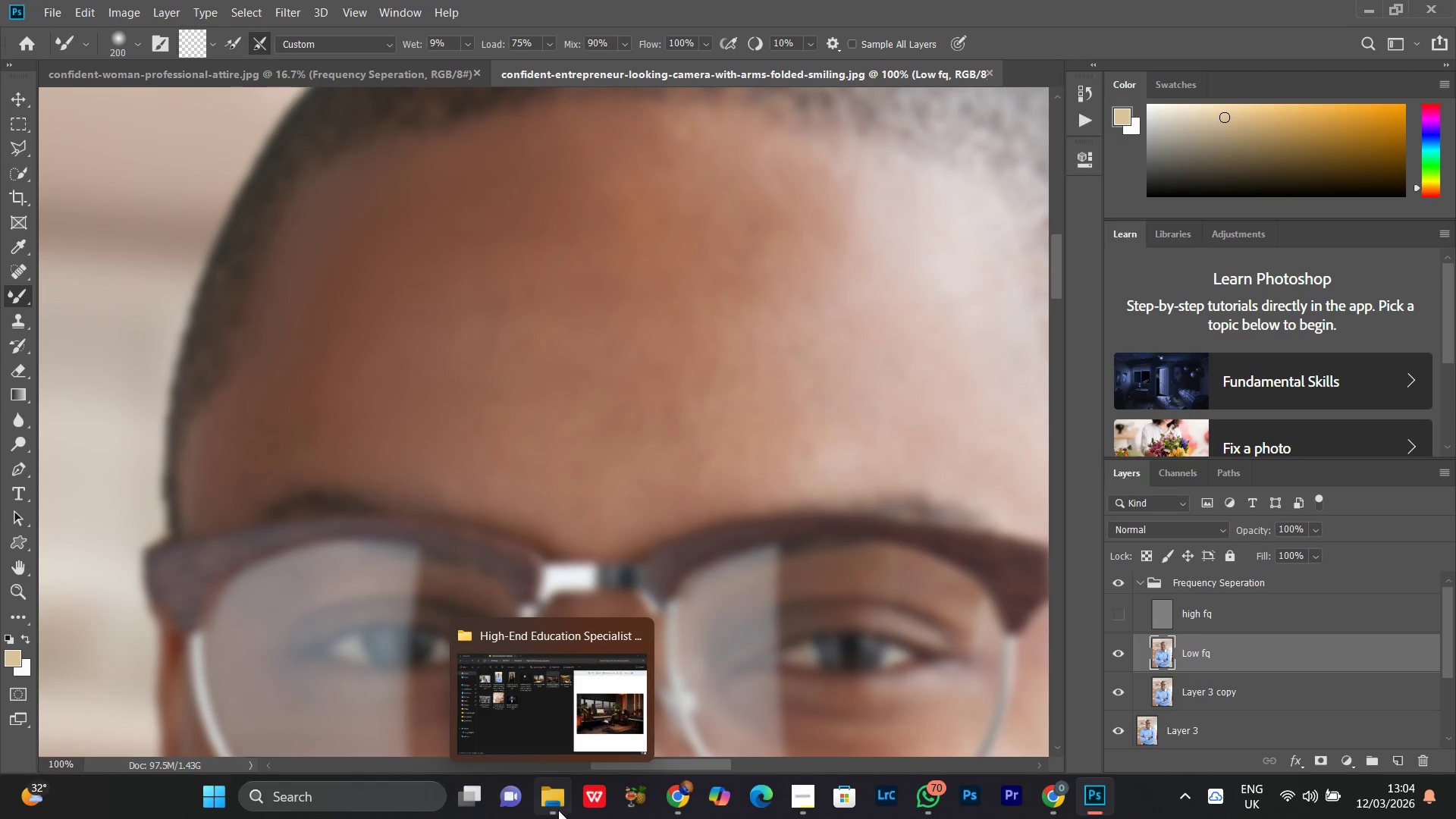 
left_click([554, 811])
 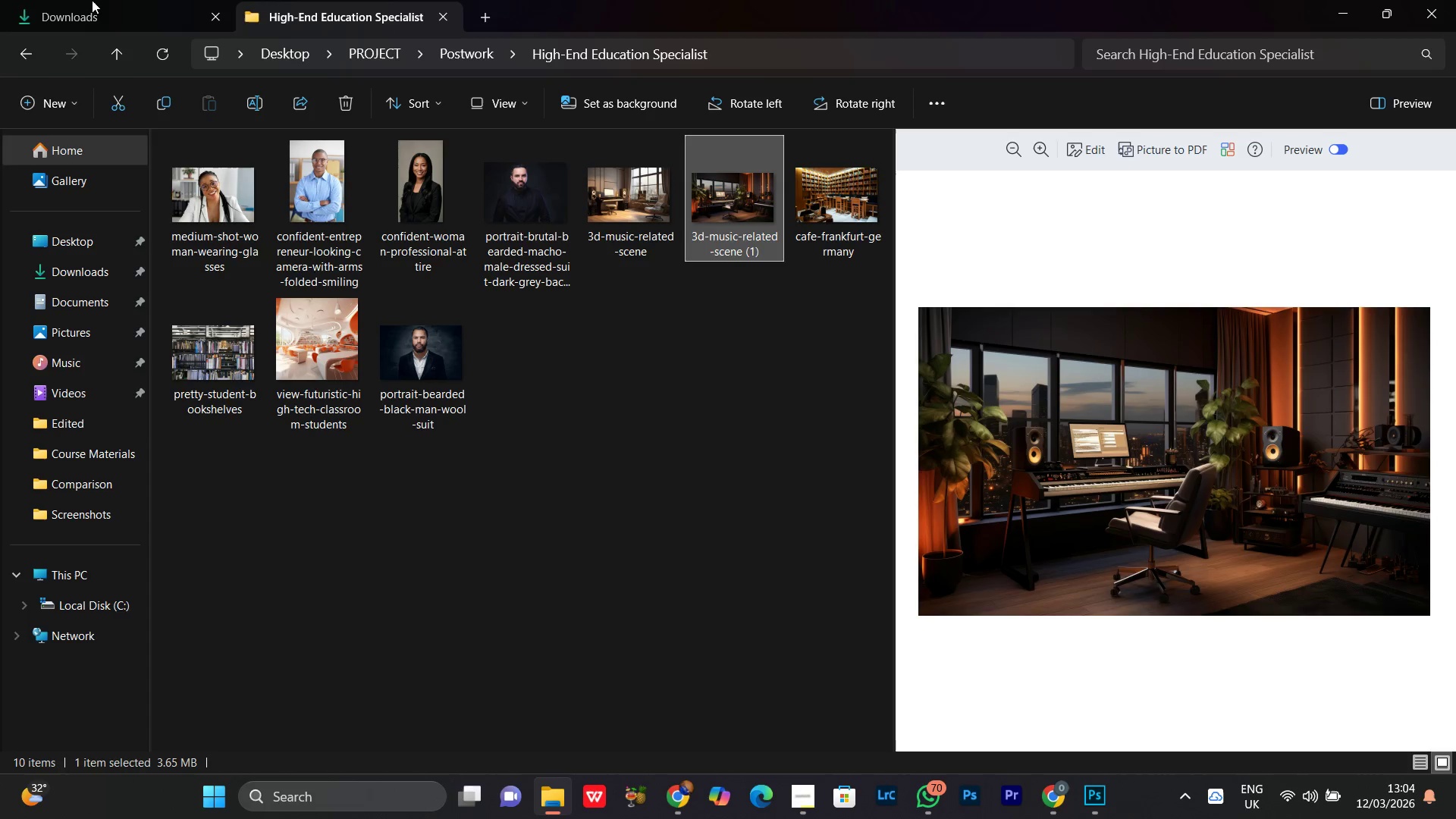 
left_click([82, 4])
 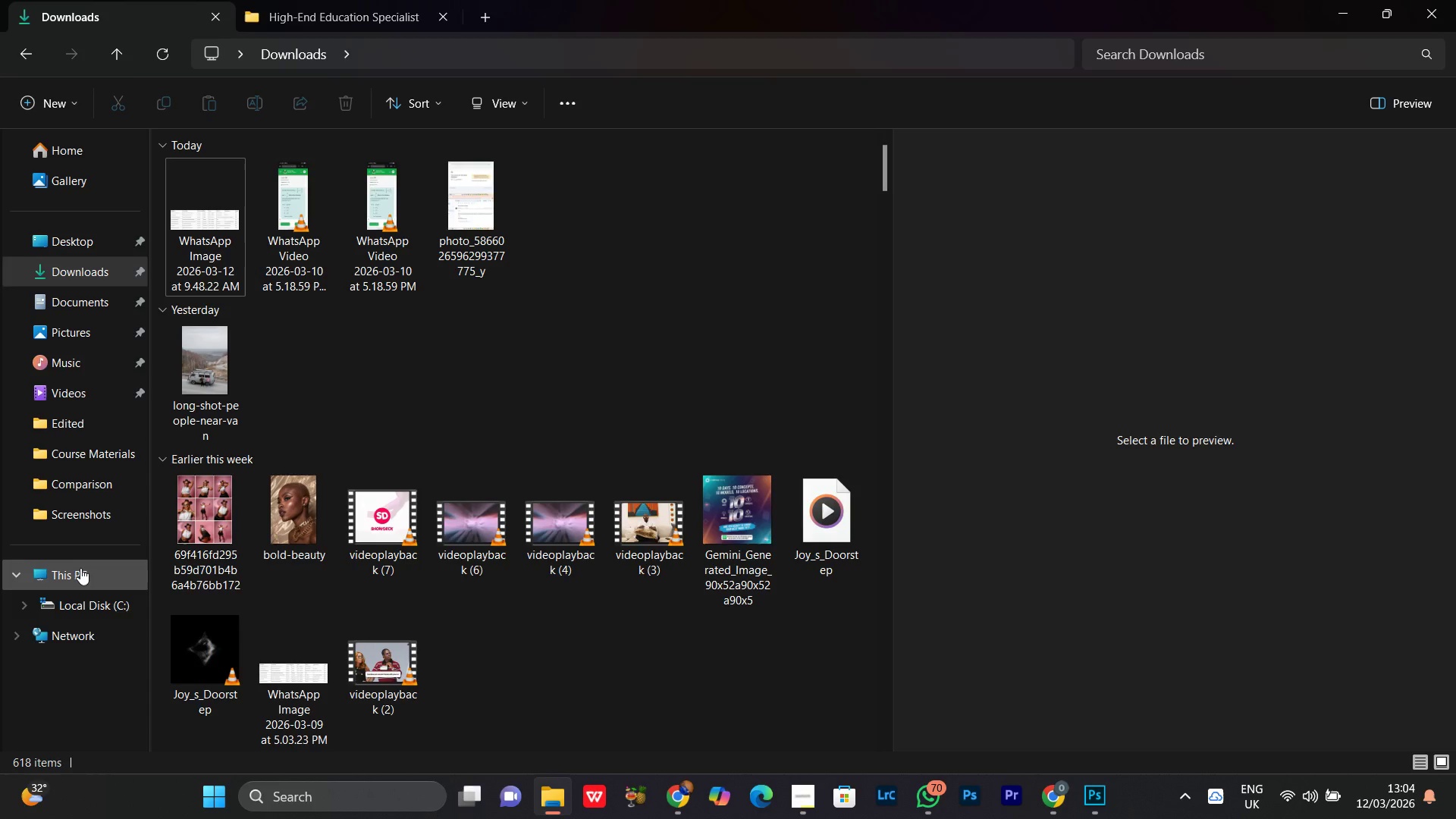 
left_click([80, 568])
 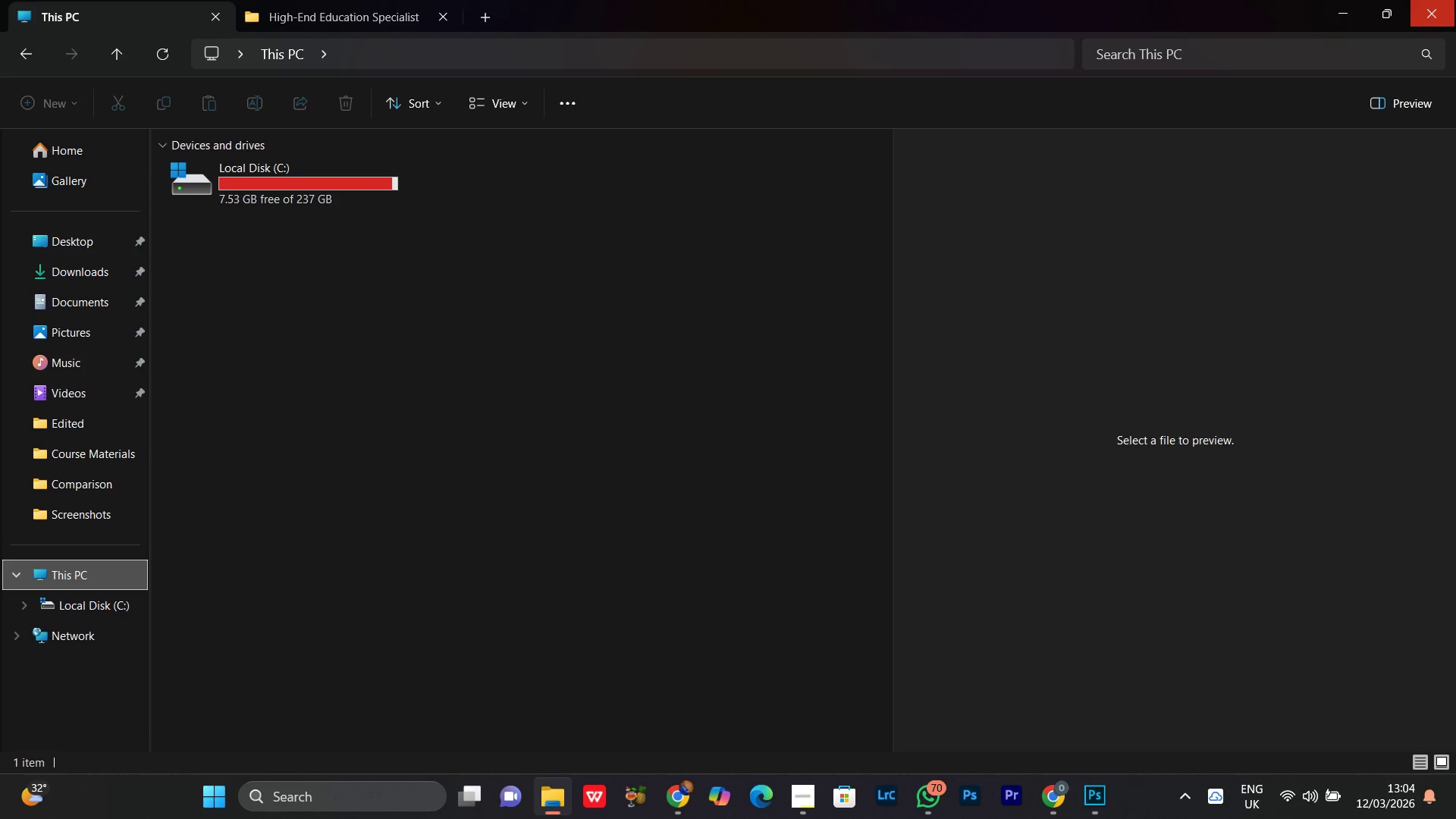 
left_click([1337, 10])
 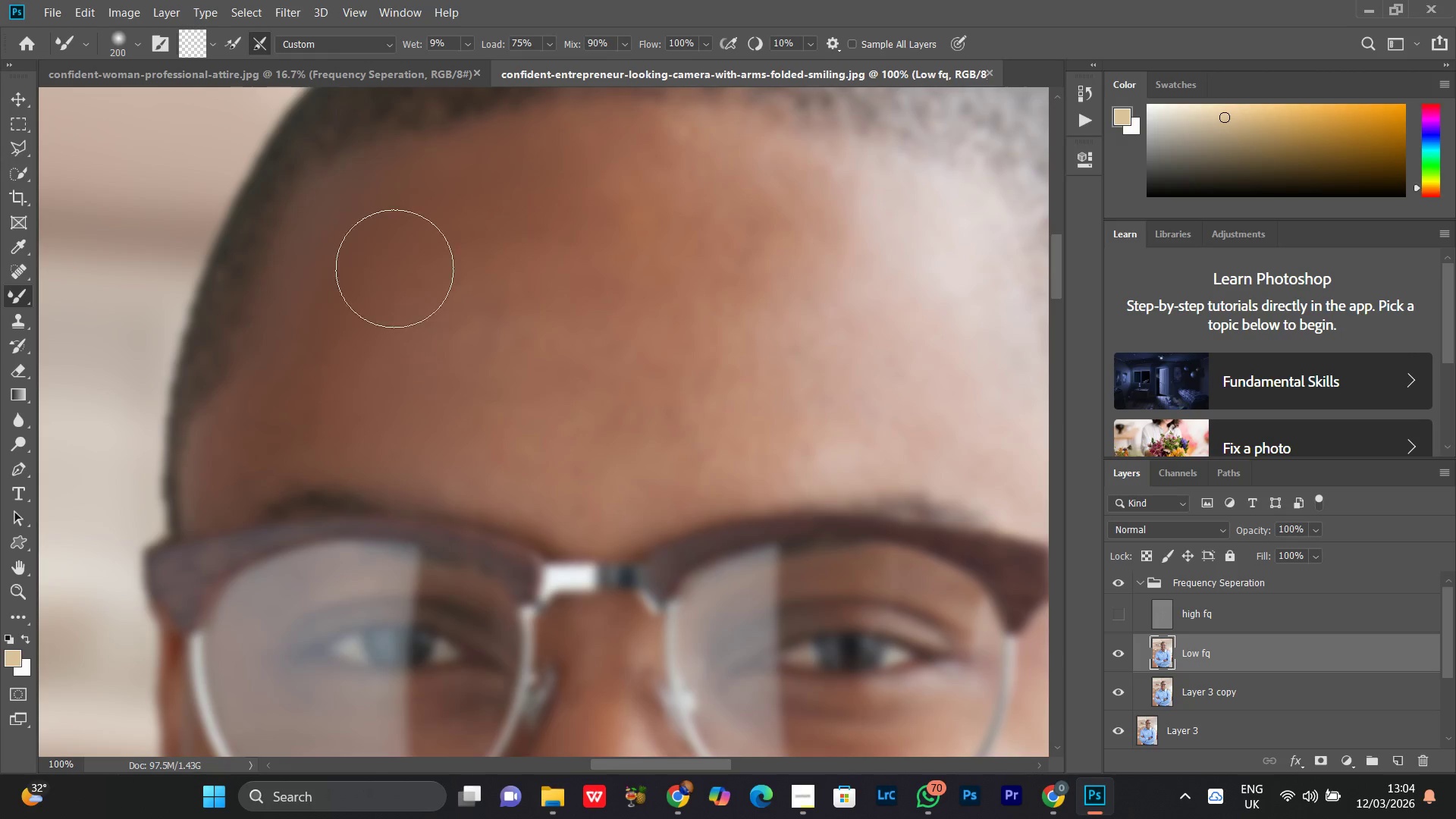 
left_click_drag(start_coordinate=[349, 271], to_coordinate=[497, 177])
 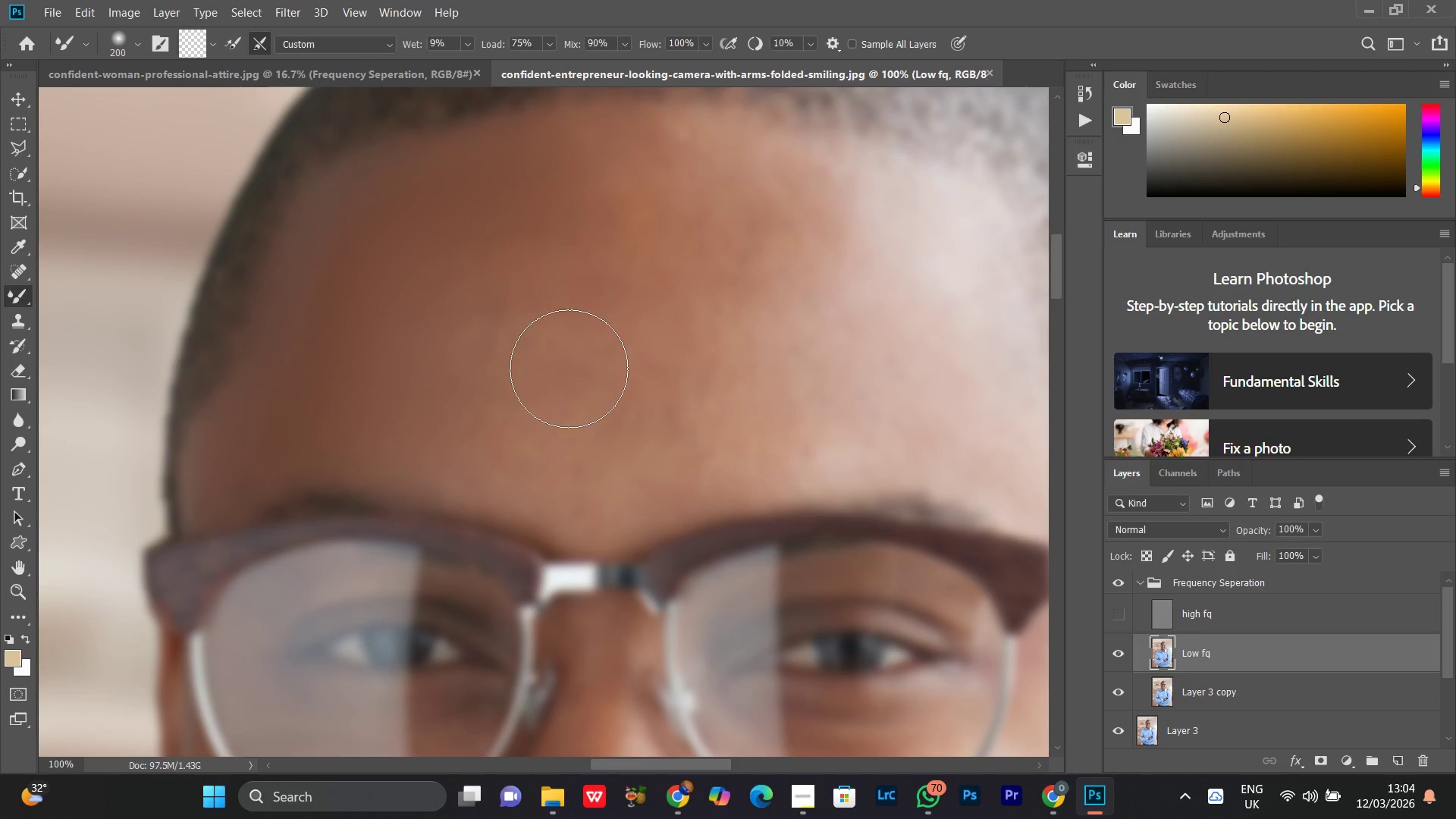 
left_click_drag(start_coordinate=[572, 366], to_coordinate=[504, 358])
 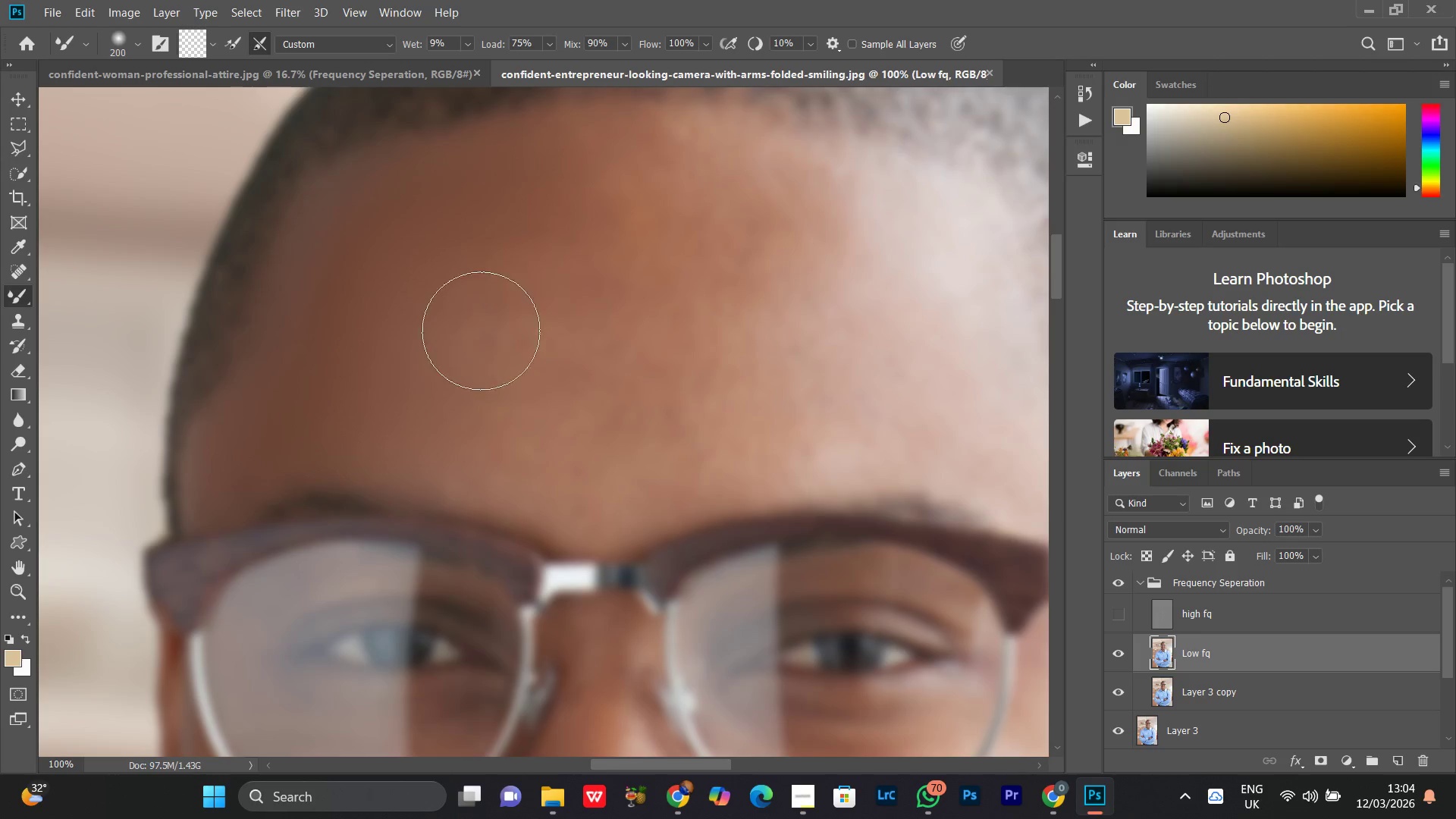 
left_click_drag(start_coordinate=[509, 336], to_coordinate=[432, 395])
 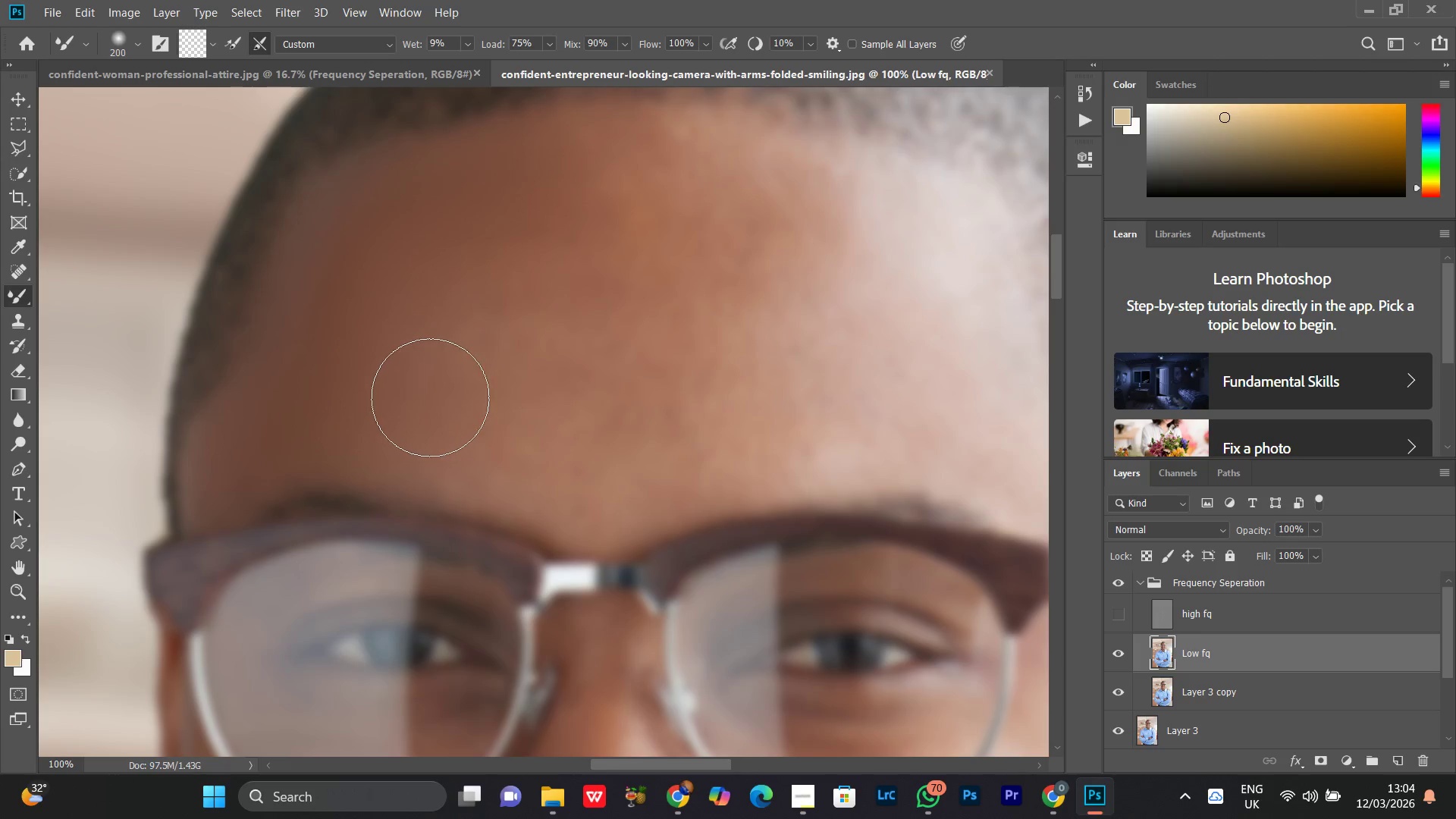 
left_click_drag(start_coordinate=[433, 397], to_coordinate=[628, 497])
 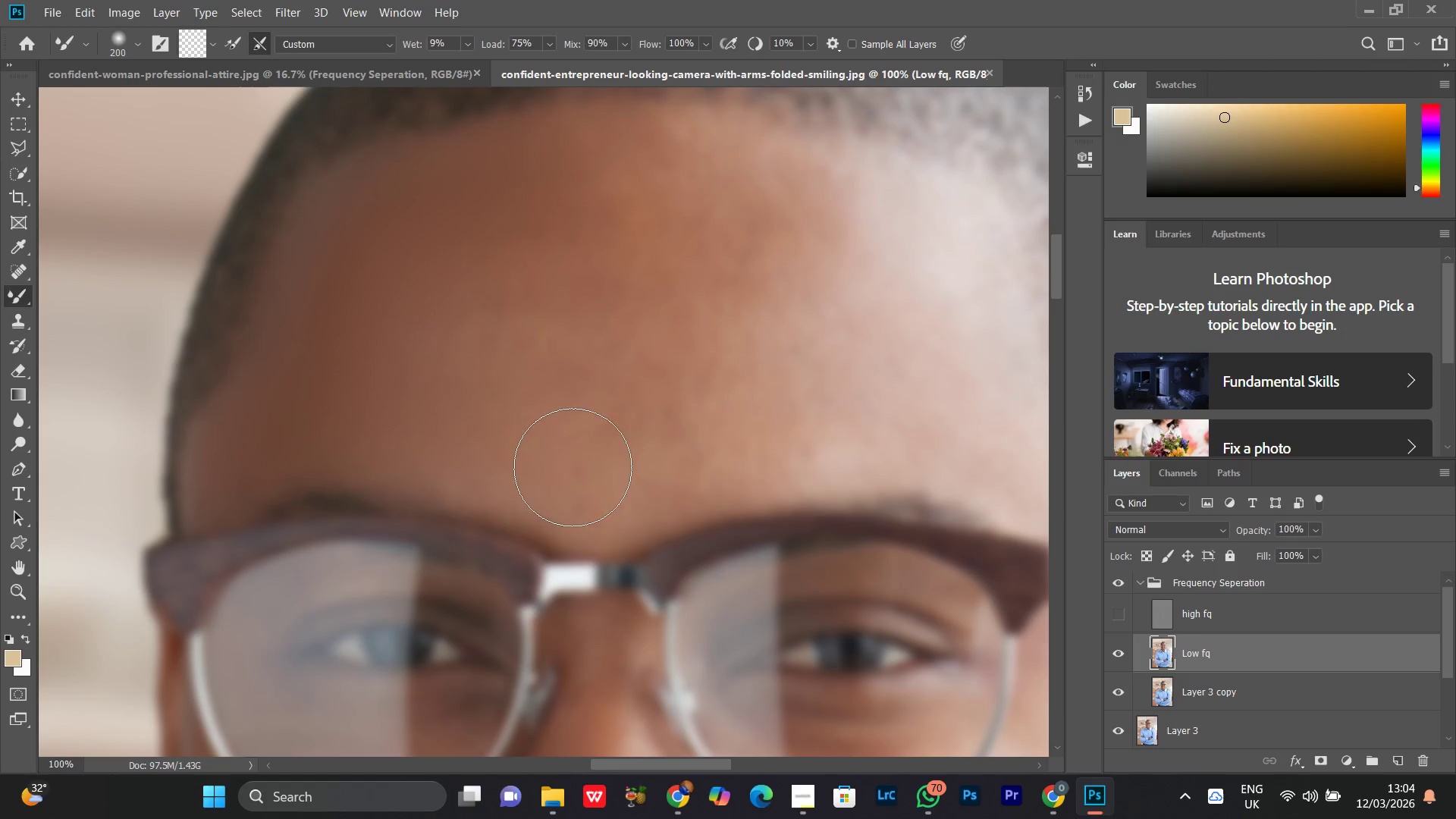 
left_click_drag(start_coordinate=[597, 472], to_coordinate=[617, 493])
 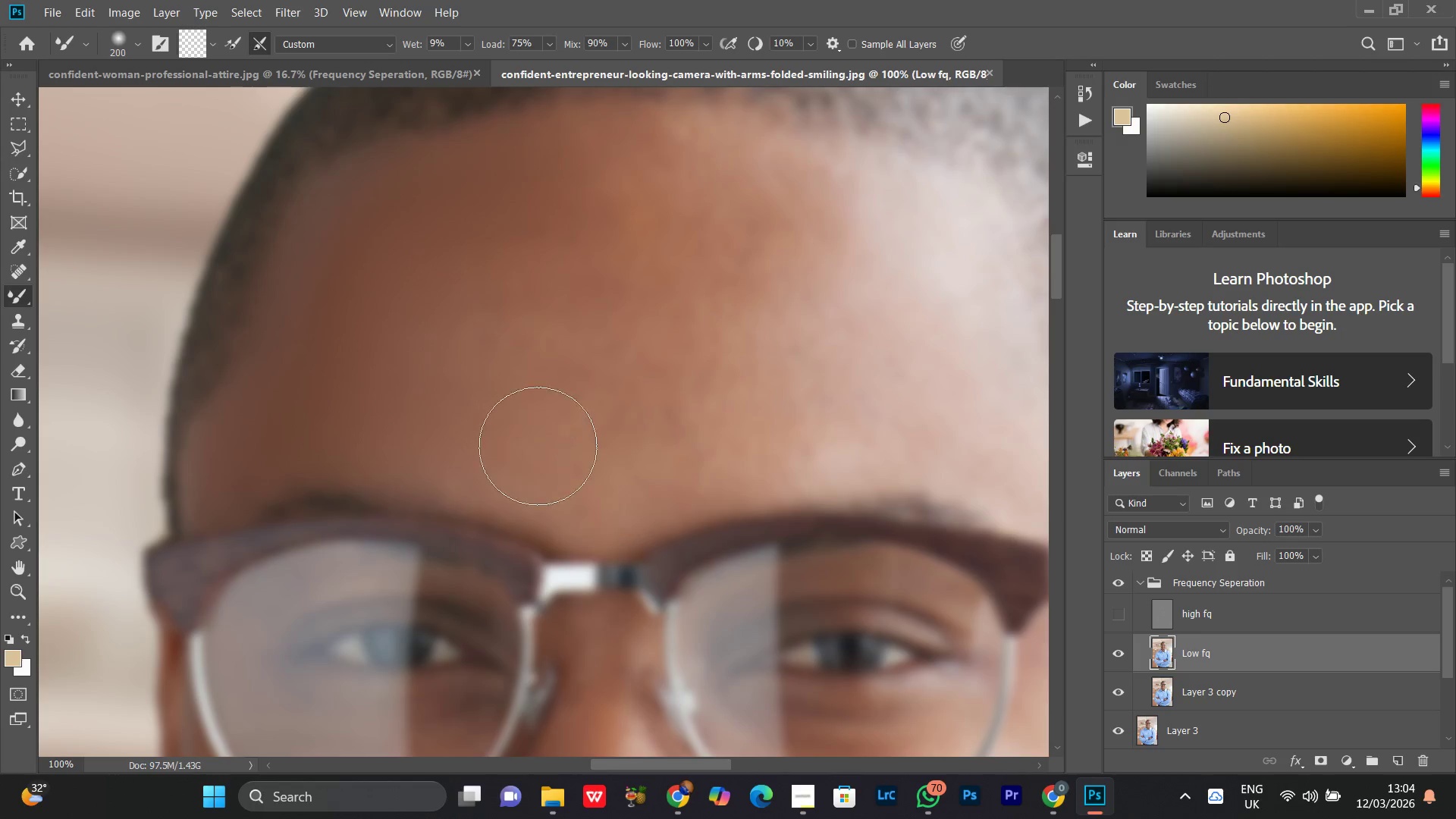 
left_click_drag(start_coordinate=[613, 477], to_coordinate=[548, 492])
 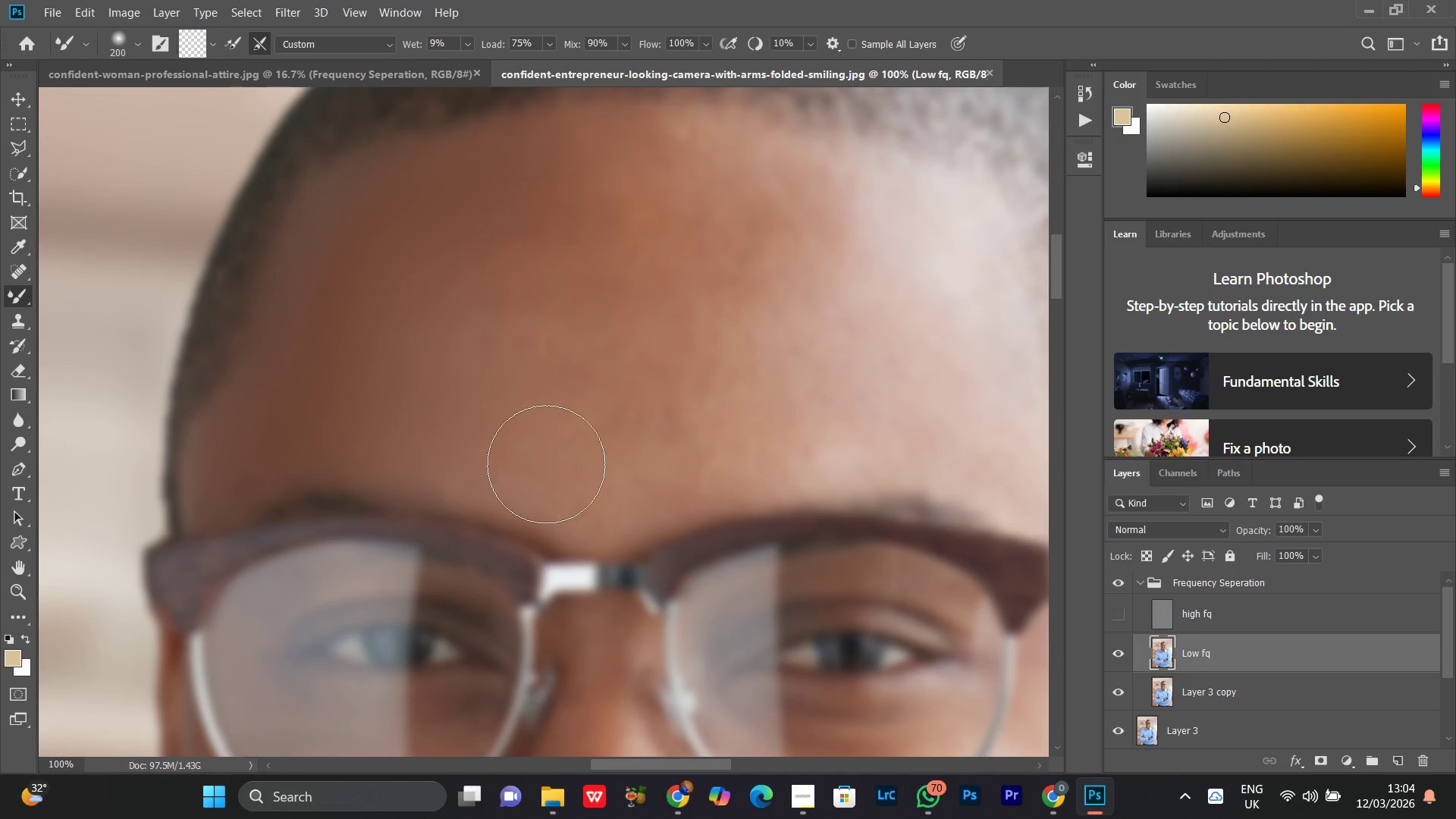 
left_click_drag(start_coordinate=[554, 478], to_coordinate=[546, 464])
 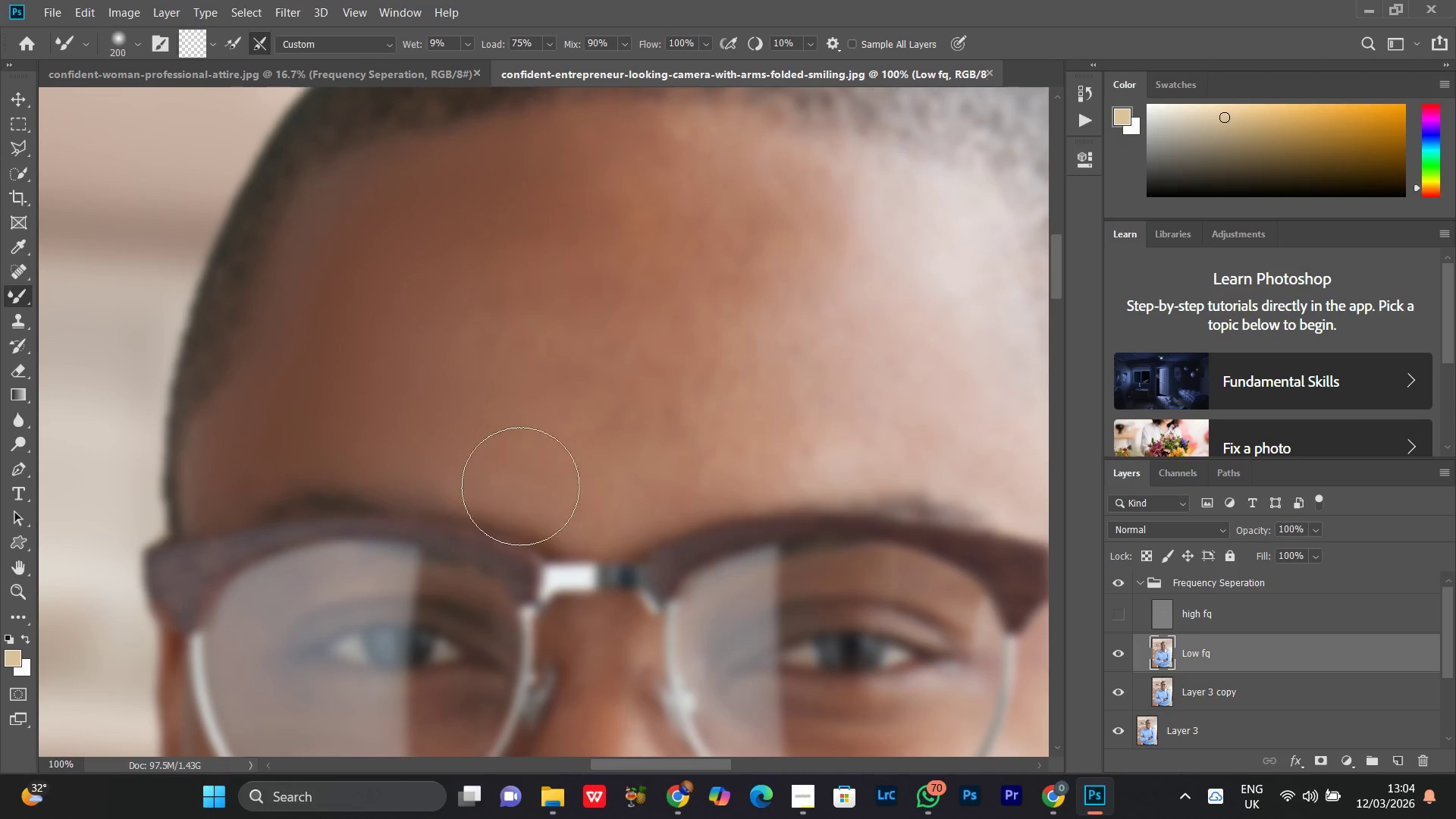 
left_click_drag(start_coordinate=[506, 453], to_coordinate=[529, 447])
 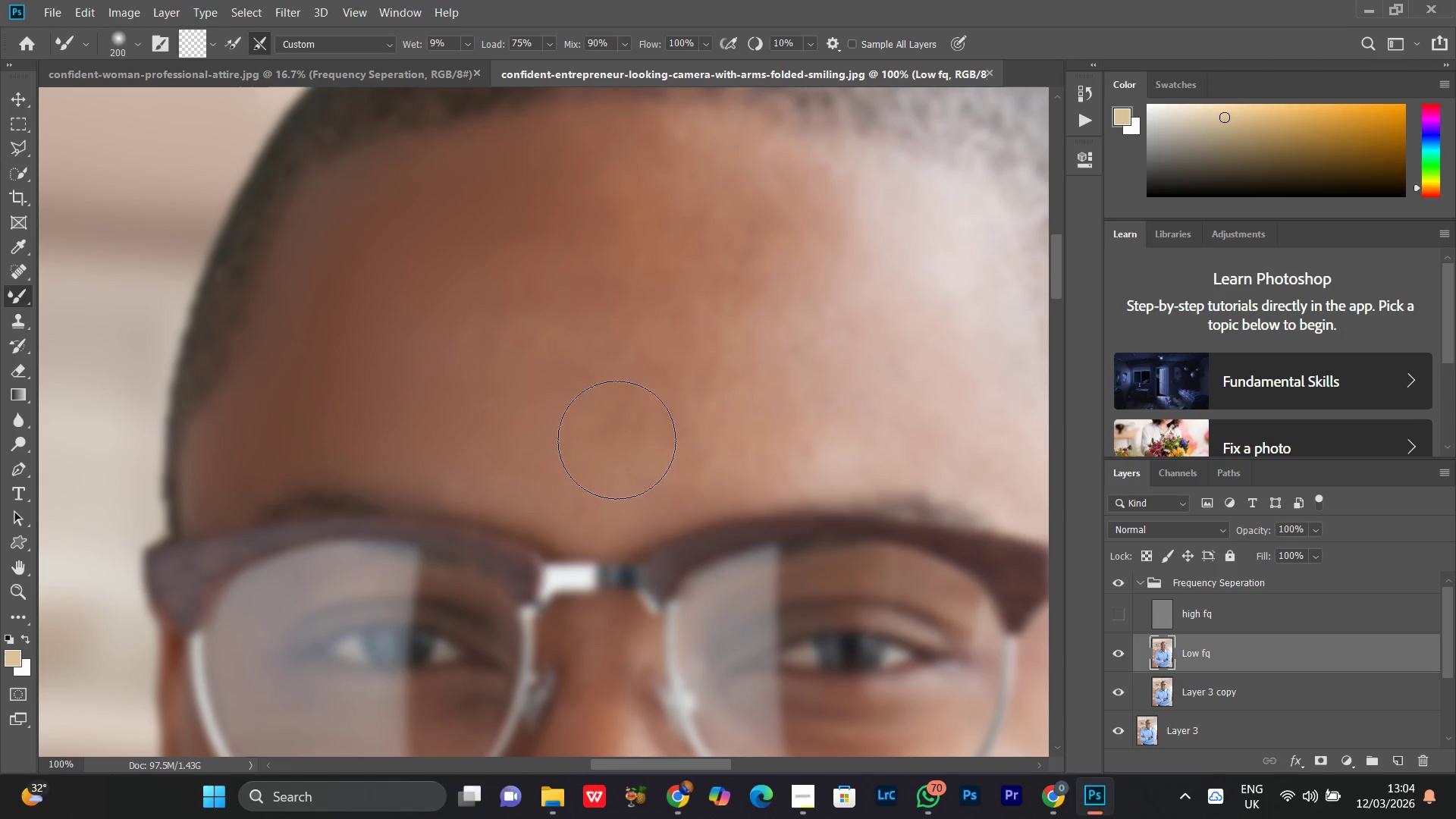 
left_click_drag(start_coordinate=[617, 440], to_coordinate=[548, 350])
 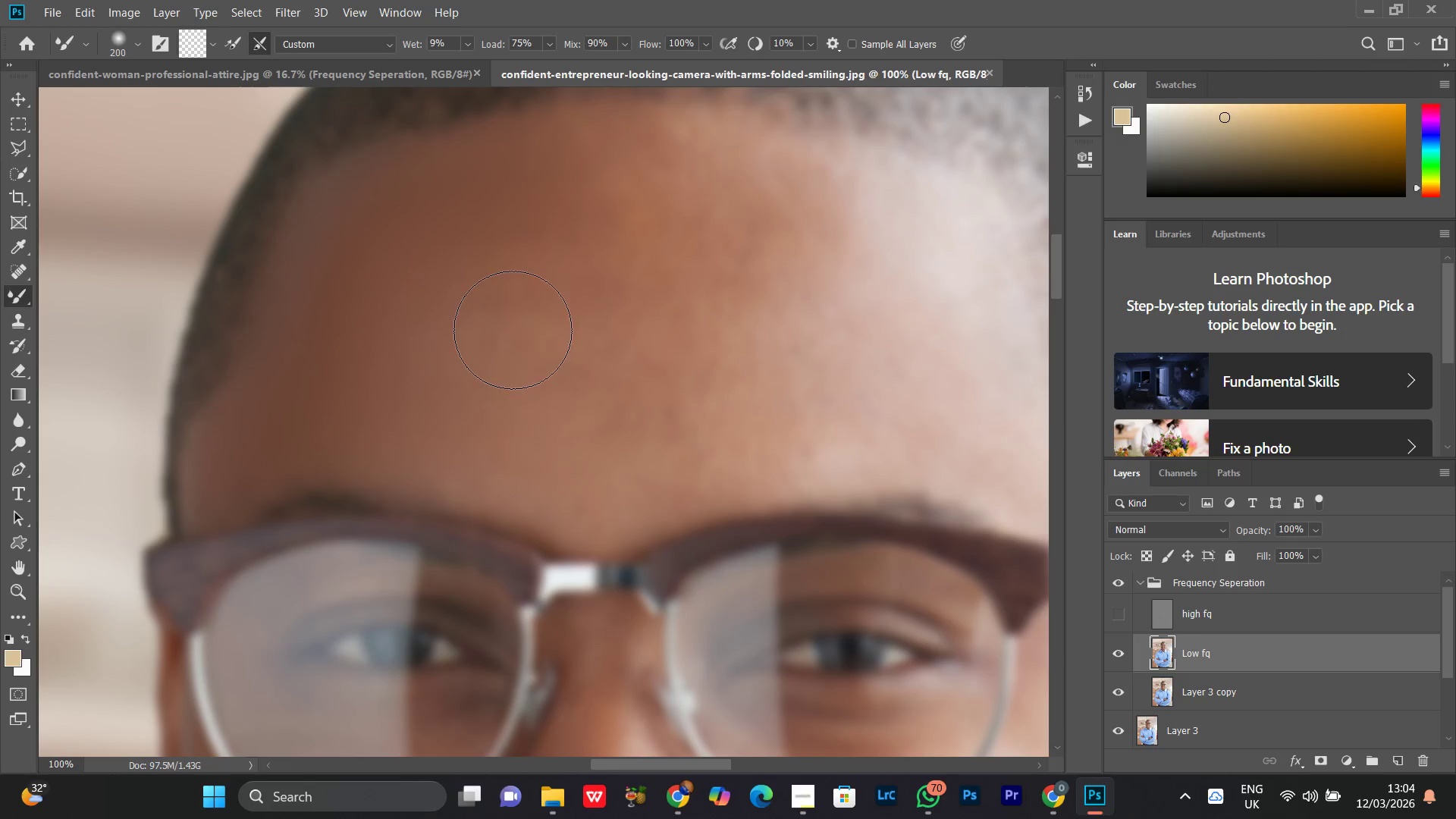 
left_click_drag(start_coordinate=[519, 328], to_coordinate=[502, 322])
 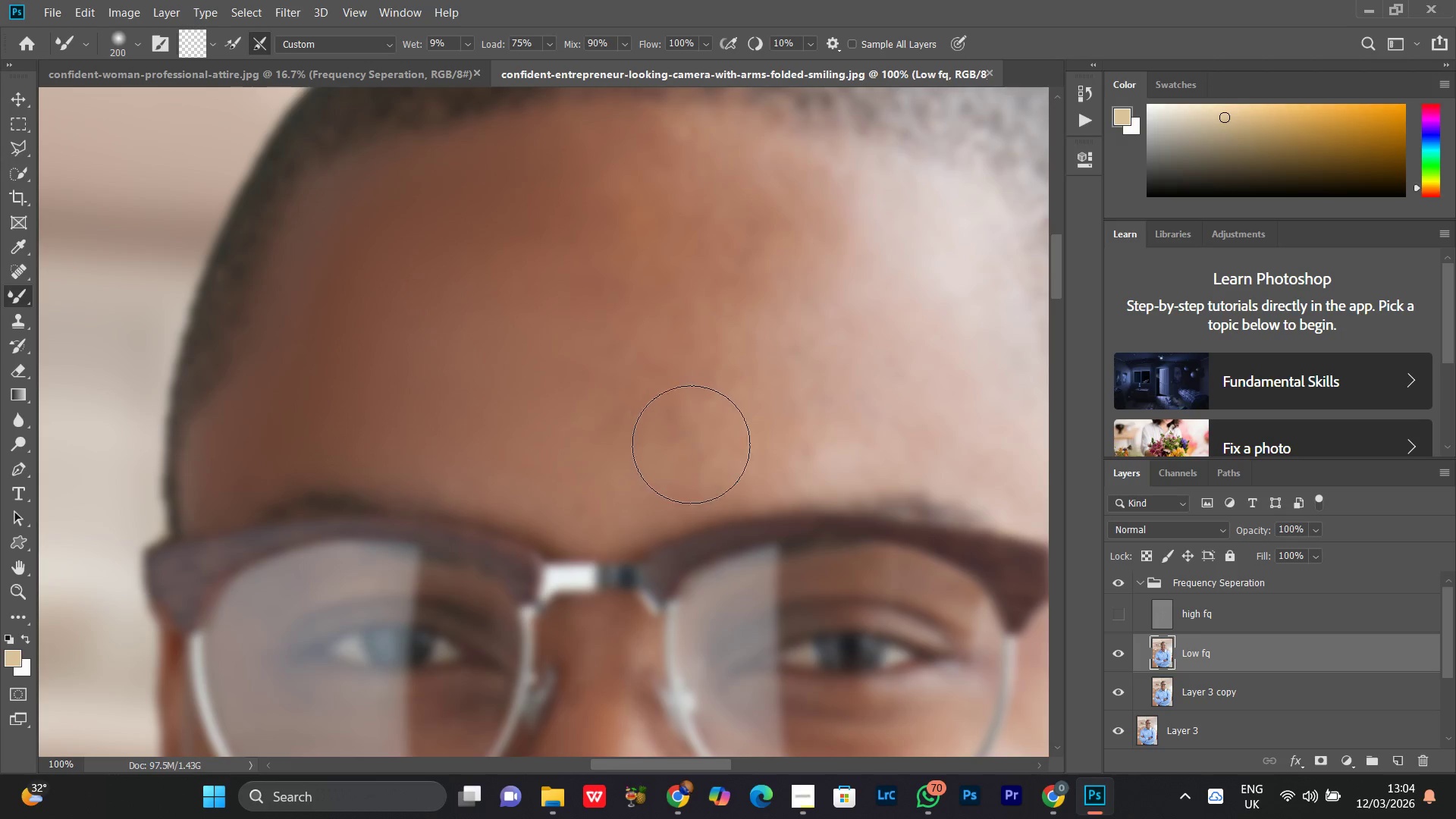 
left_click_drag(start_coordinate=[691, 444], to_coordinate=[581, 284])
 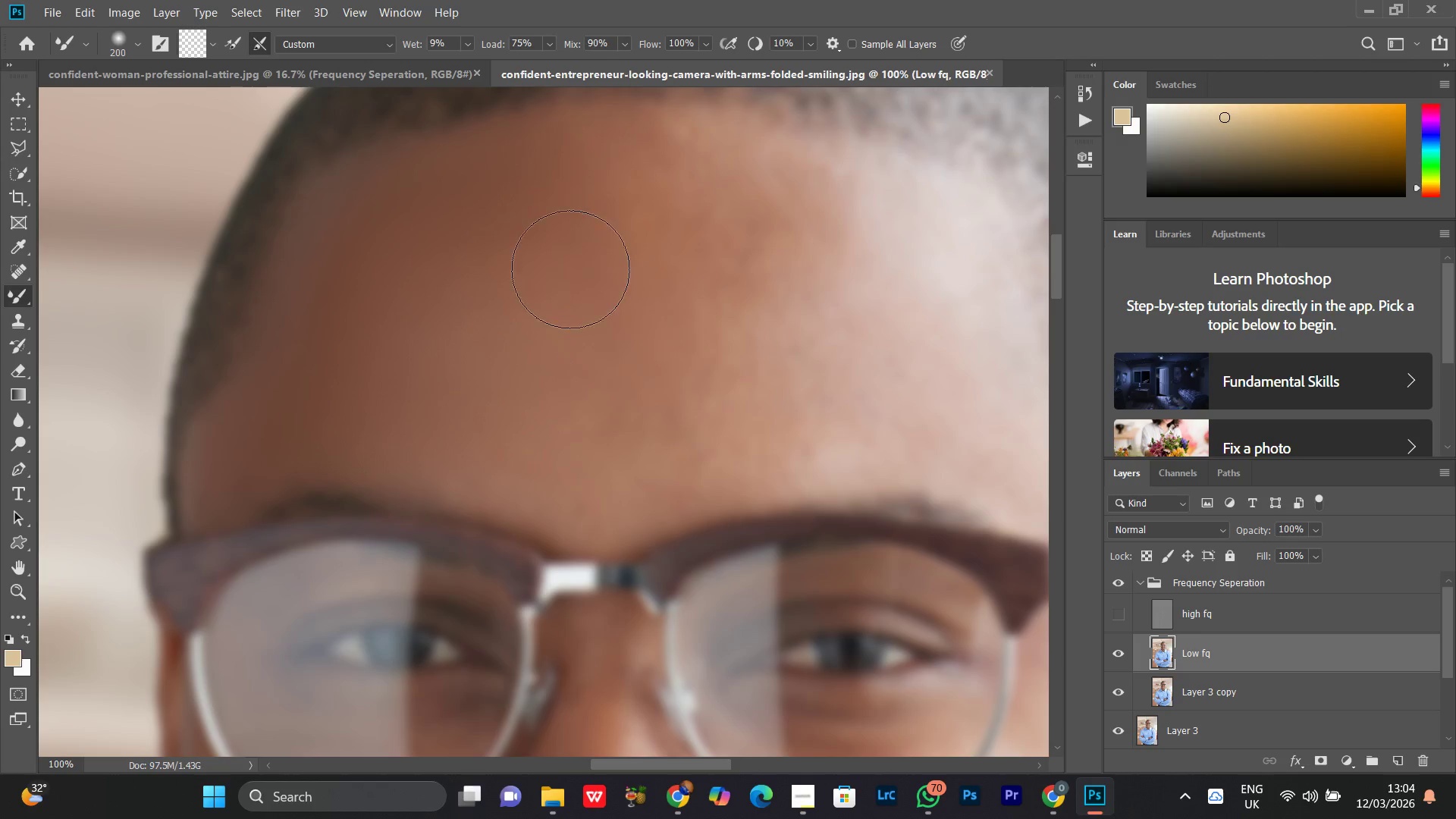 
left_click_drag(start_coordinate=[573, 274], to_coordinate=[569, 268])
 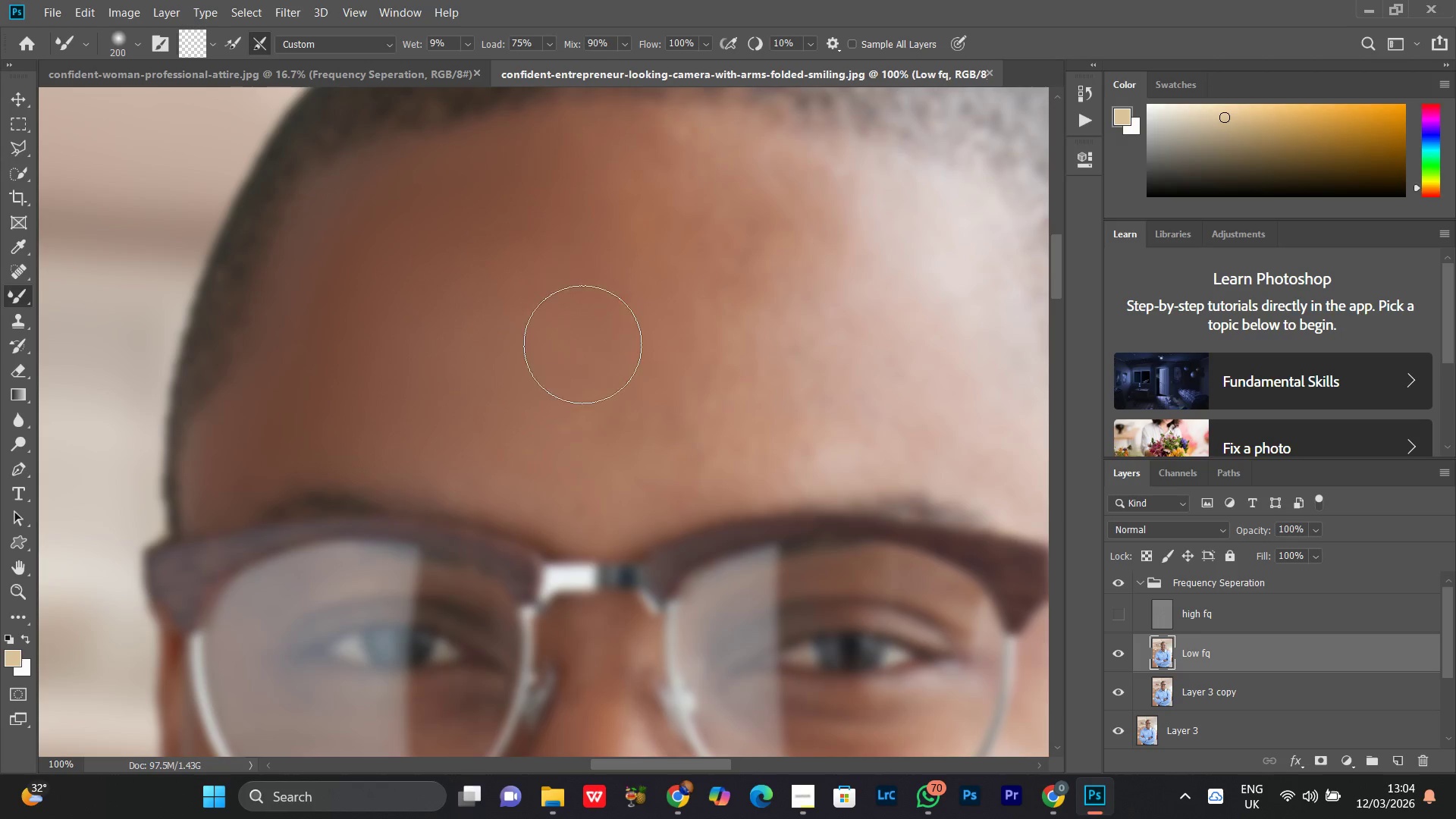 
left_click_drag(start_coordinate=[582, 343], to_coordinate=[493, 248])
 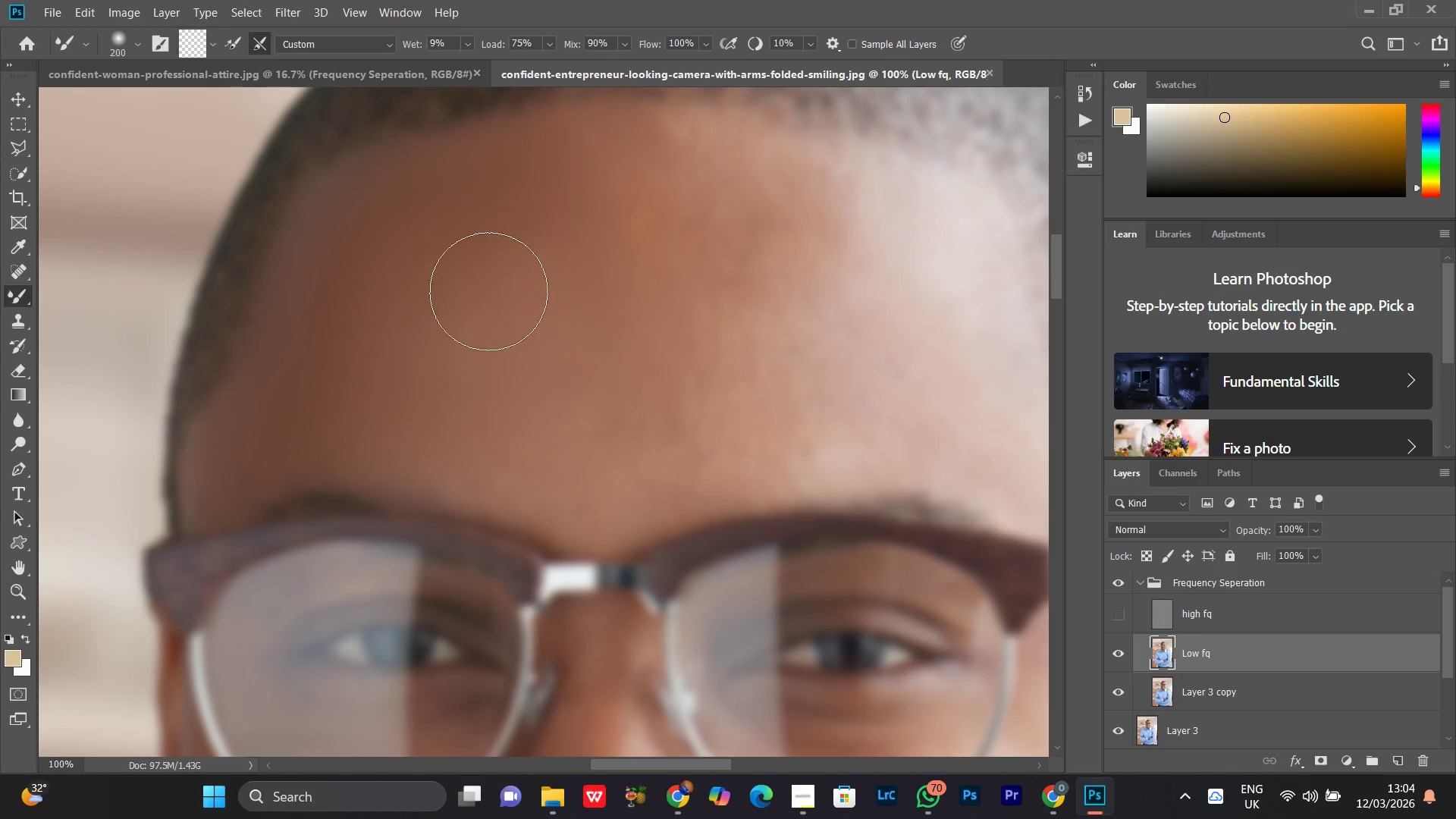 
left_click_drag(start_coordinate=[484, 251], to_coordinate=[507, 322])
 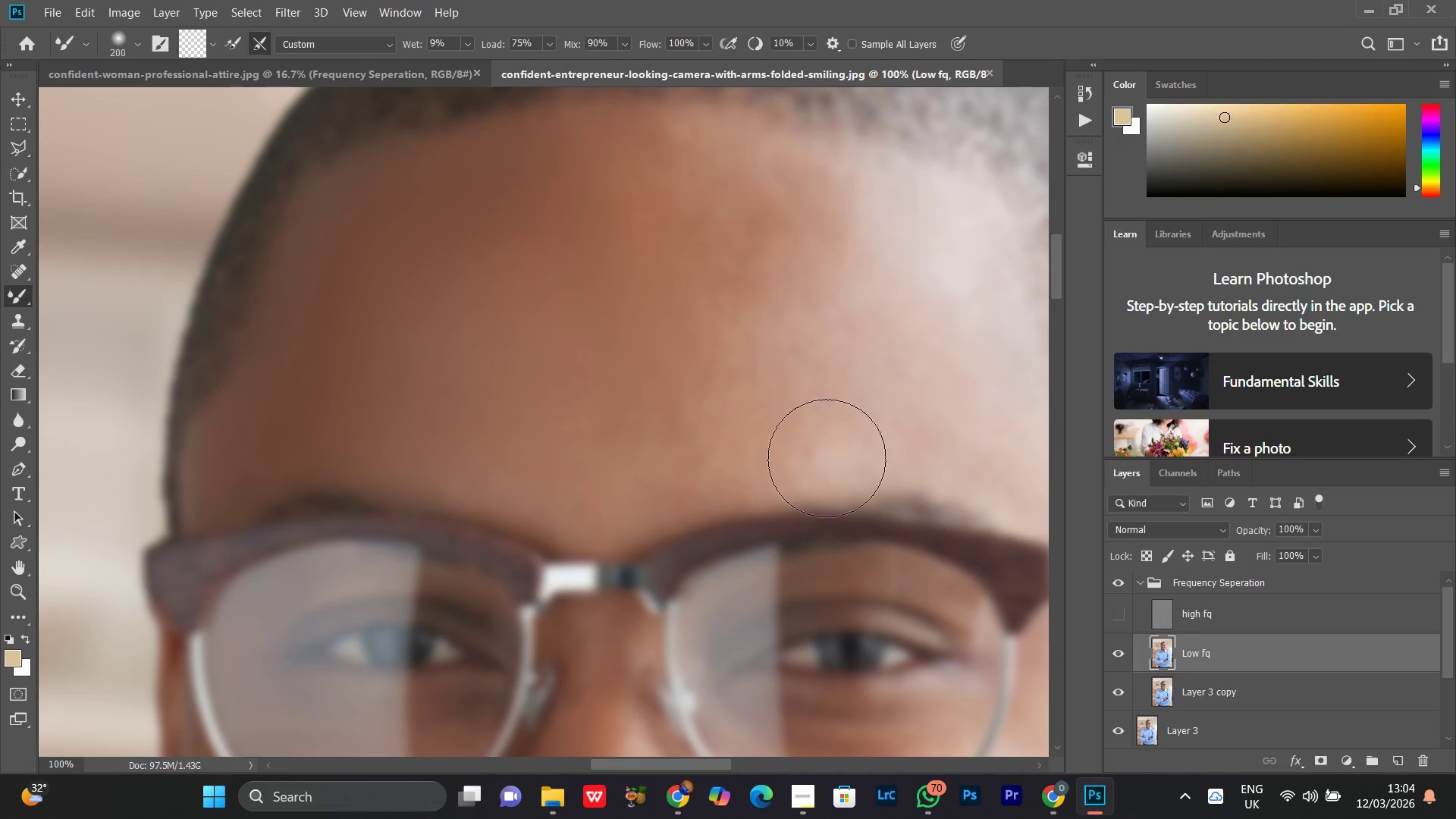 
hold_key(key=Space, duration=0.98)
 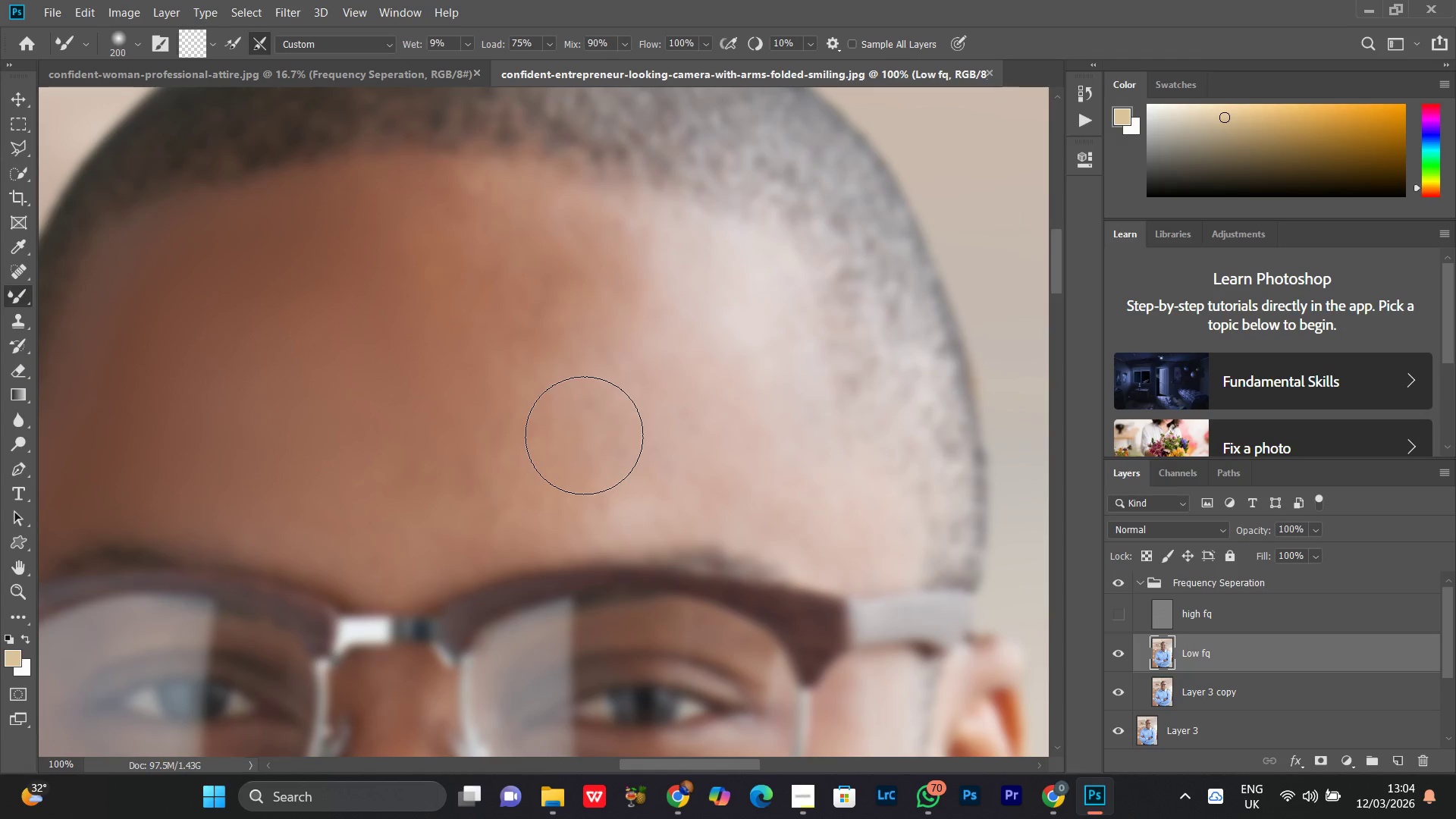 
left_click_drag(start_coordinate=[787, 383], to_coordinate=[584, 435])
 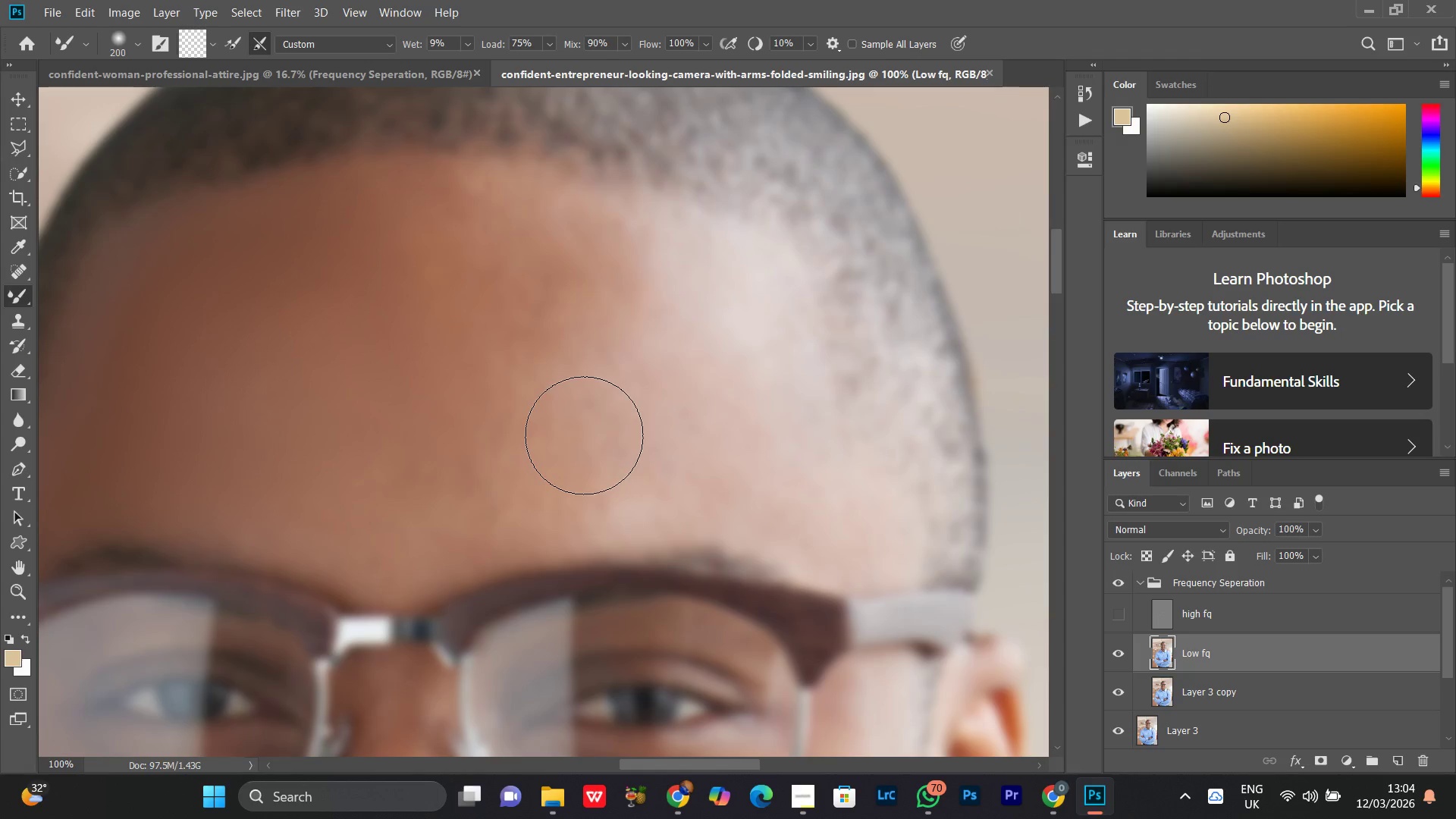 
key(BracketRight)
 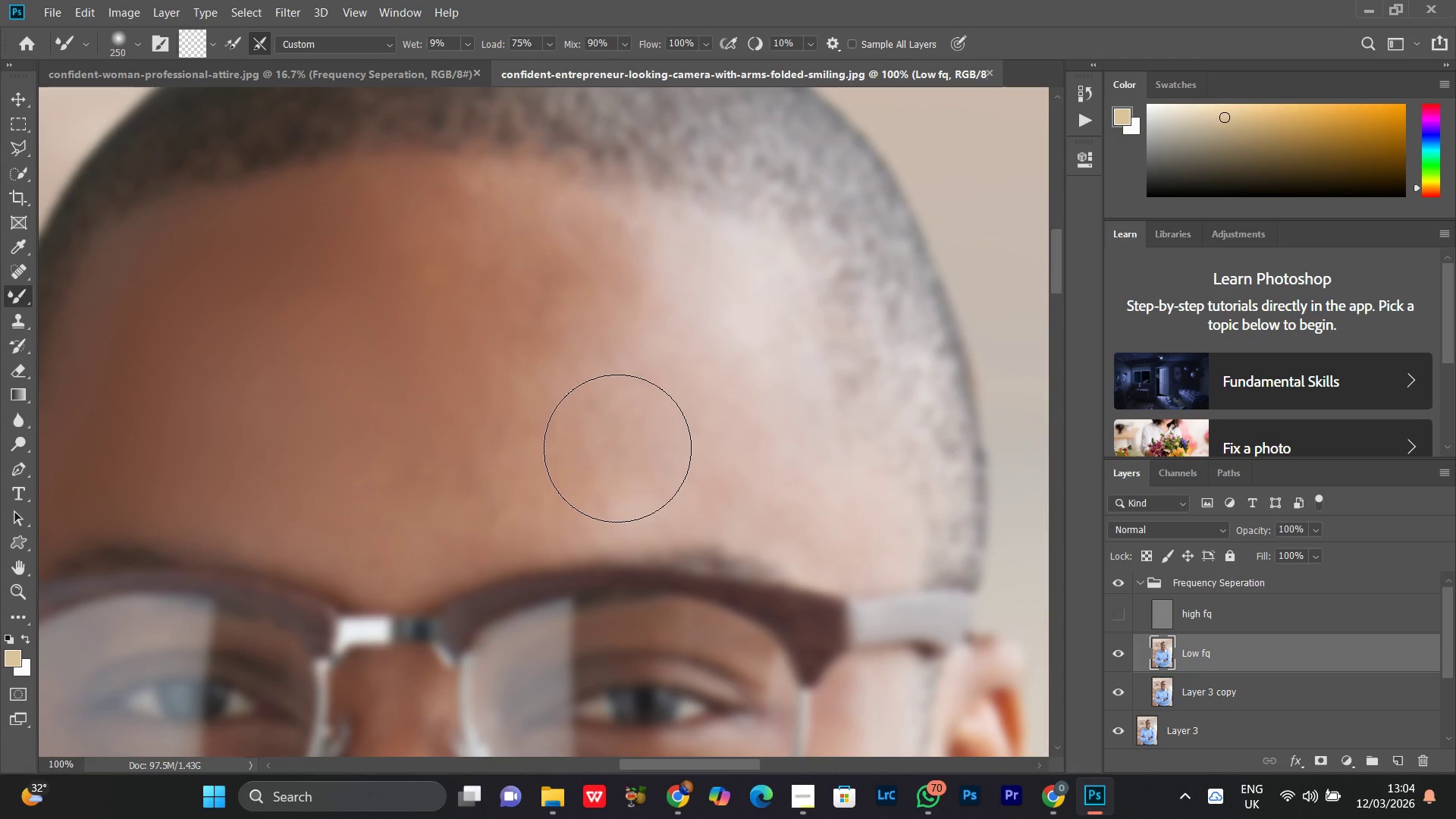 
left_click_drag(start_coordinate=[617, 449], to_coordinate=[597, 325])
 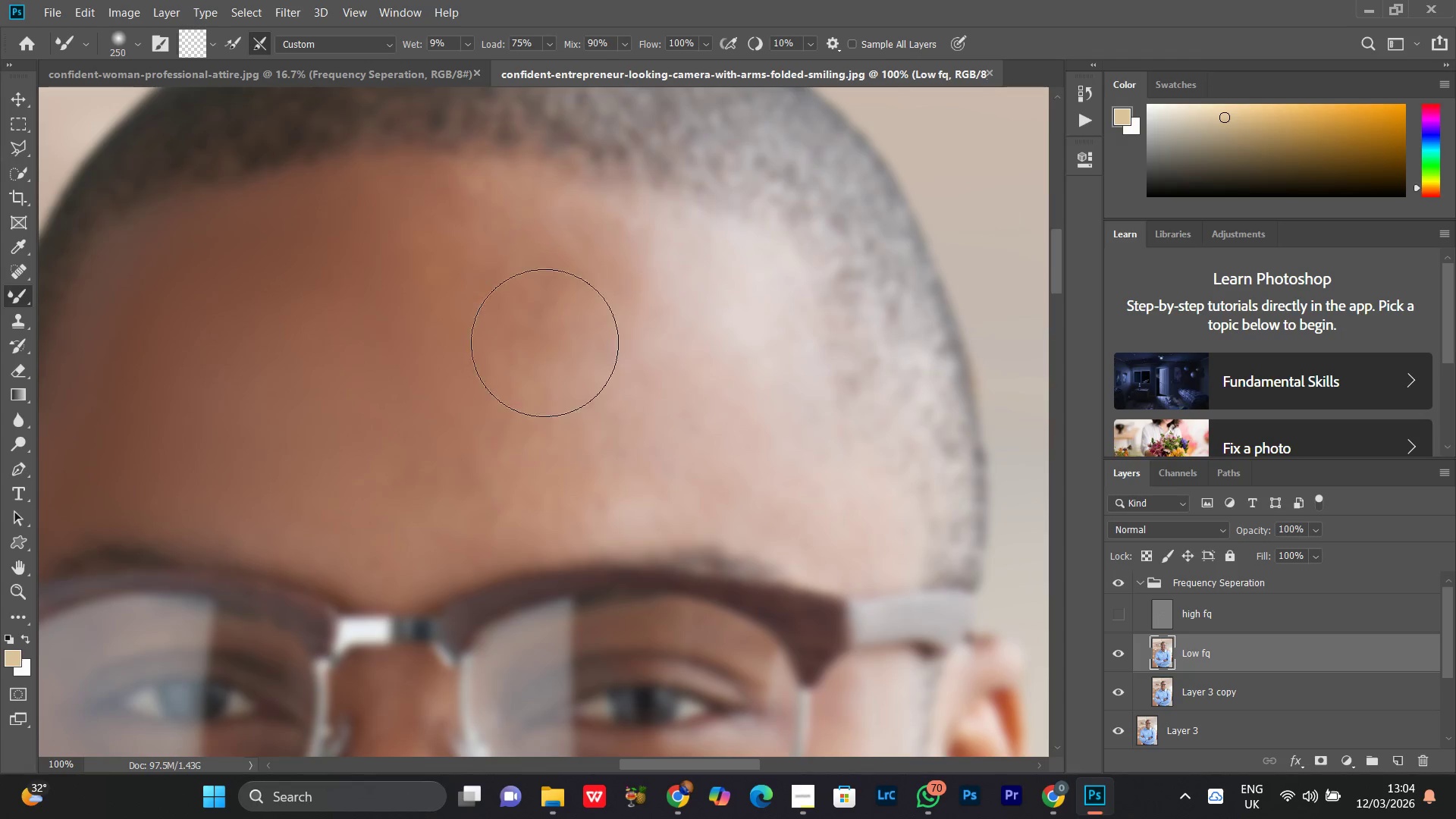 
left_click_drag(start_coordinate=[556, 296], to_coordinate=[578, 337])
 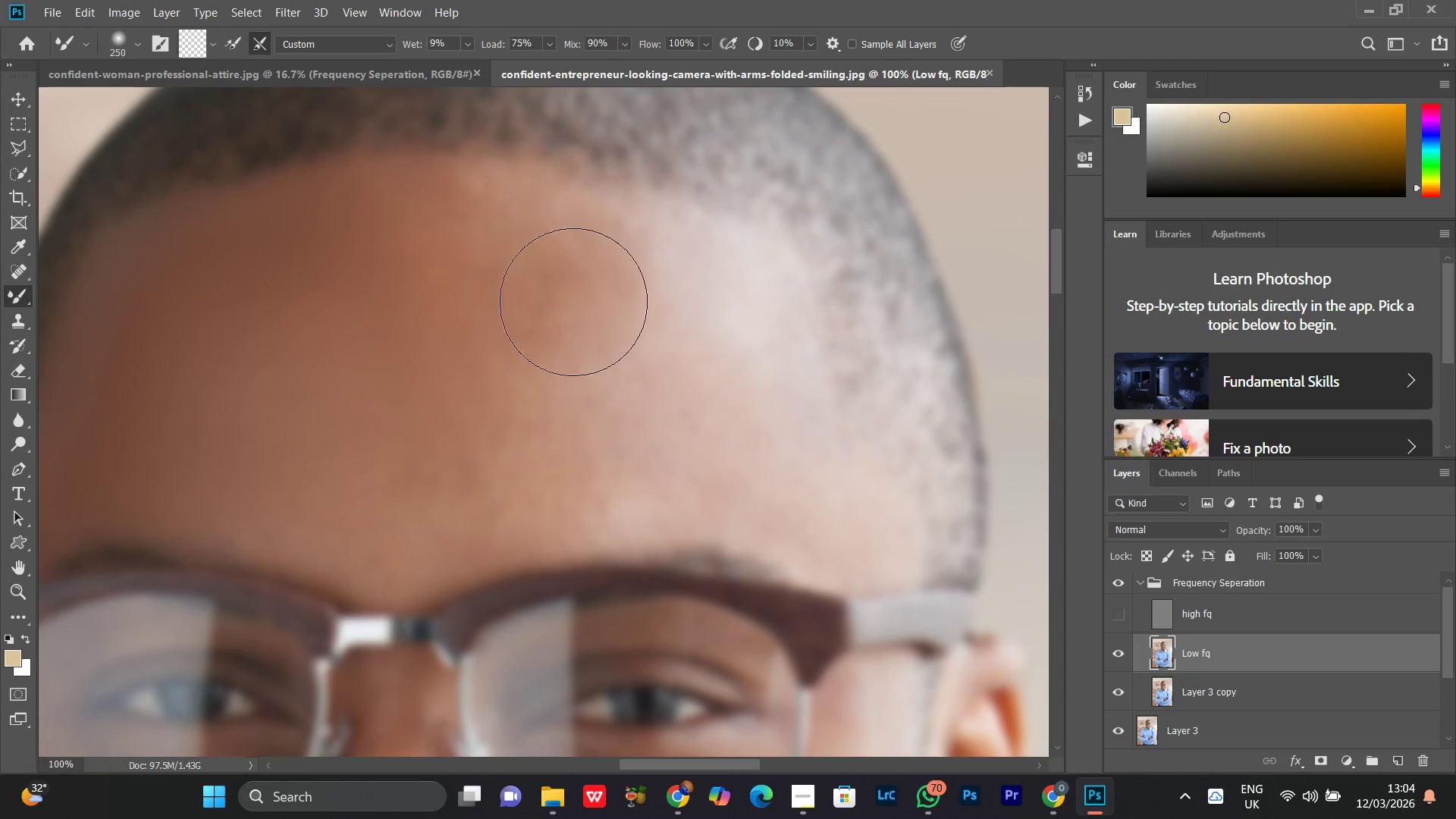 
left_click_drag(start_coordinate=[577, 311], to_coordinate=[523, 286])
 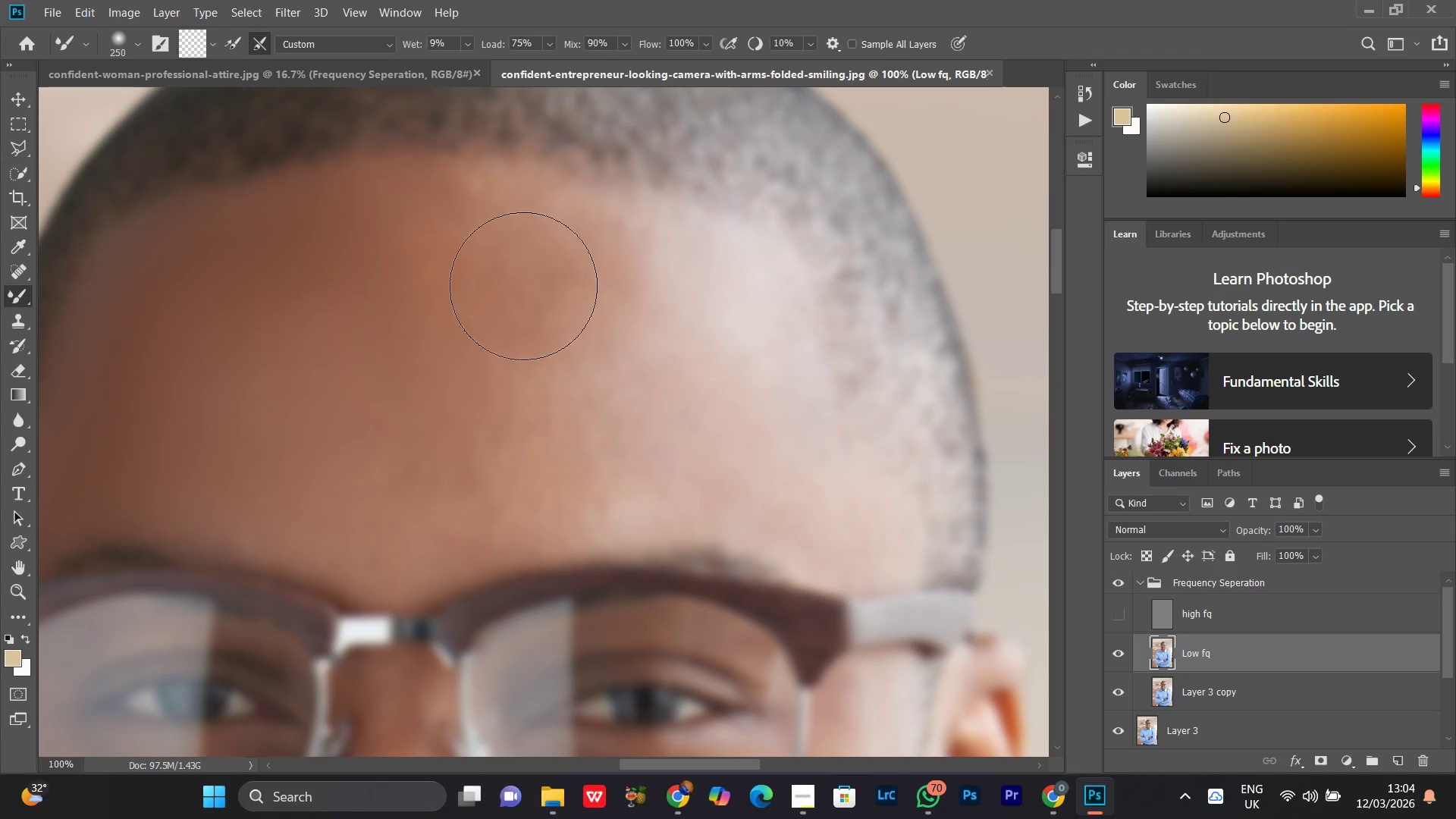 
left_click_drag(start_coordinate=[514, 281], to_coordinate=[423, 228])
 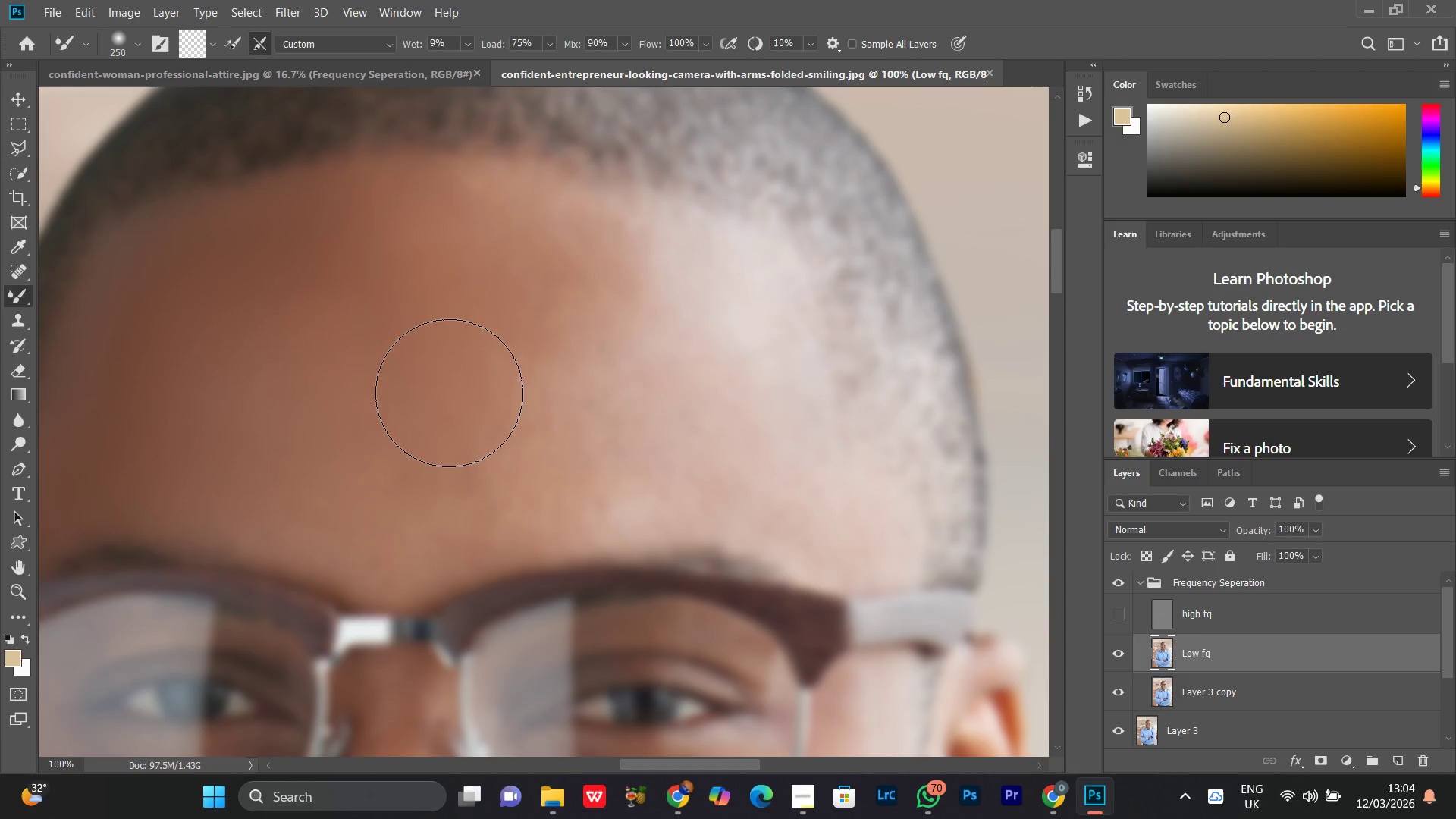 
left_click_drag(start_coordinate=[449, 400], to_coordinate=[492, 309])
 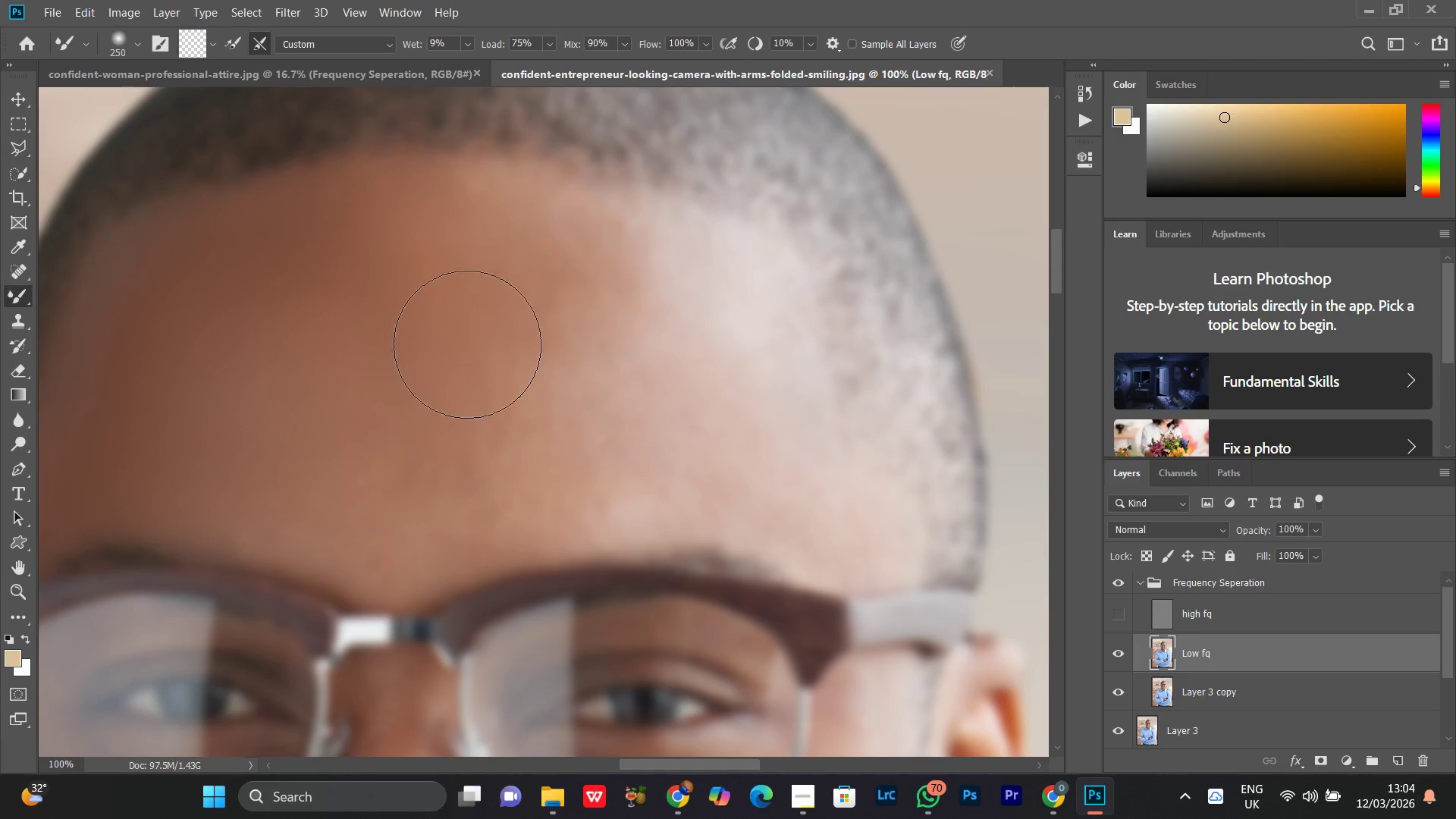 
left_click_drag(start_coordinate=[494, 293], to_coordinate=[448, 469])
 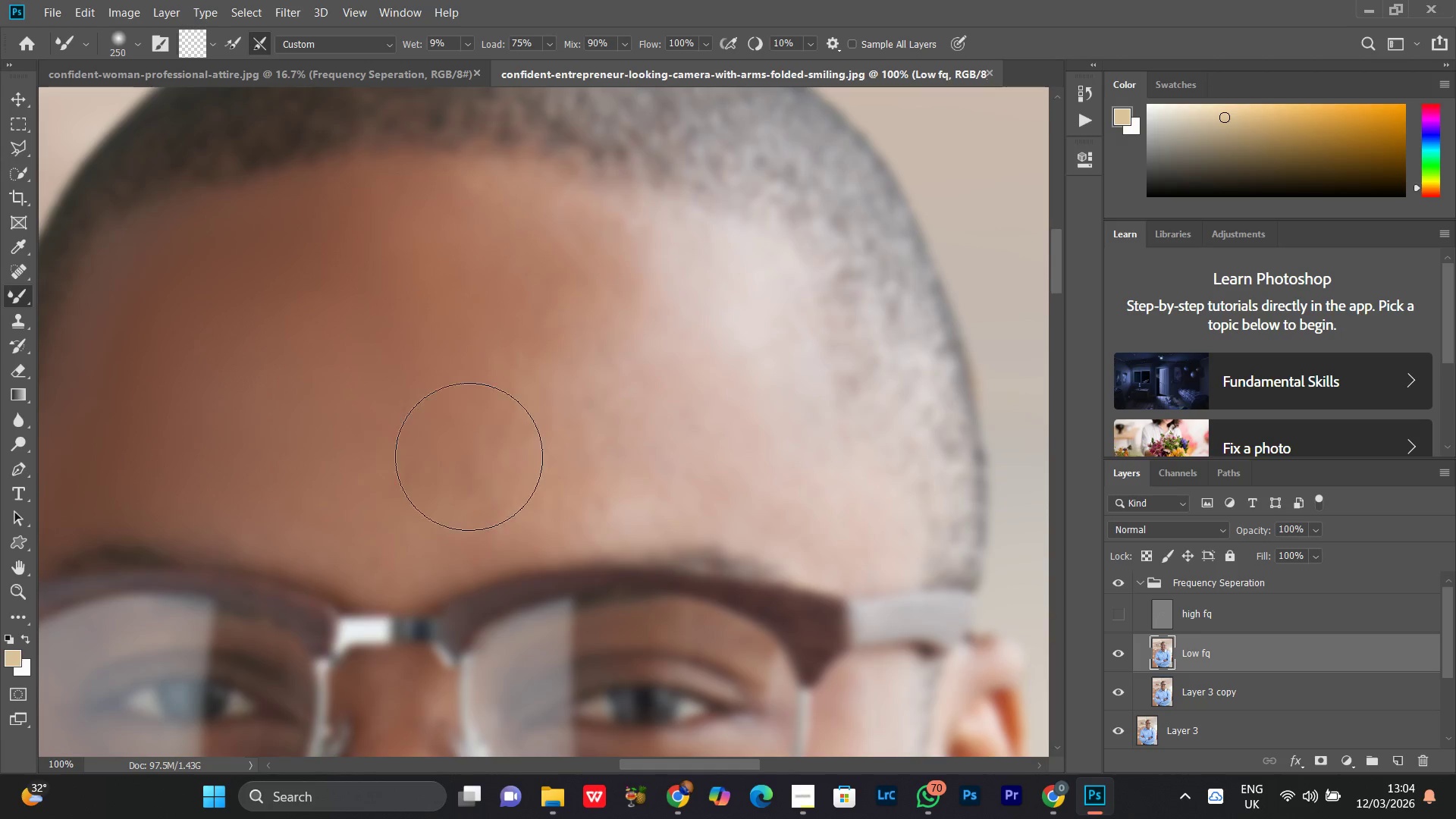 
left_click_drag(start_coordinate=[496, 439], to_coordinate=[447, 519])
 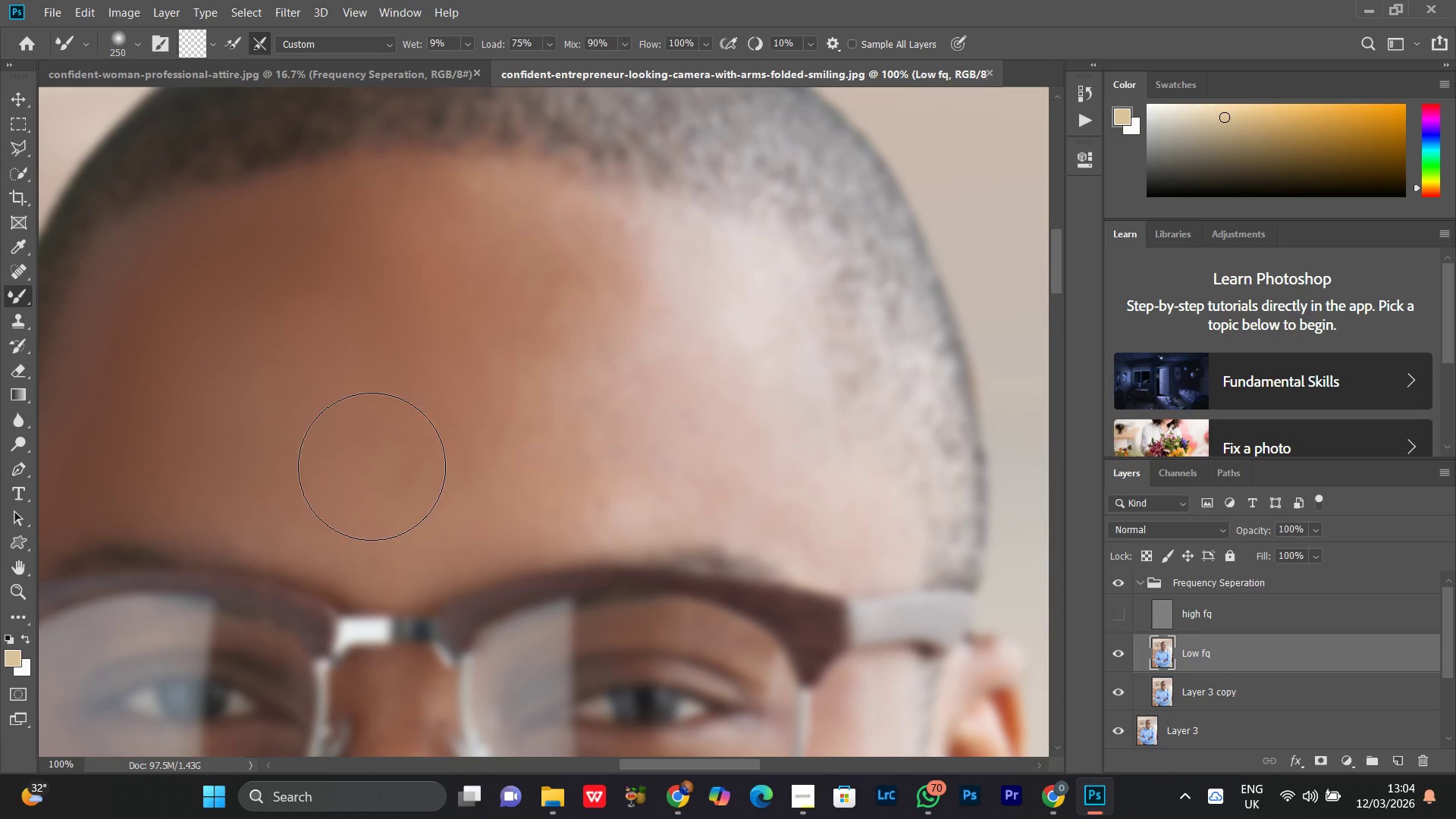 
left_click_drag(start_coordinate=[372, 466], to_coordinate=[475, 392])
 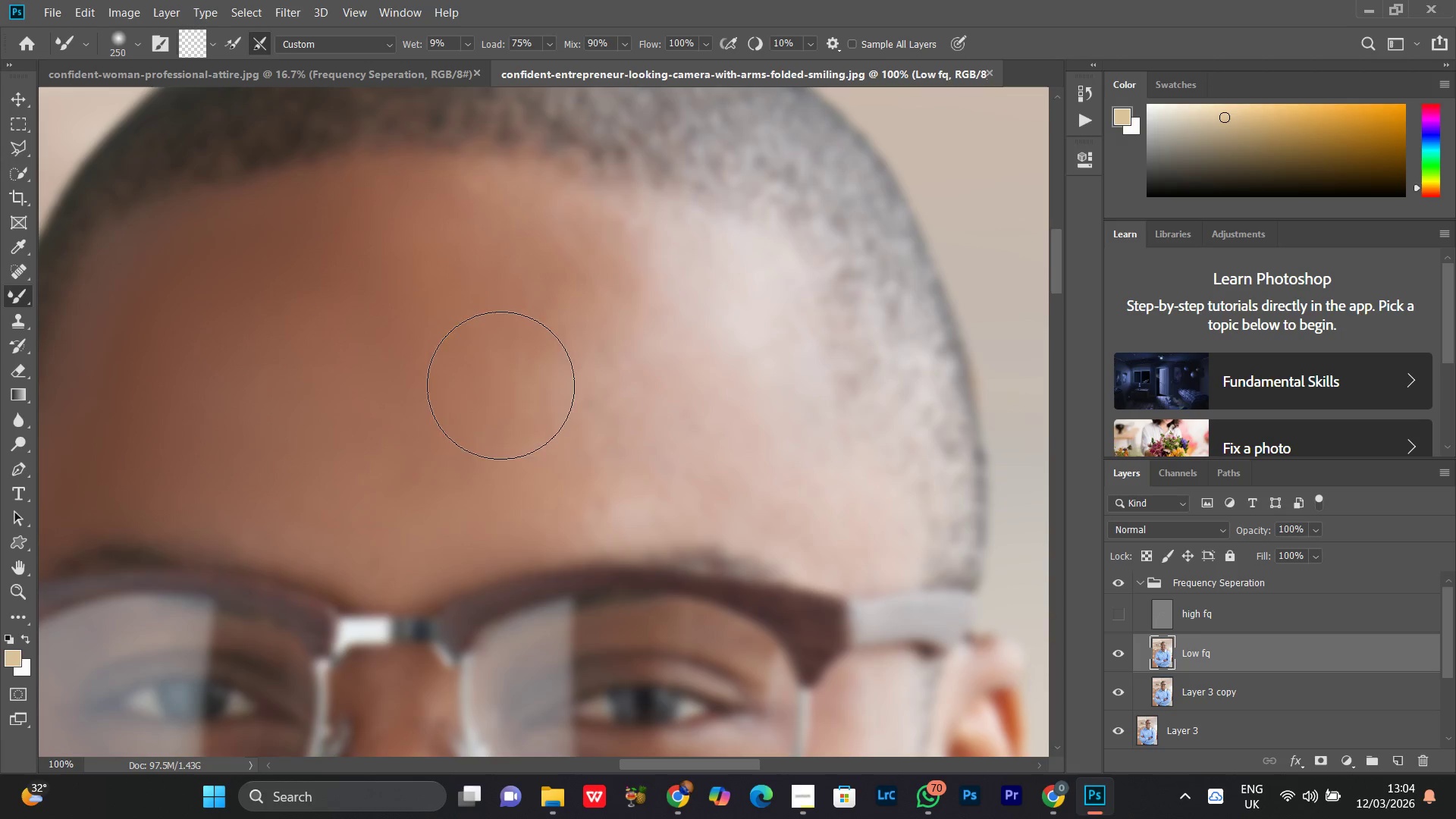 
left_click_drag(start_coordinate=[503, 363], to_coordinate=[491, 459])
 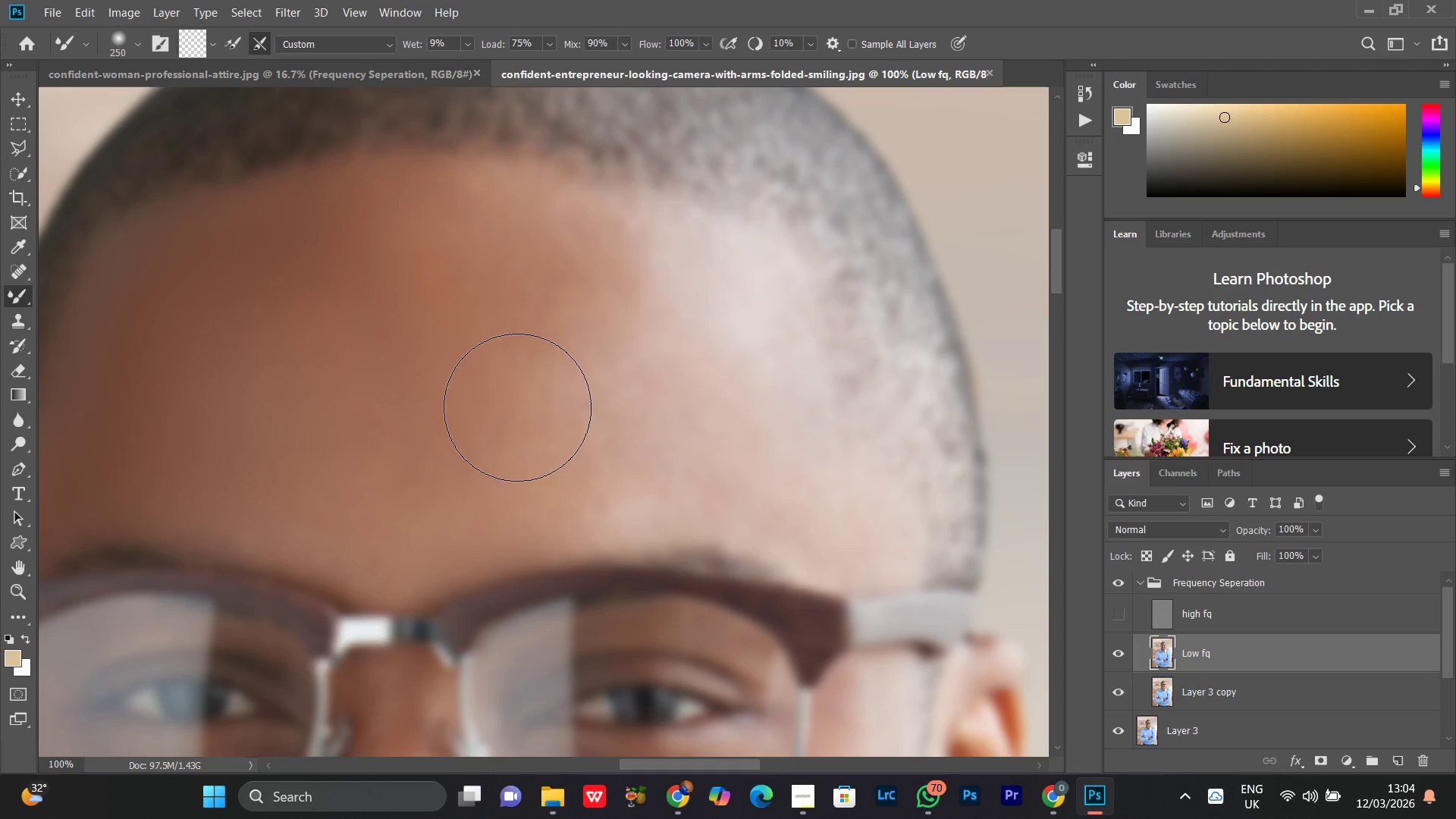 
left_click_drag(start_coordinate=[500, 441], to_coordinate=[509, 425])
 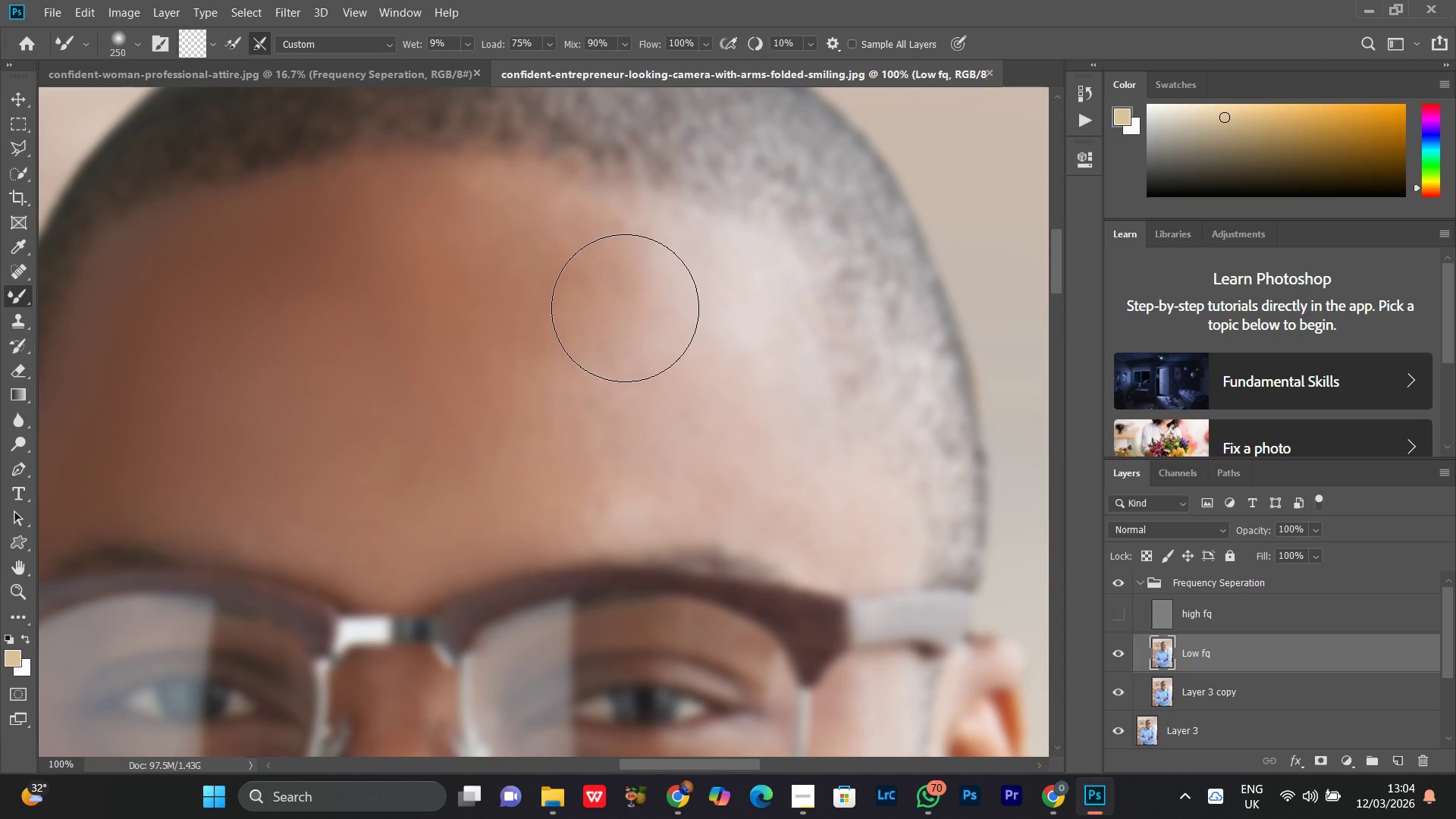 
key(BracketLeft)
 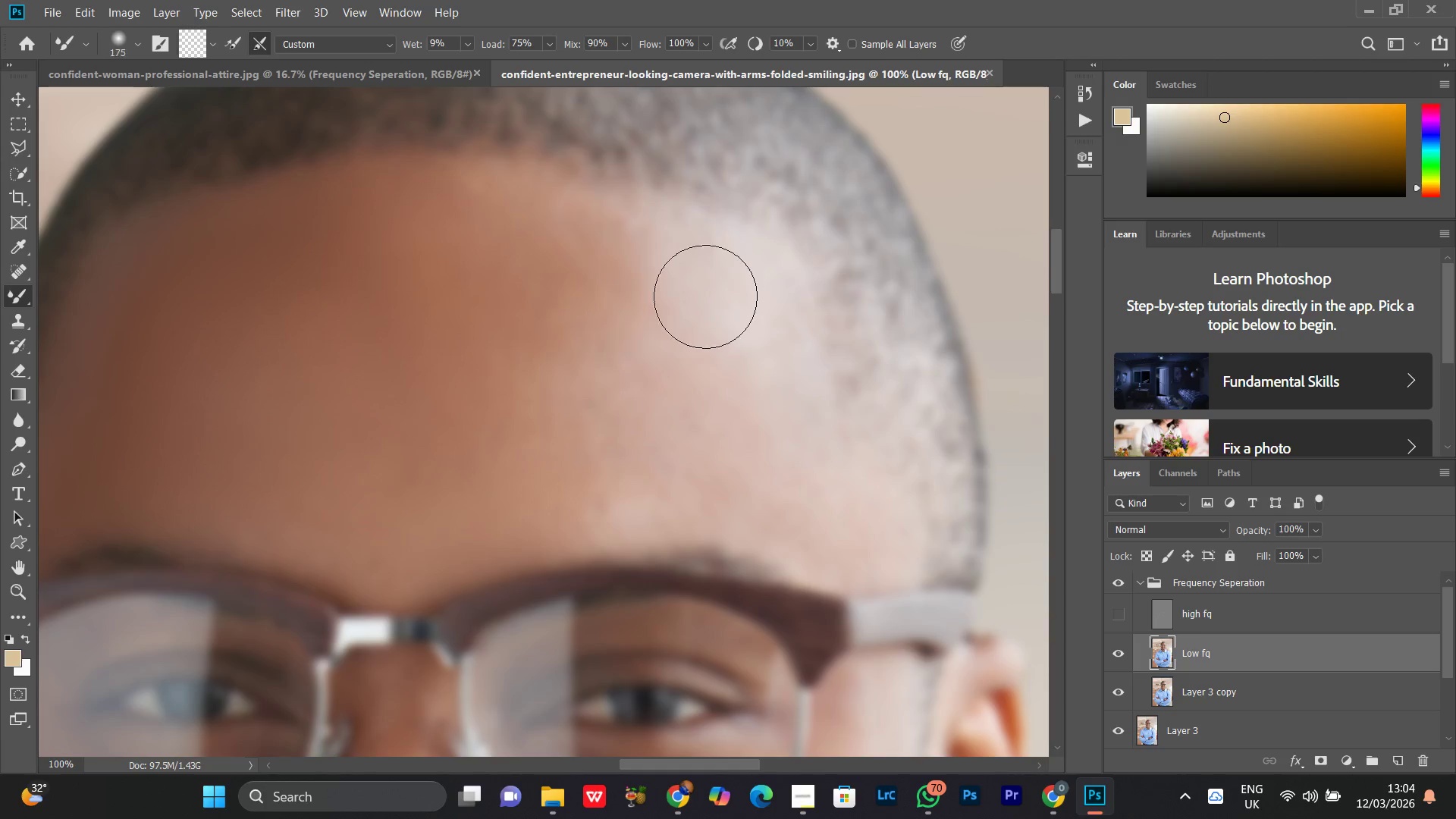 
key(BracketLeft)
 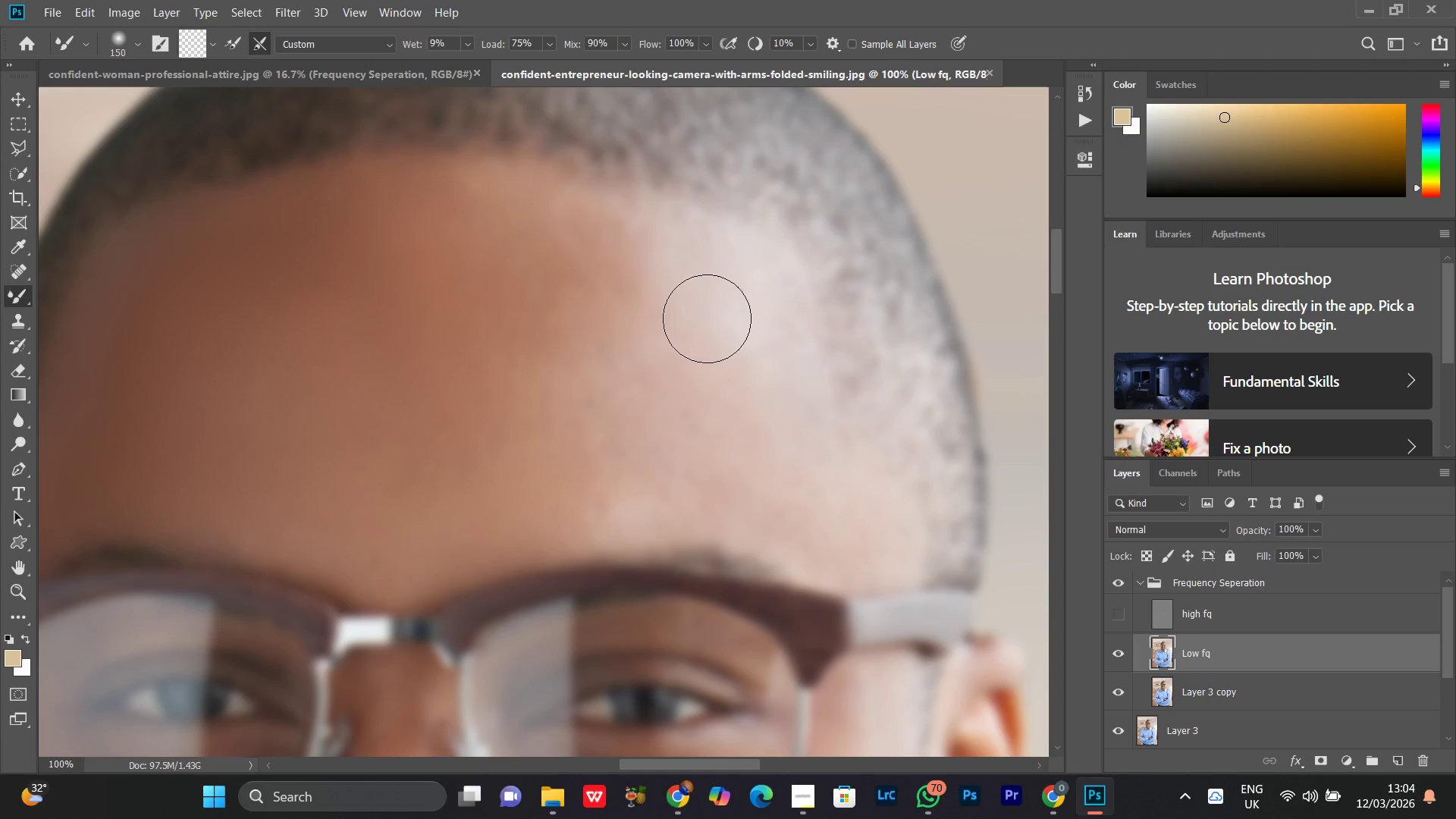 
key(BracketLeft)
 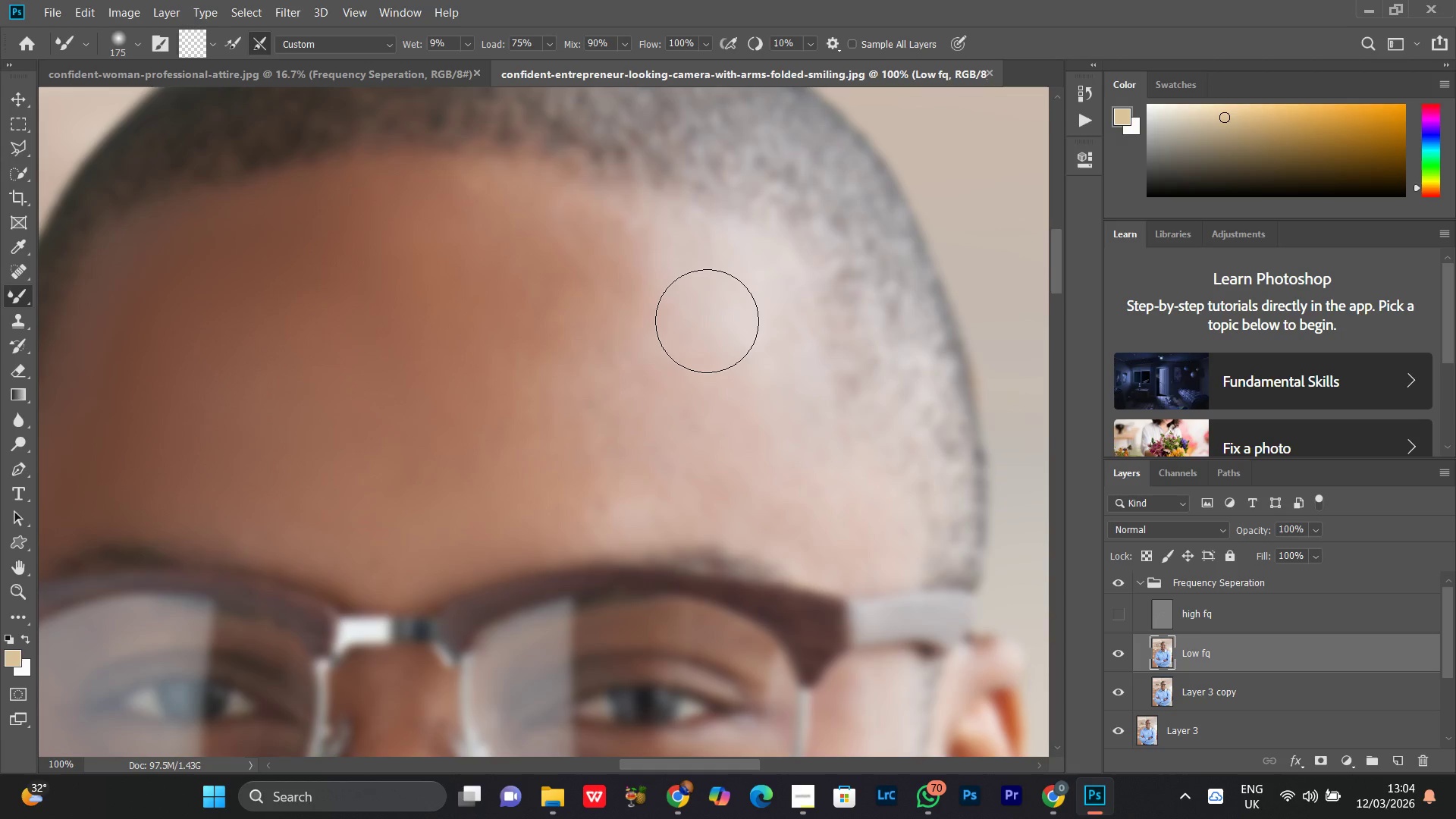 
key(BracketRight)
 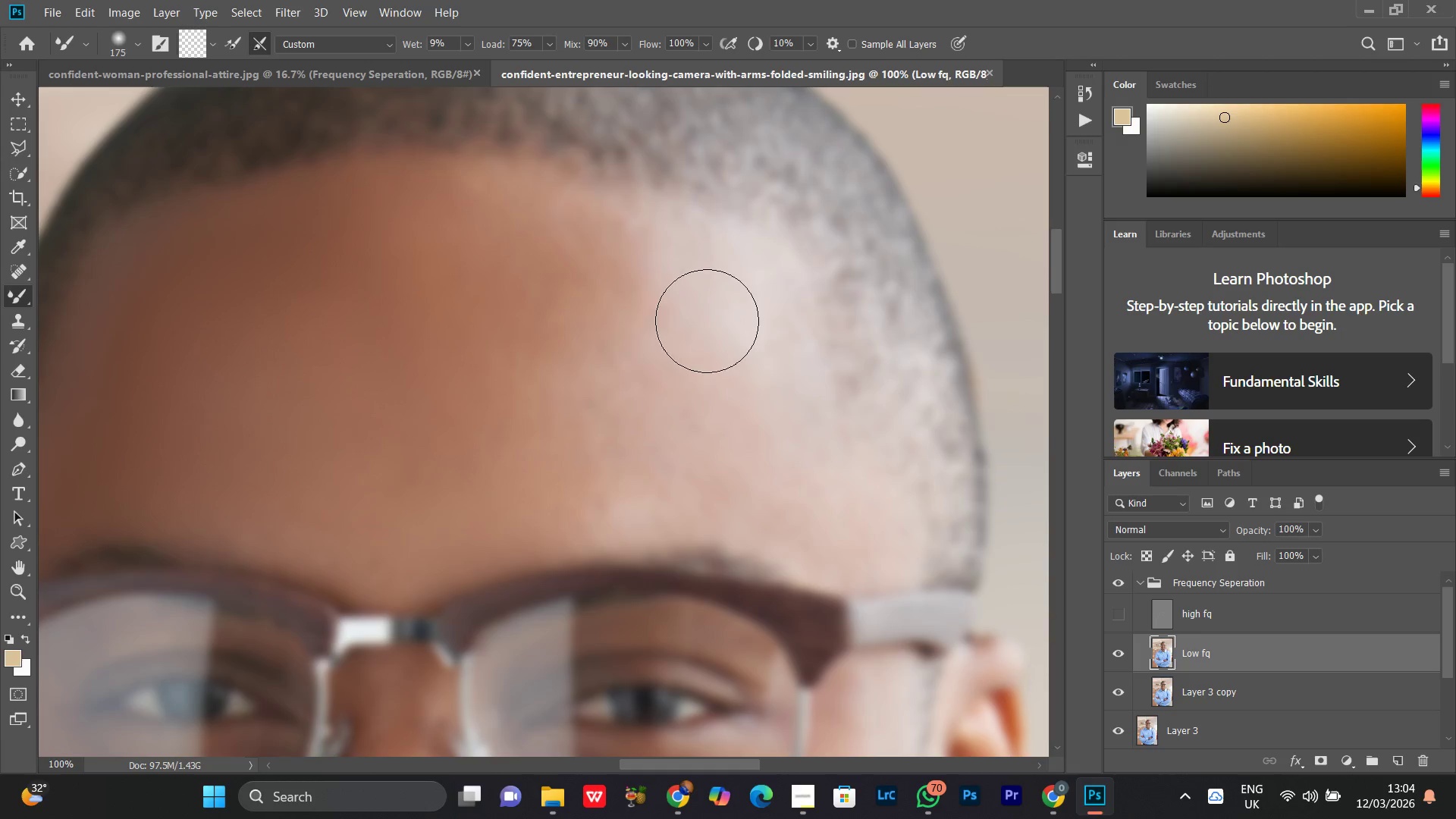 
key(BracketRight)
 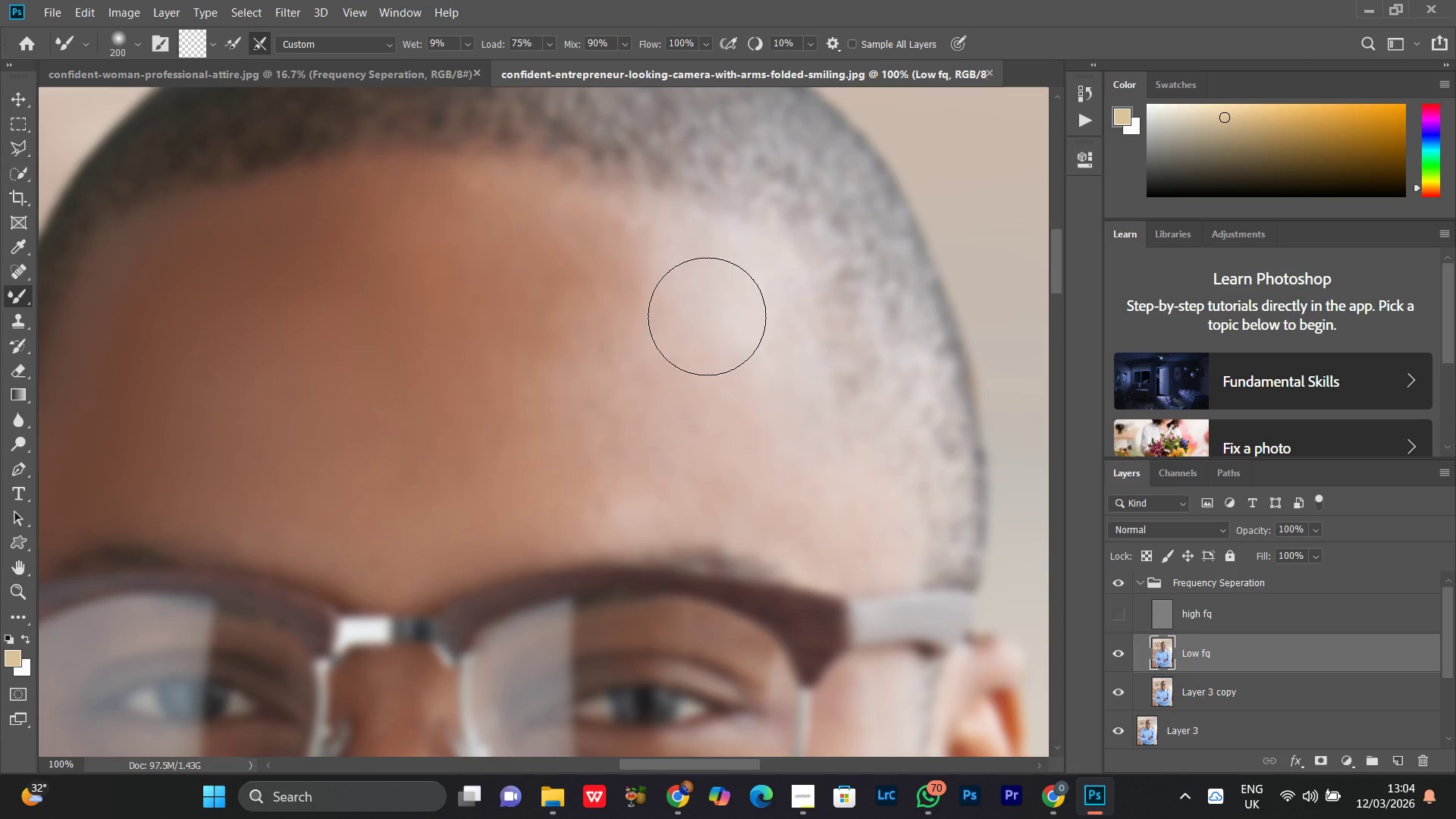 
left_click_drag(start_coordinate=[707, 316], to_coordinate=[694, 249])
 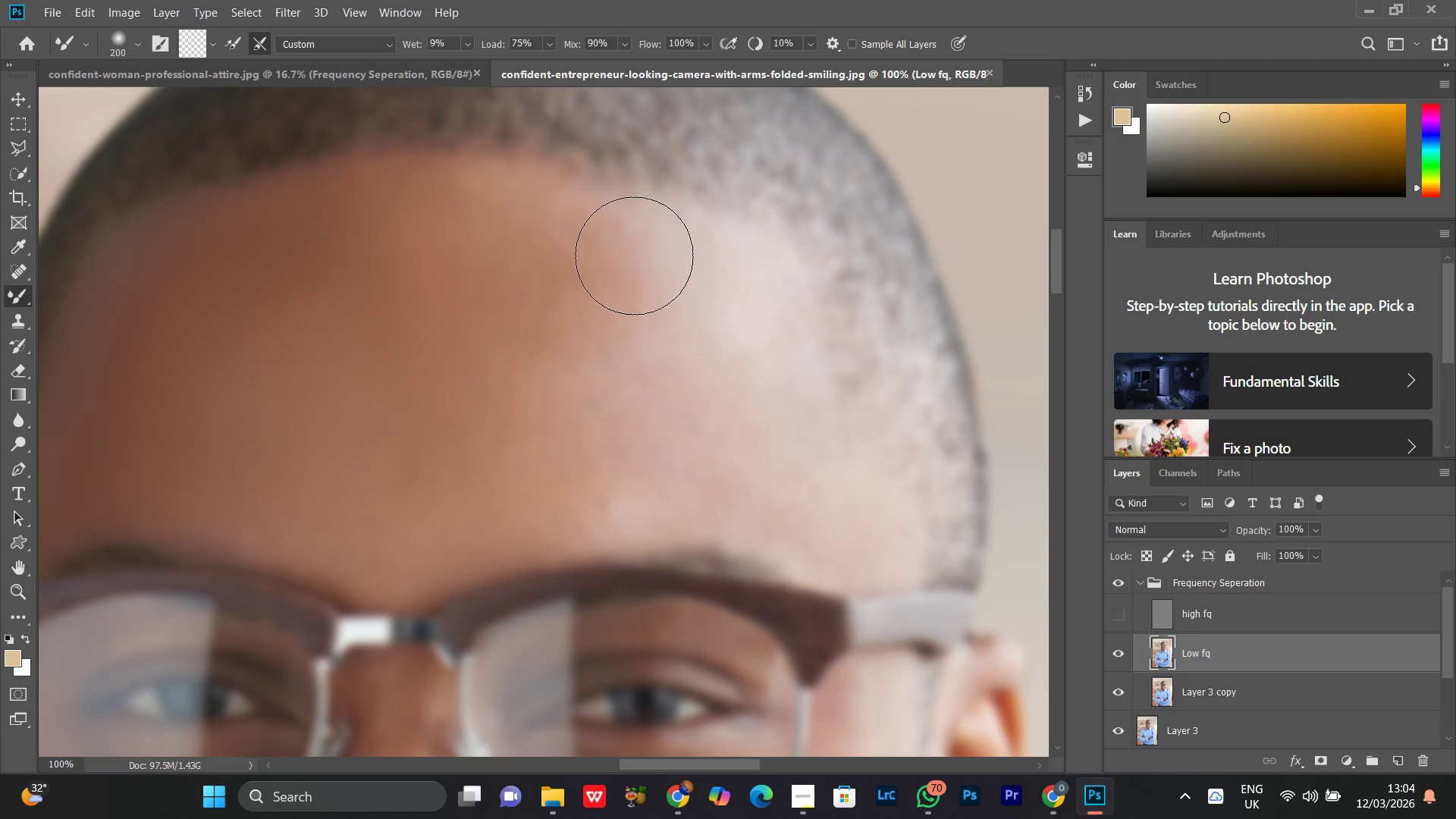 
left_click_drag(start_coordinate=[635, 237], to_coordinate=[632, 243])
 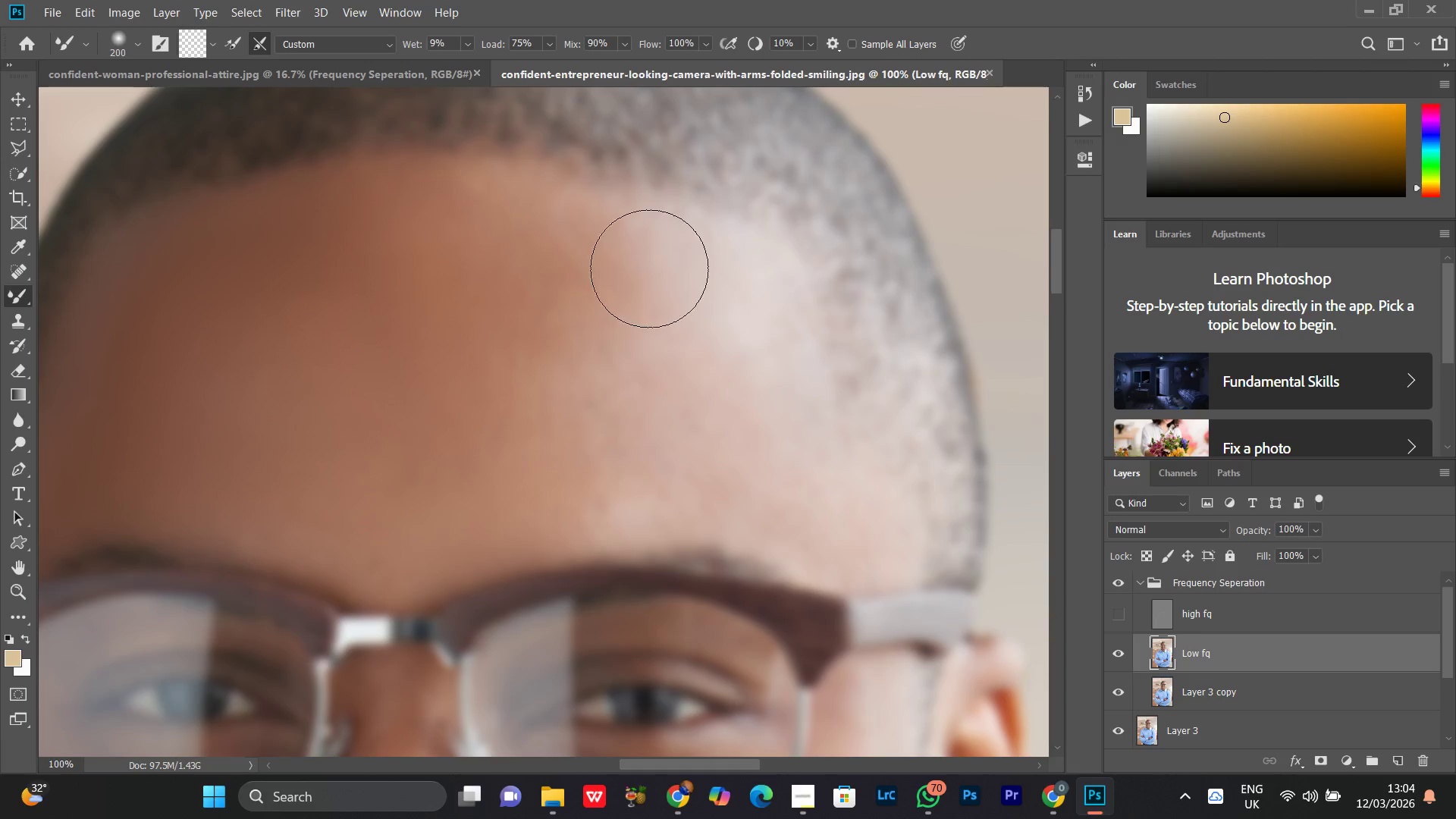 
left_click_drag(start_coordinate=[632, 252], to_coordinate=[411, 191])
 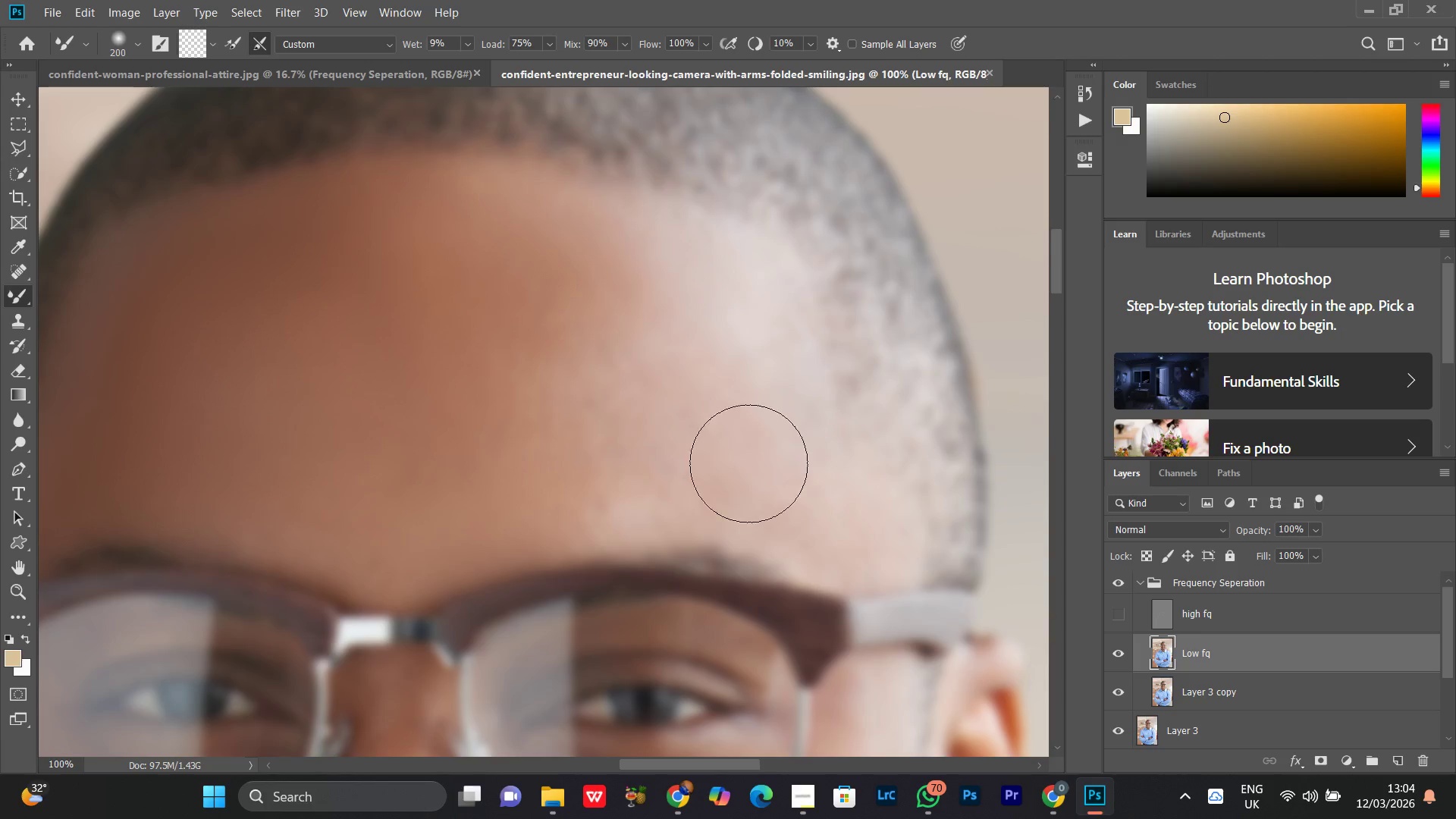 
left_click_drag(start_coordinate=[748, 463], to_coordinate=[737, 399])
 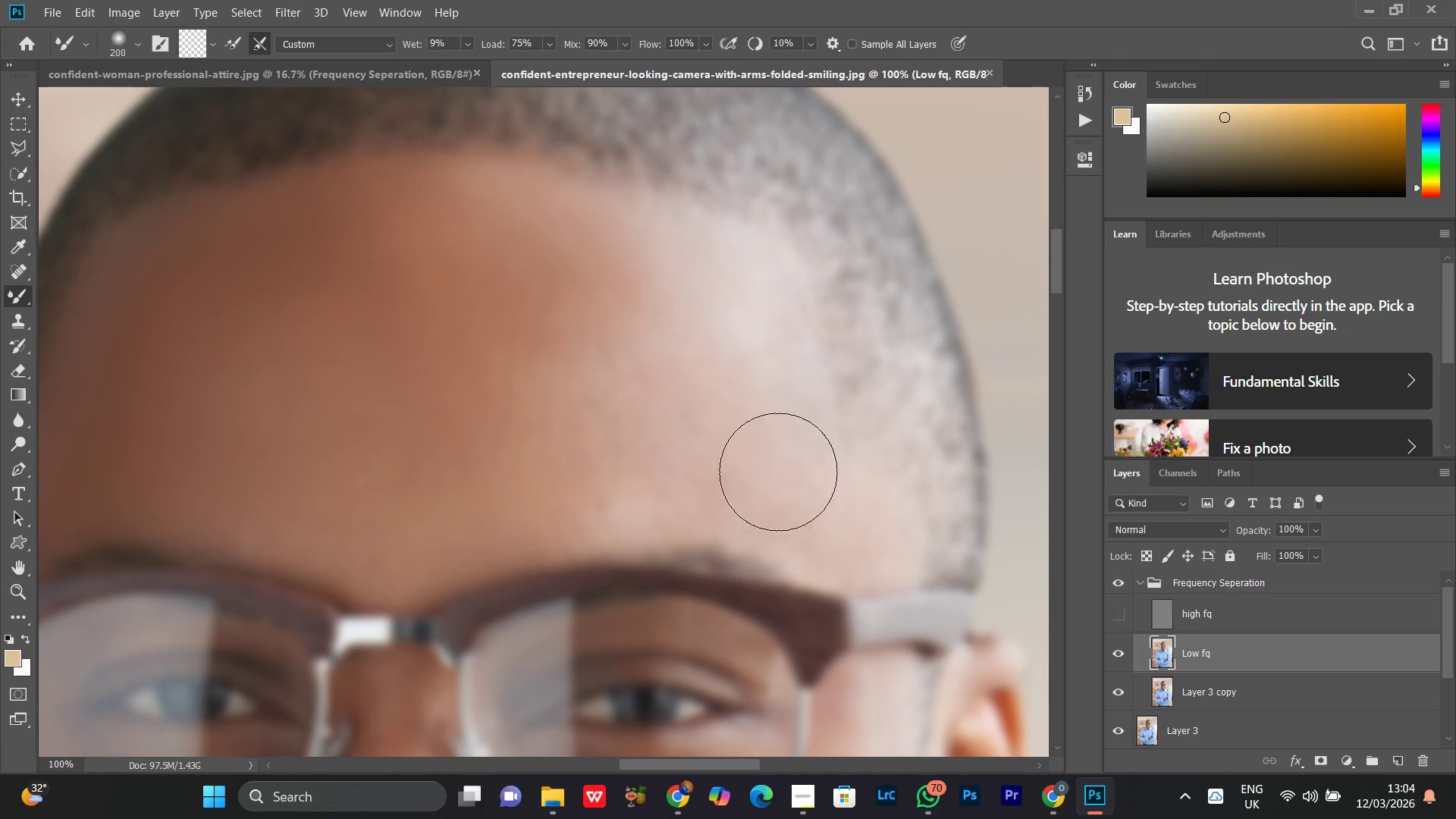 
left_click_drag(start_coordinate=[740, 416], to_coordinate=[760, 411])
 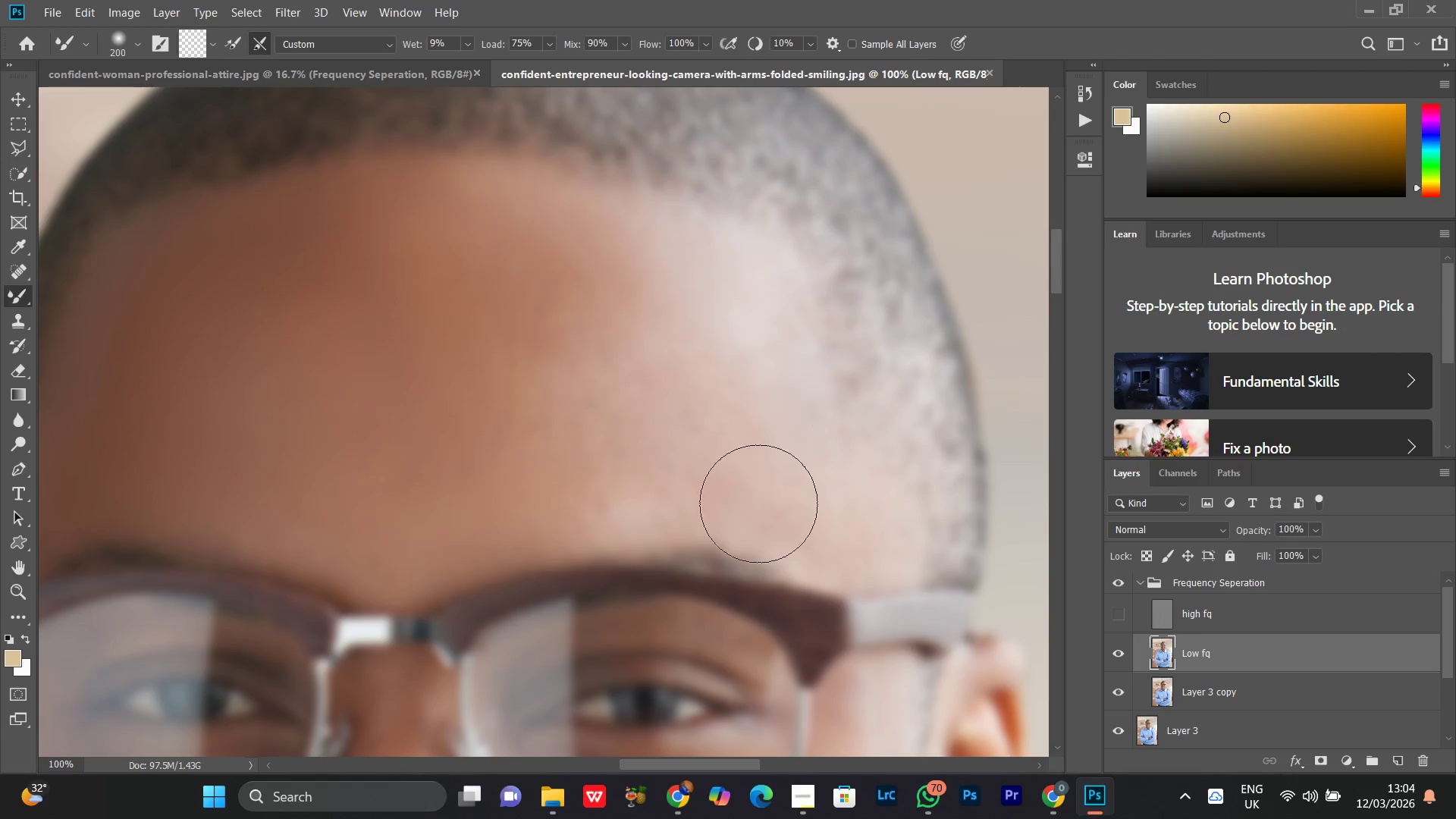 
left_click_drag(start_coordinate=[759, 428], to_coordinate=[758, 505])
 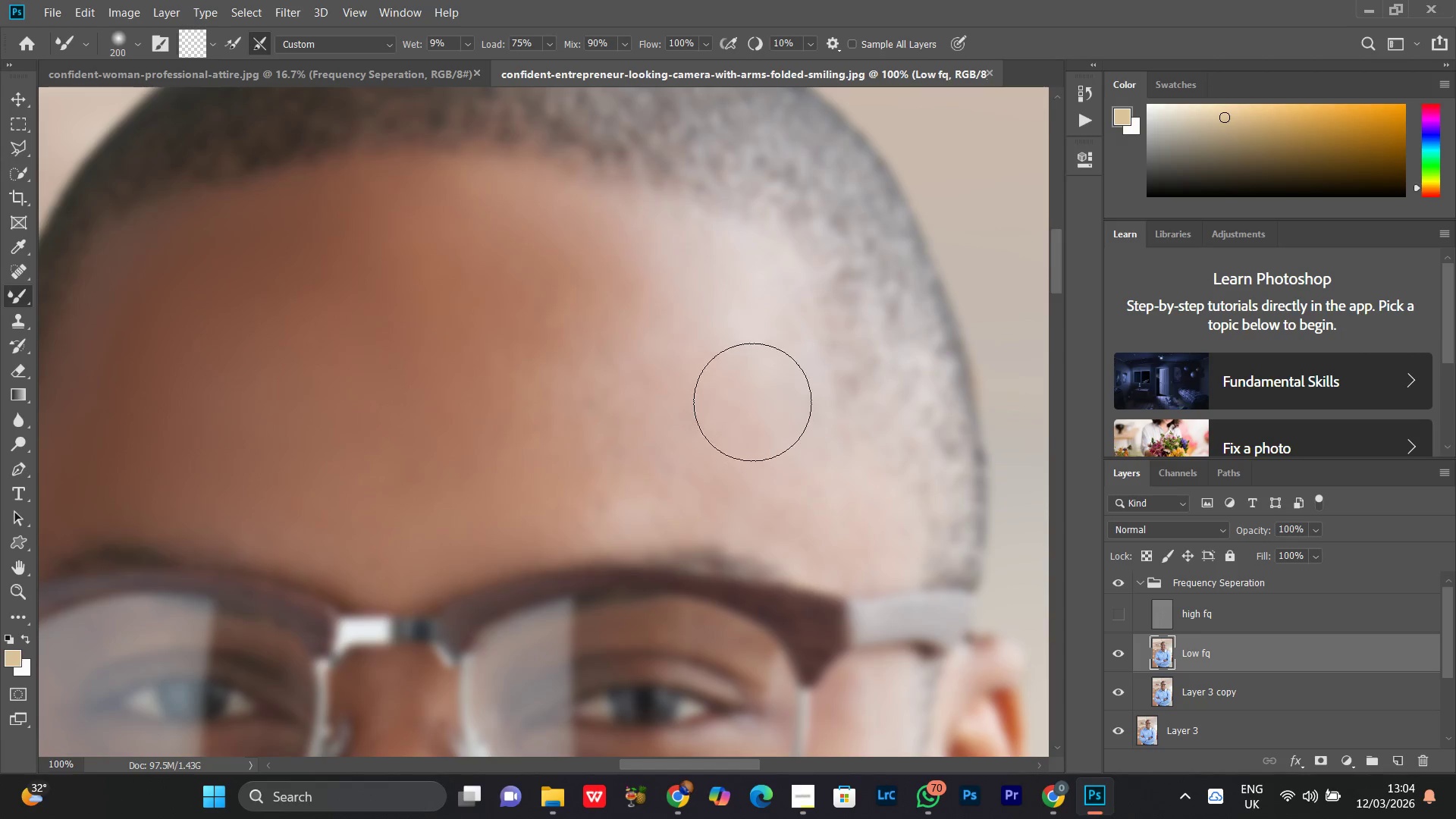 
left_click_drag(start_coordinate=[752, 402], to_coordinate=[563, 472])
 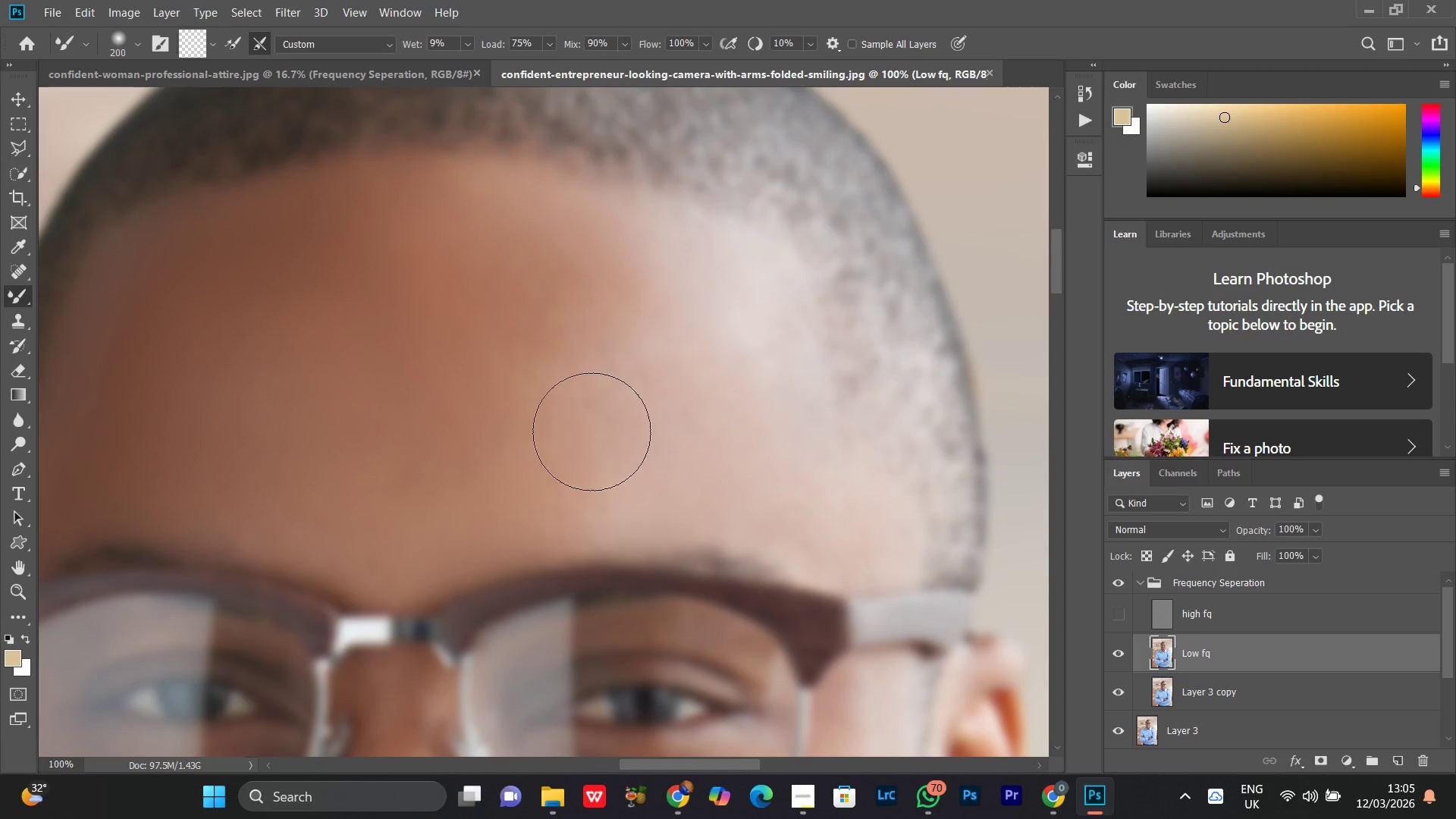 
left_click_drag(start_coordinate=[544, 410], to_coordinate=[721, 322])
 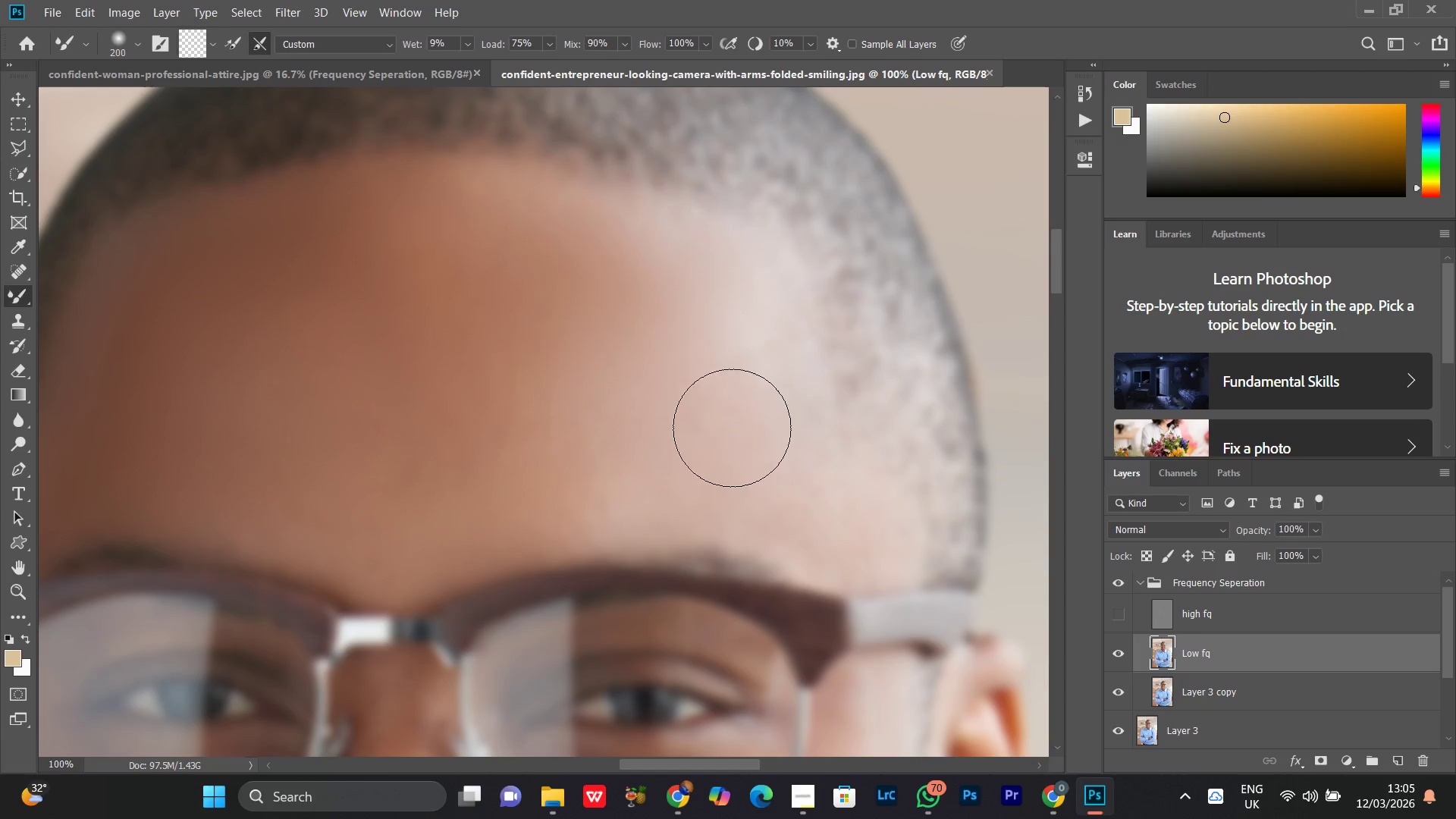 
left_click_drag(start_coordinate=[739, 400], to_coordinate=[621, 353])
 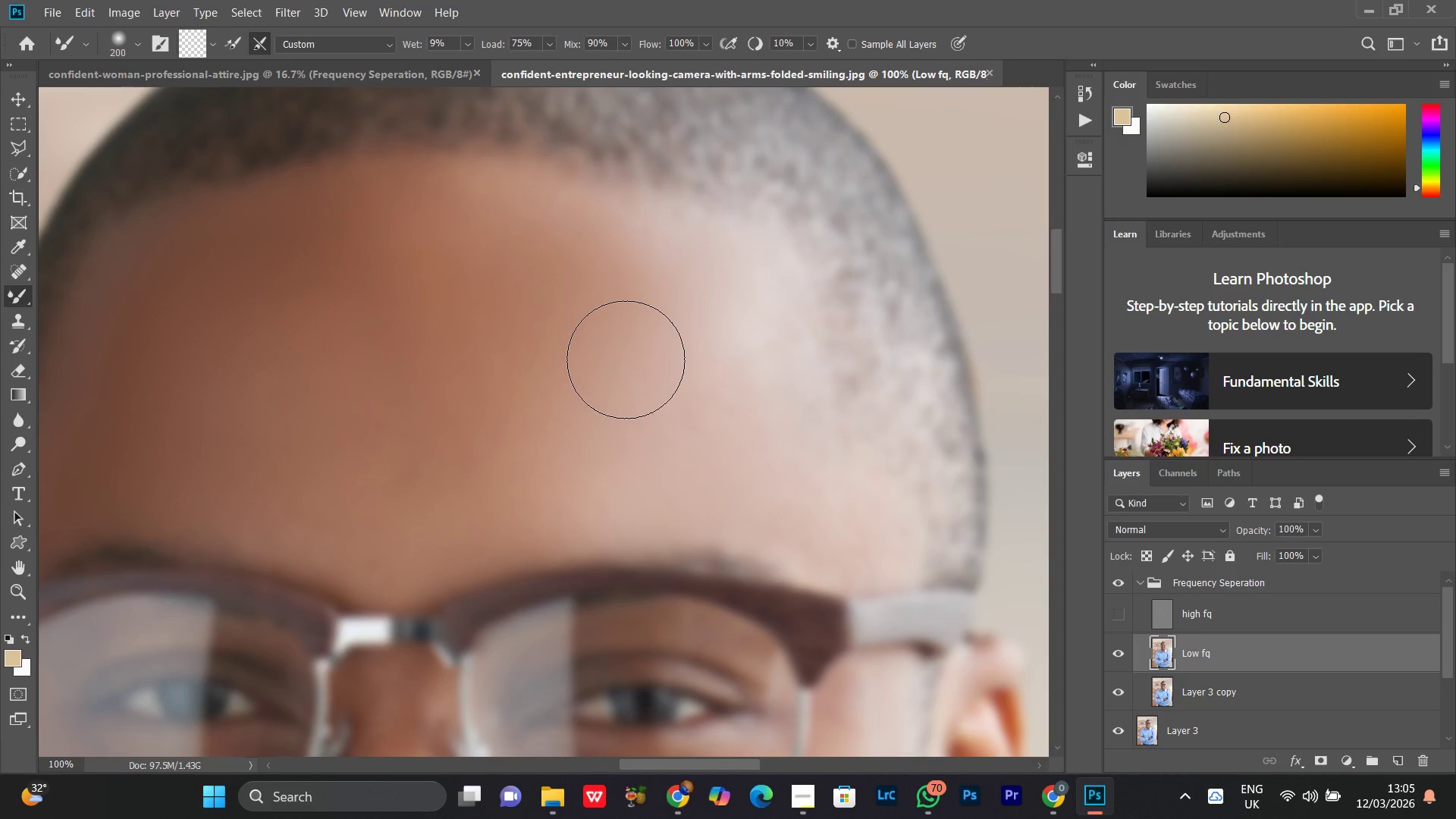 
key(Control+Minus)
 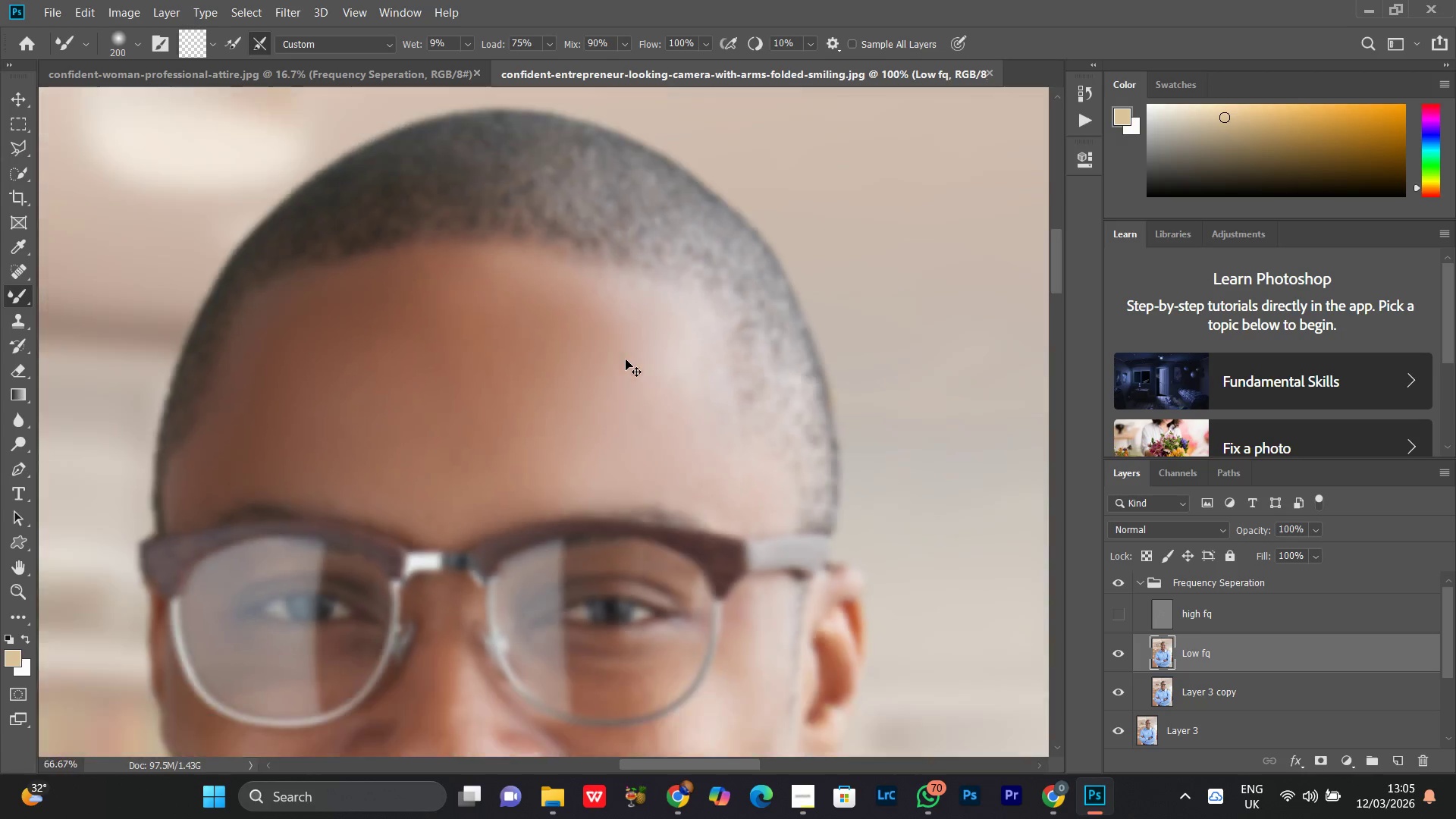 
key(Control+Minus)
 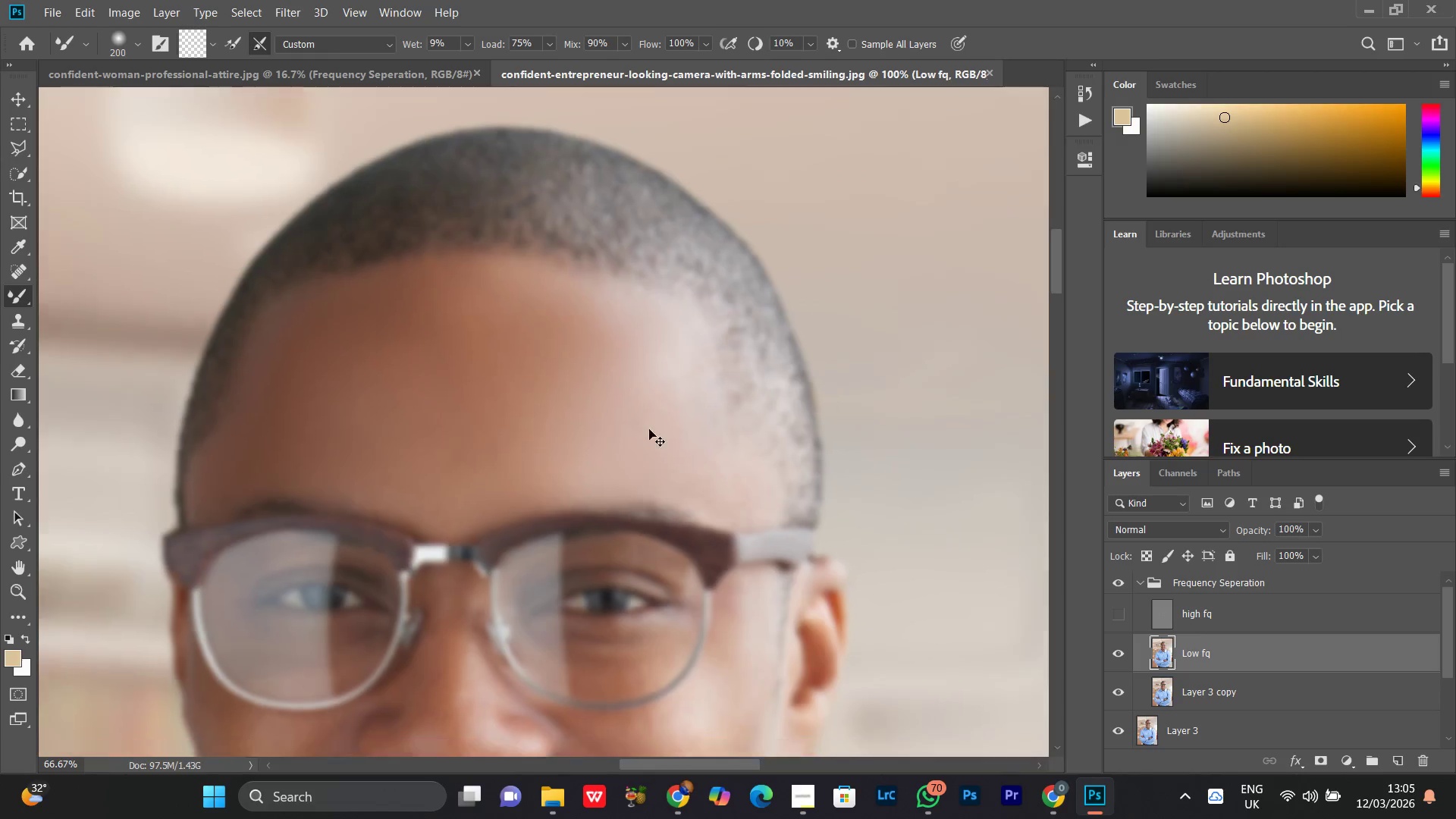 
key(Control+Minus)
 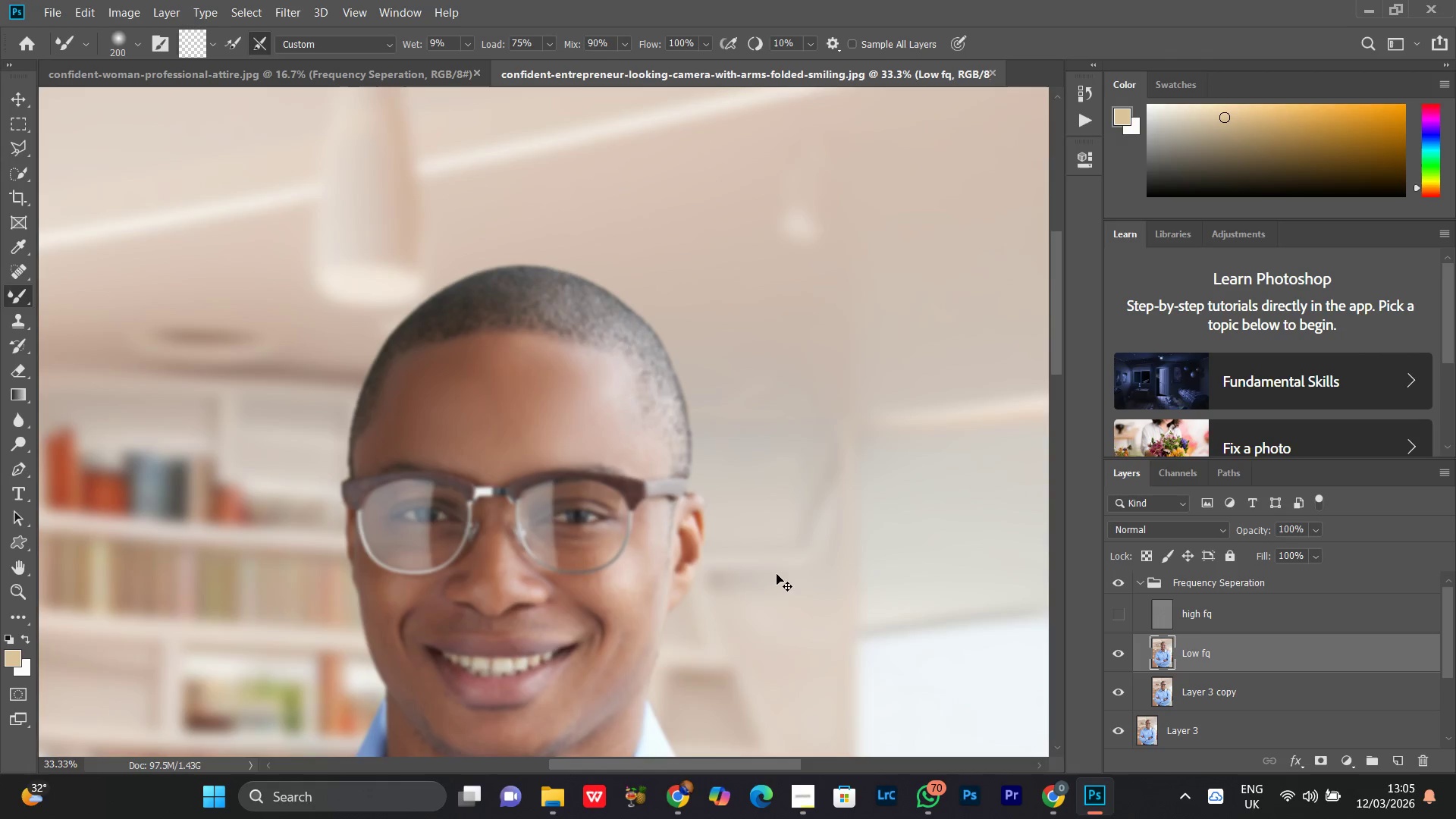 
key(Control+Equal)
 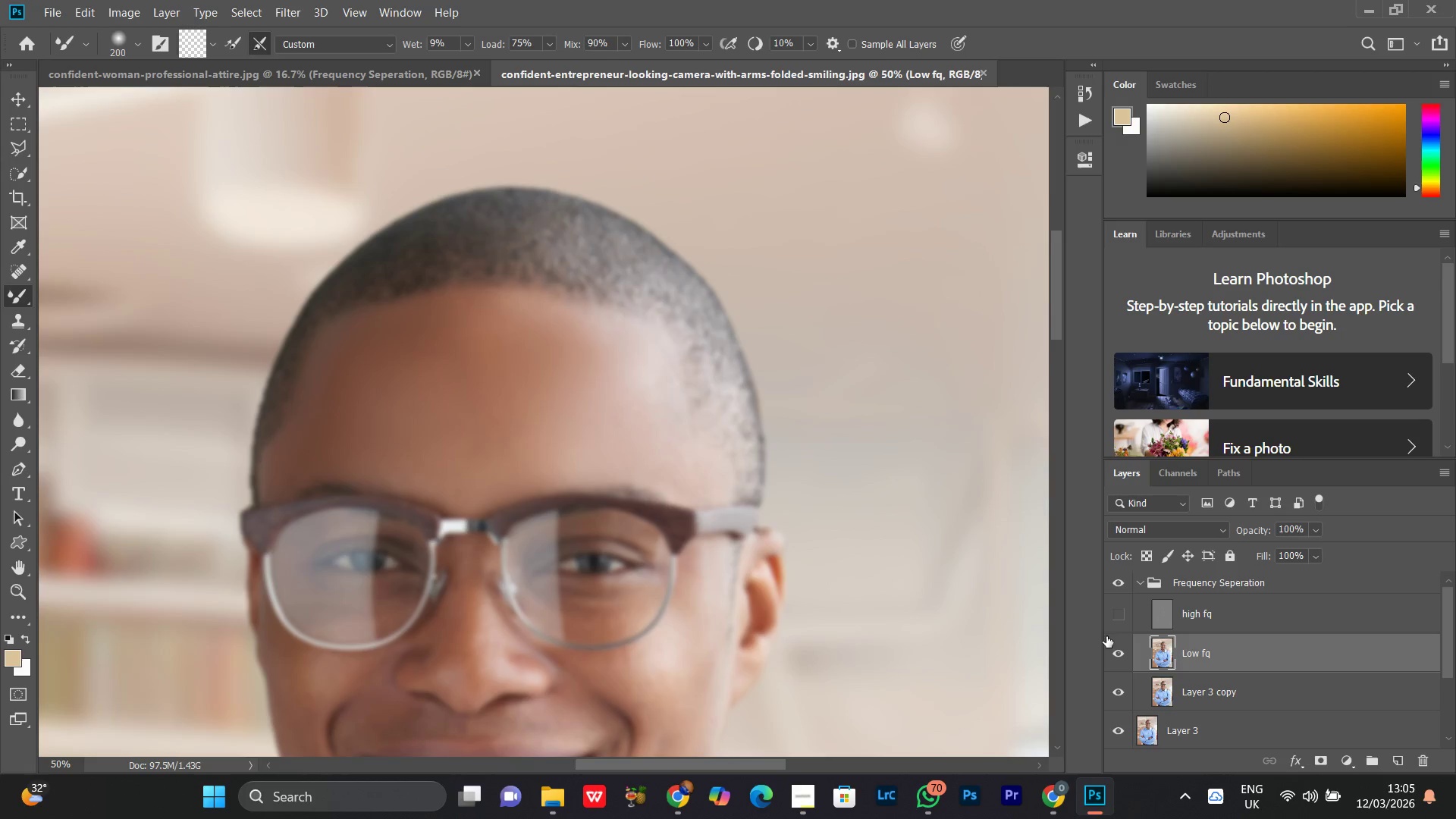 
left_click([1114, 629])
 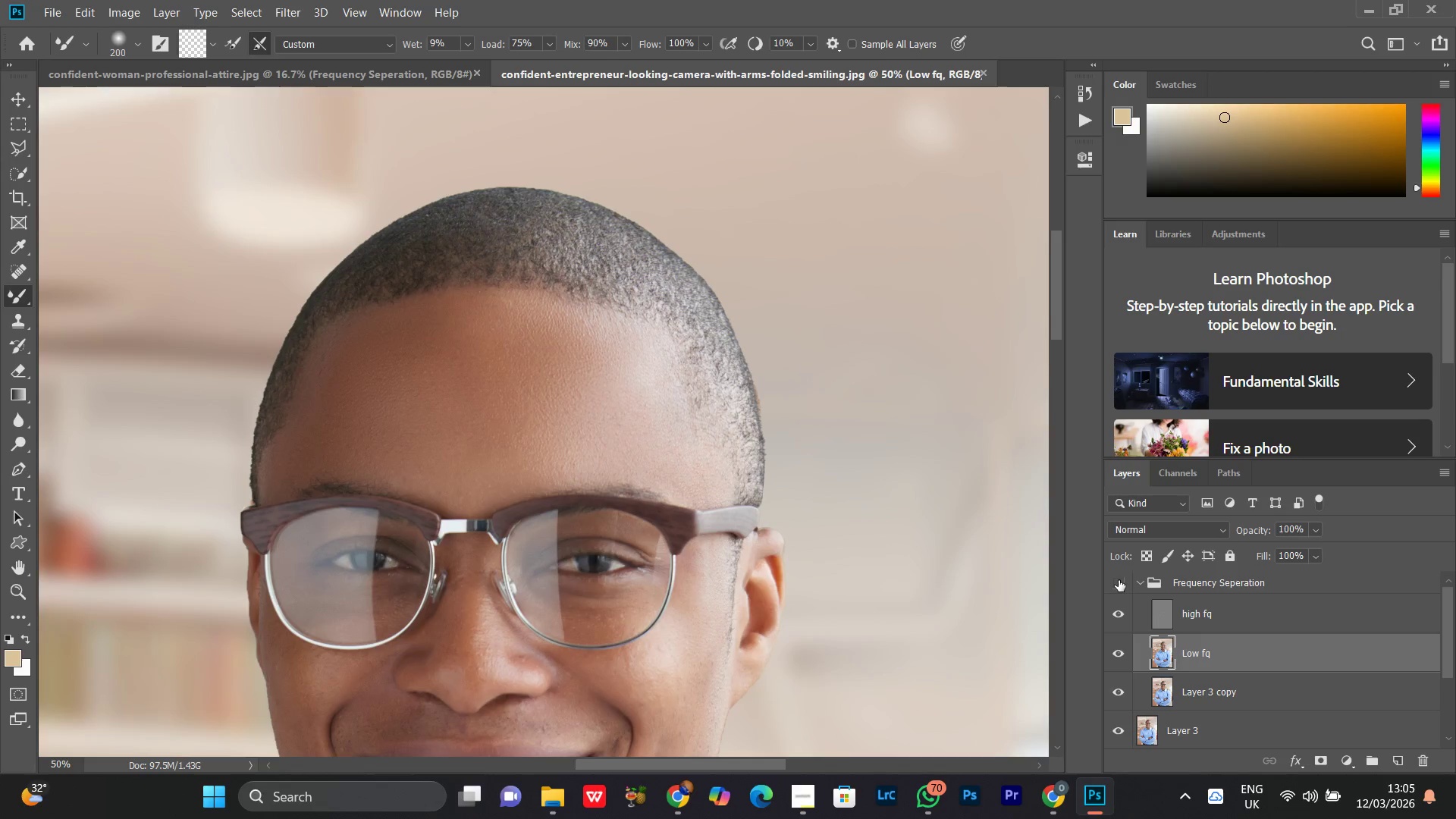 
double_click([1119, 580])
 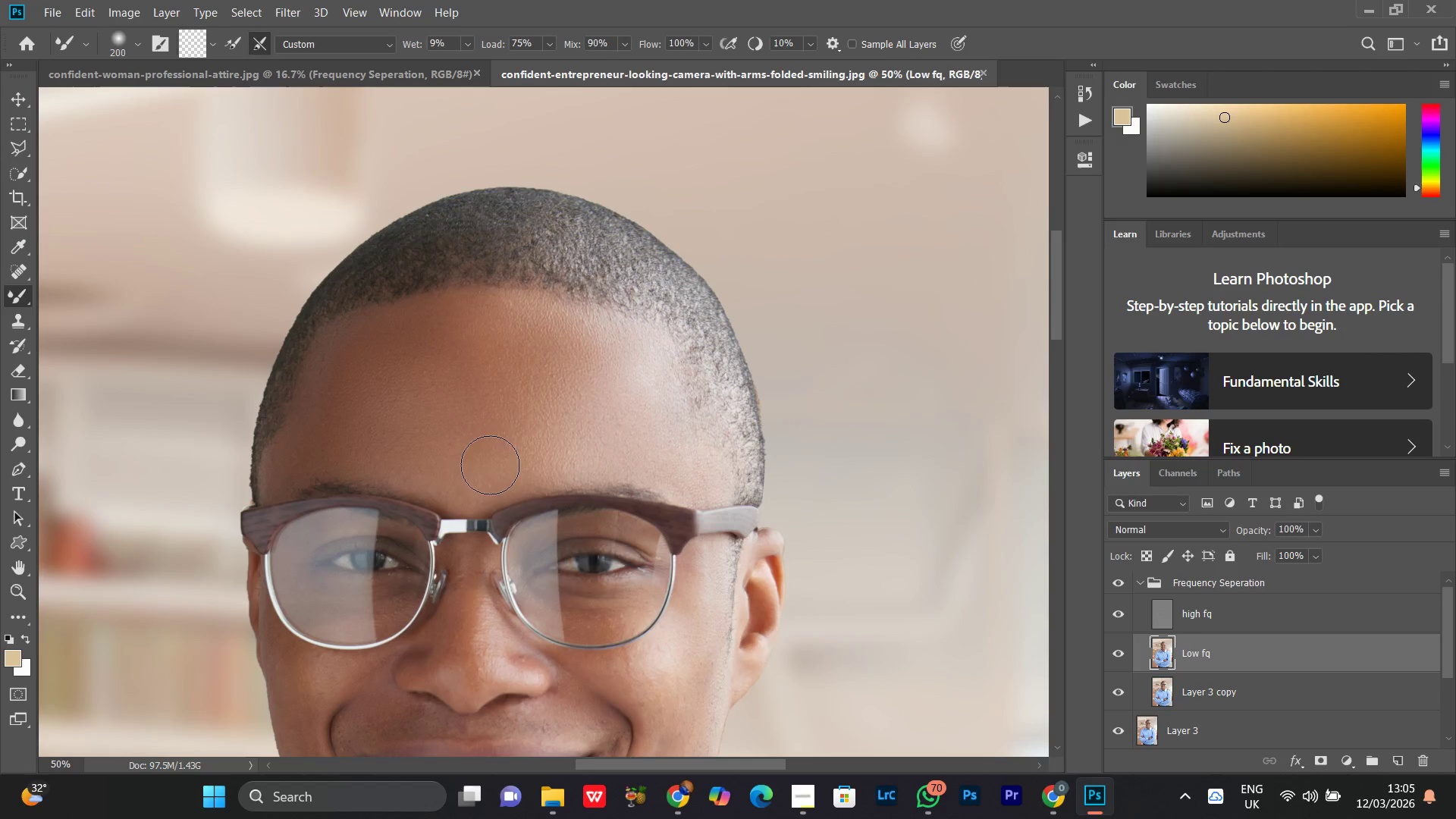 
hold_key(key=Space, duration=1.33)
 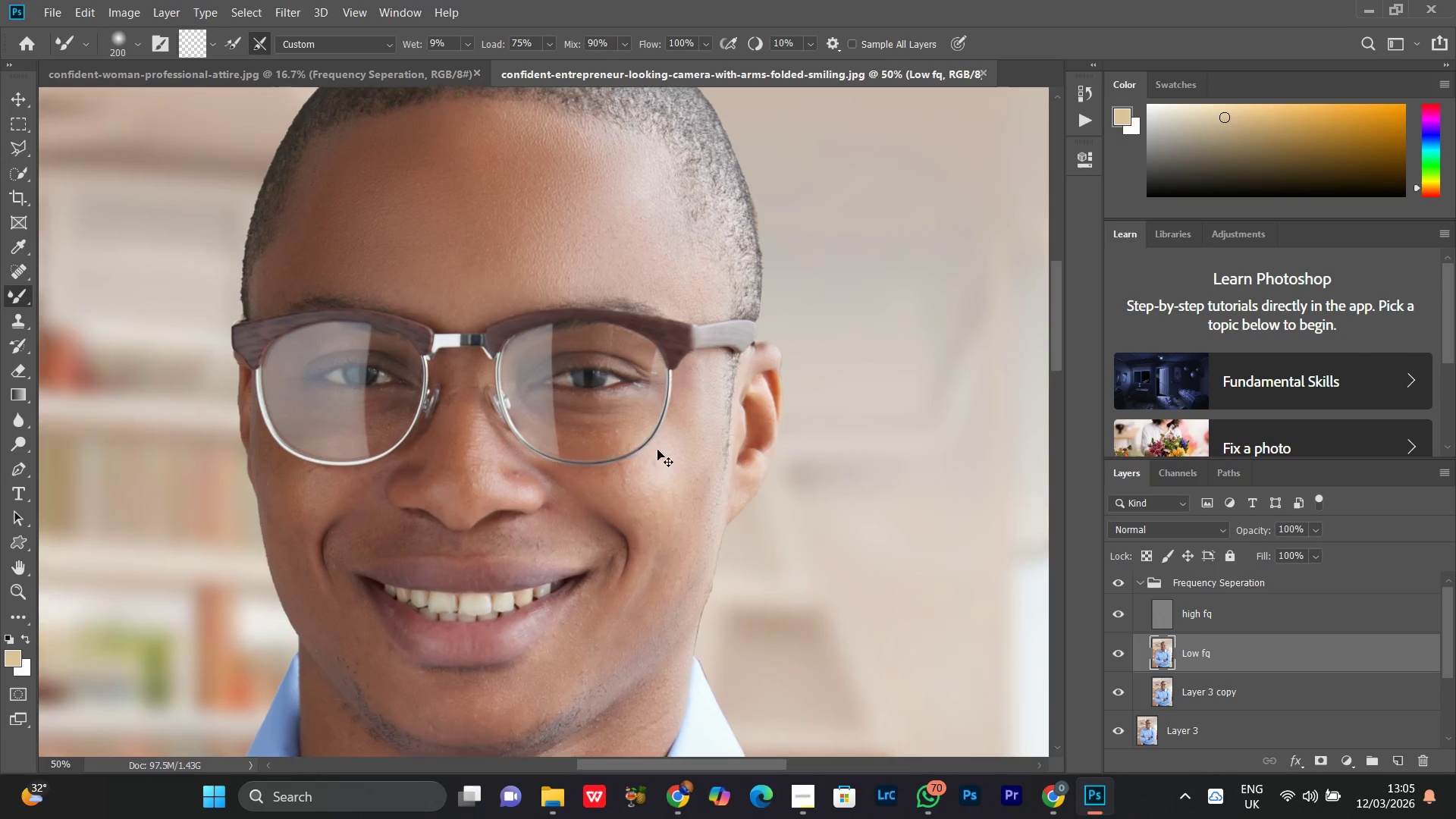 
left_click_drag(start_coordinate=[490, 604], to_coordinate=[520, 315])
 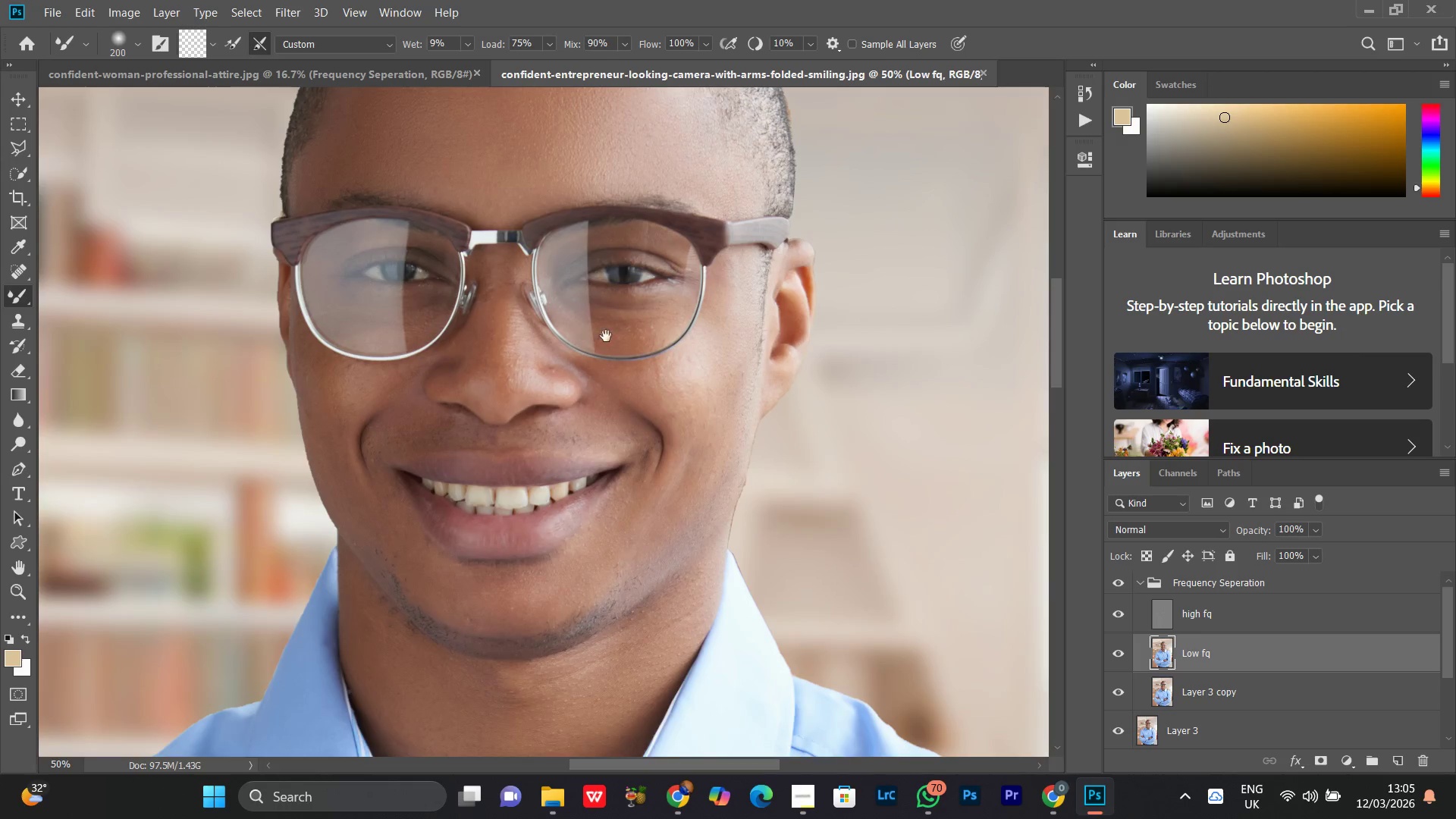 
left_click_drag(start_coordinate=[606, 335], to_coordinate=[570, 439])
 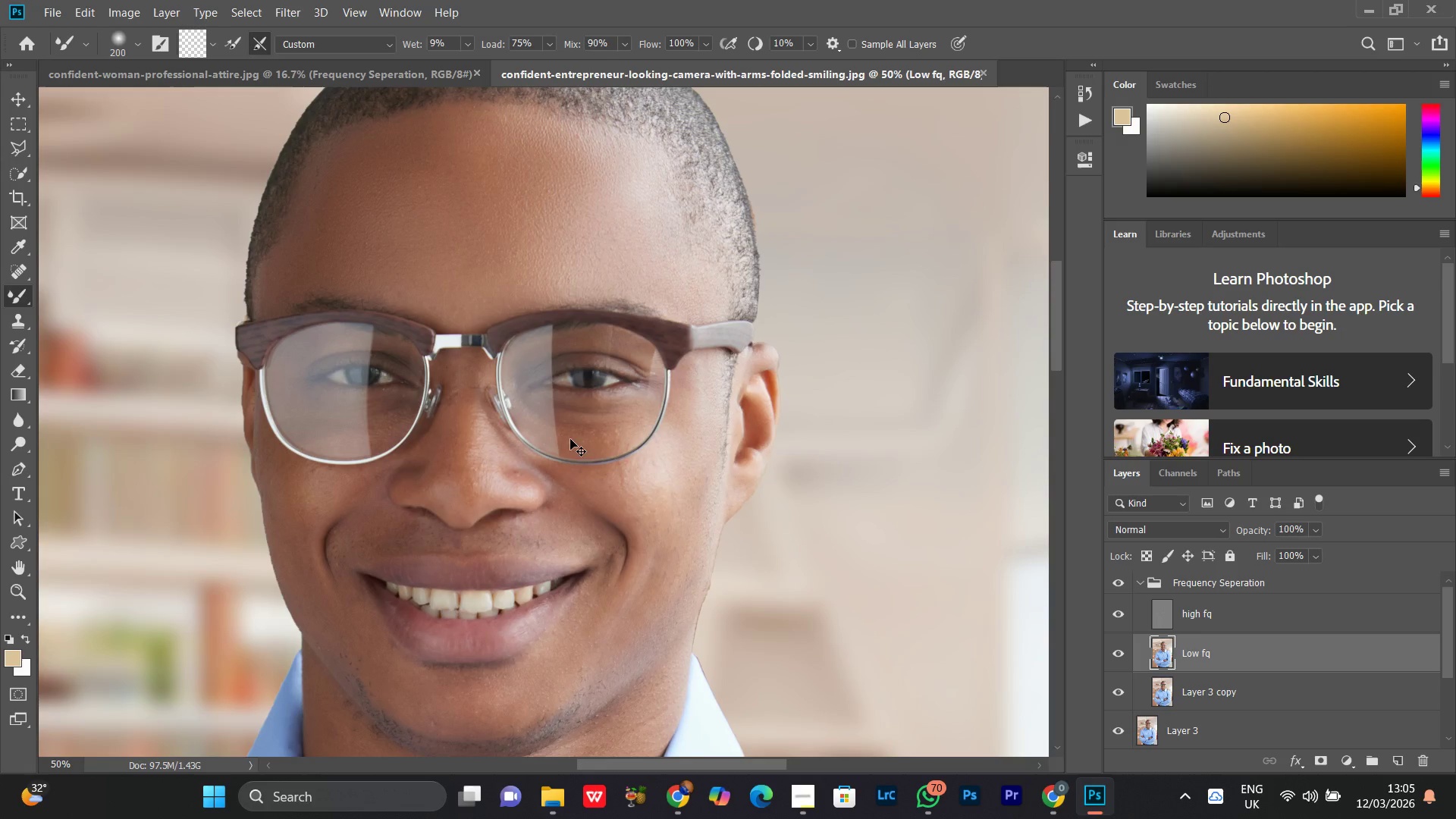 
key(Control+Equal)
 